 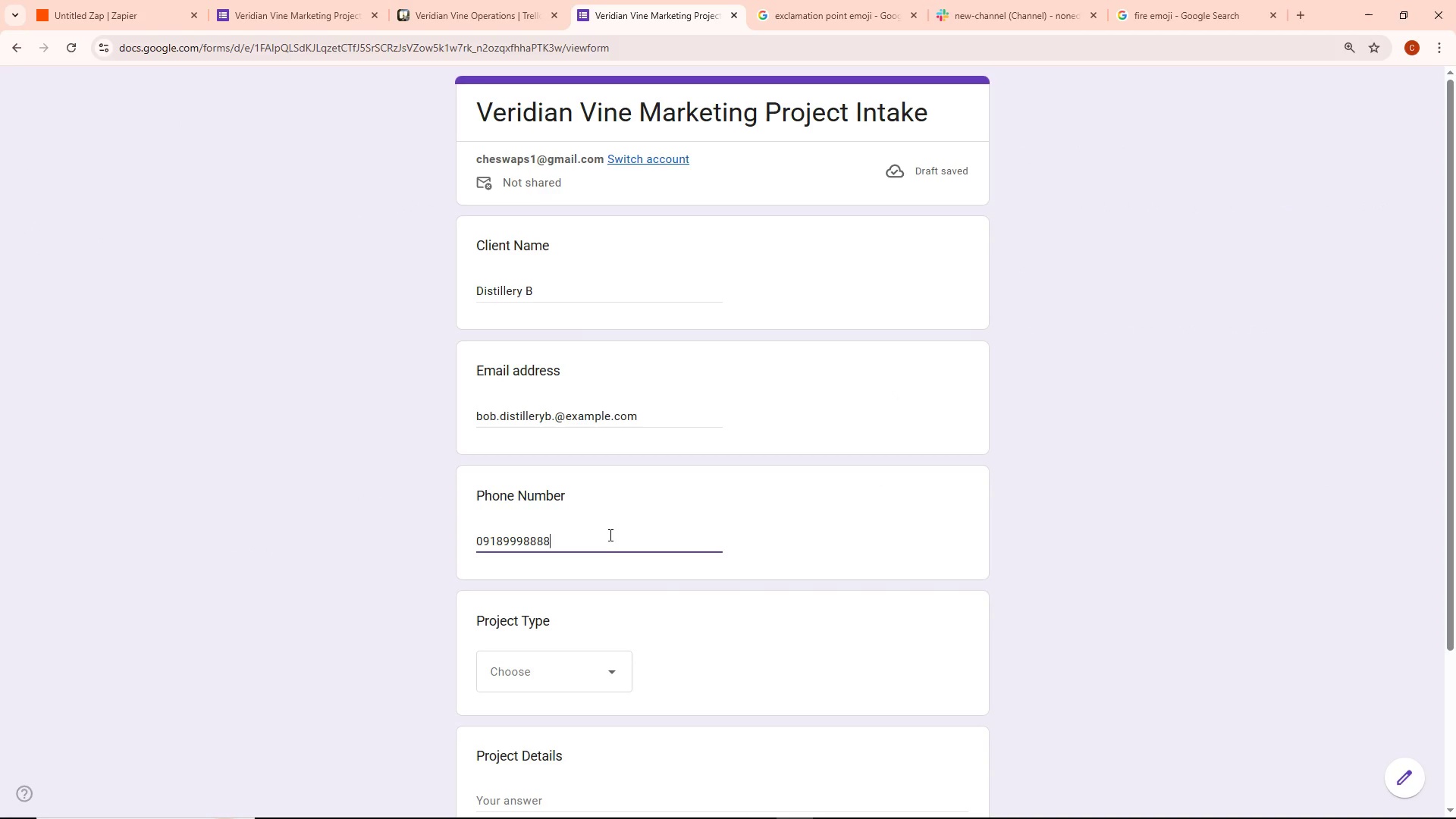 
left_click([1098, 585])
 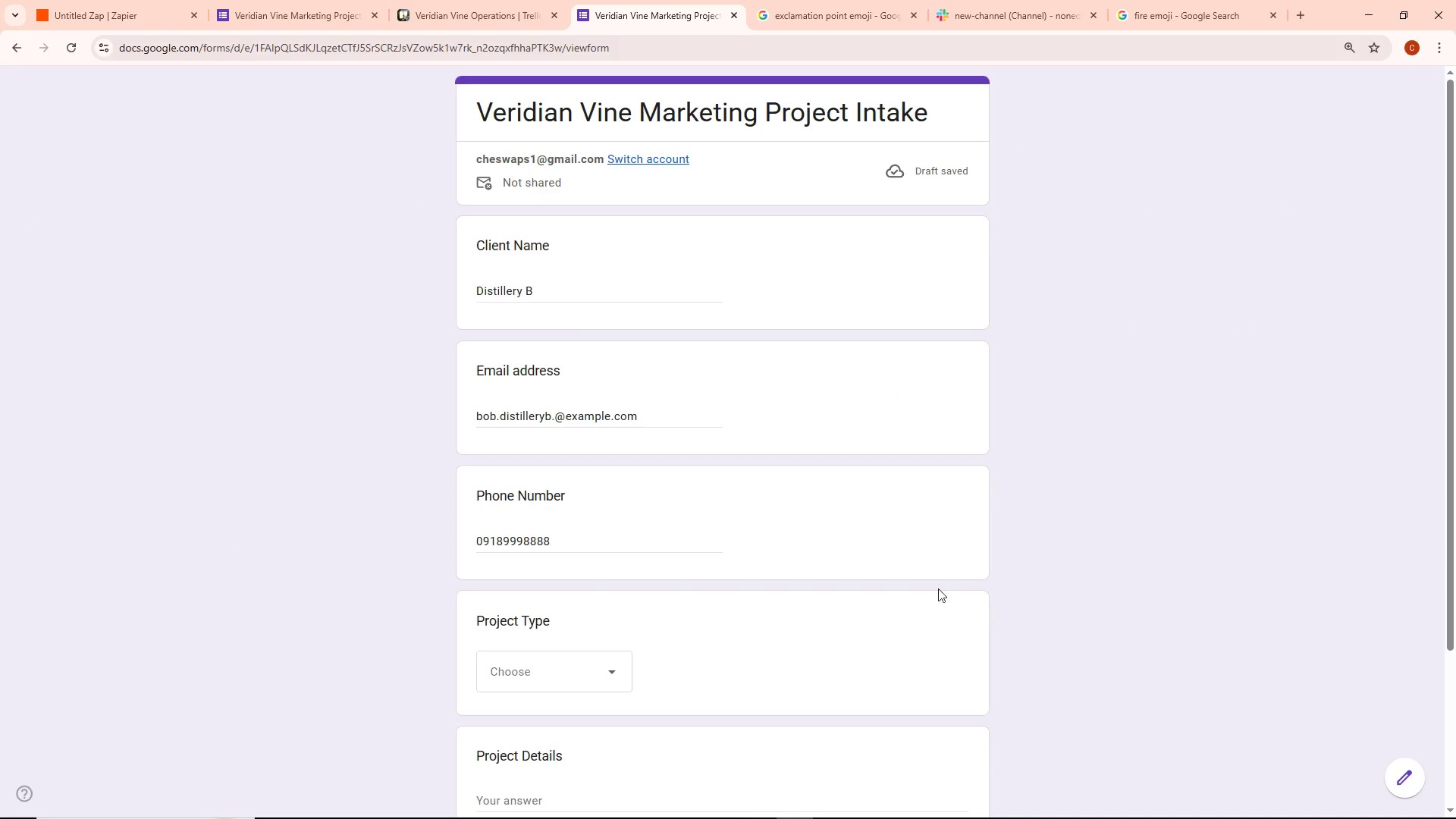 
scroll: coordinate [922, 592], scroll_direction: down, amount: 3.0
 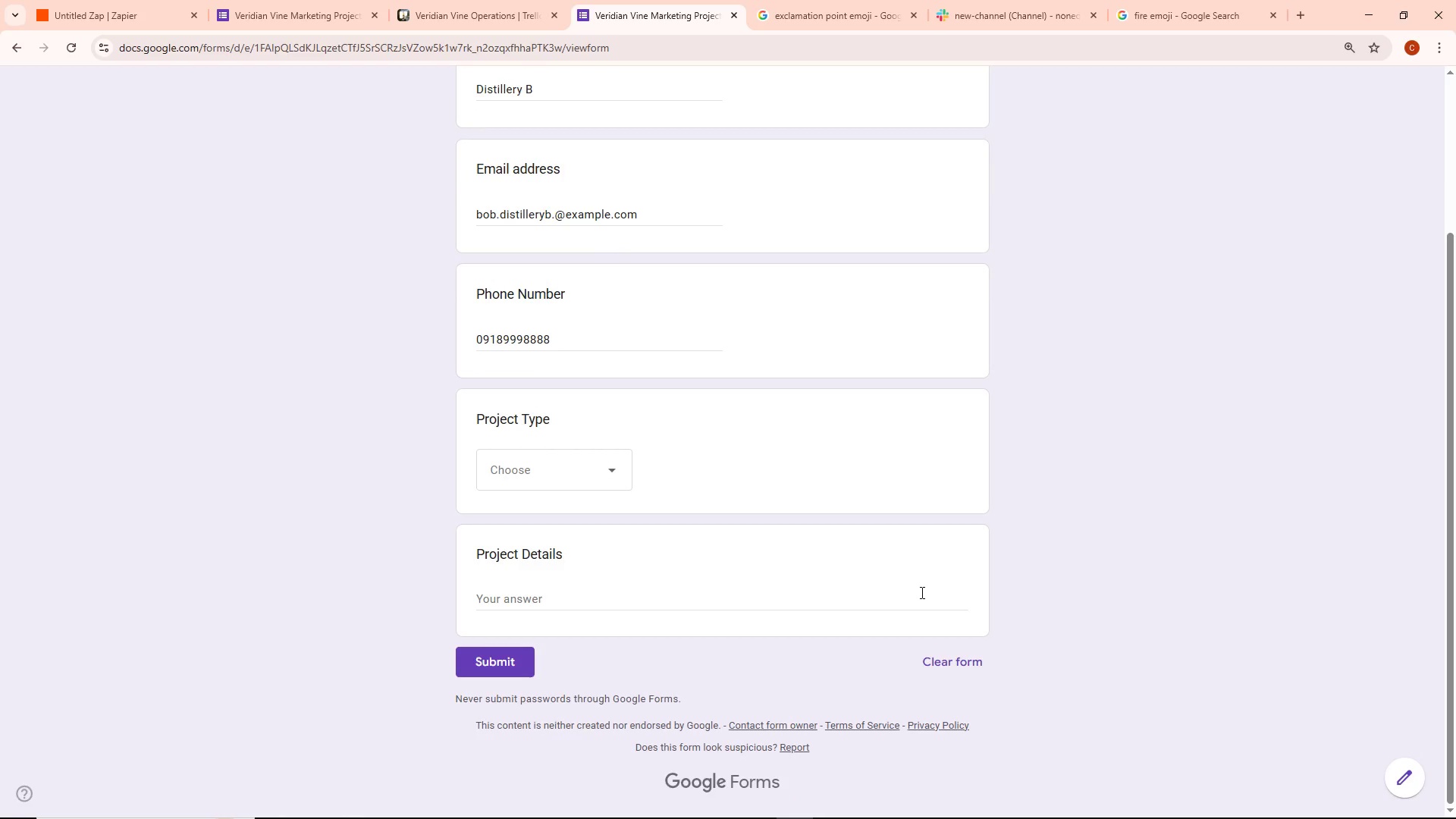 
scroll: coordinate [921, 592], scroll_direction: up, amount: 1.0
 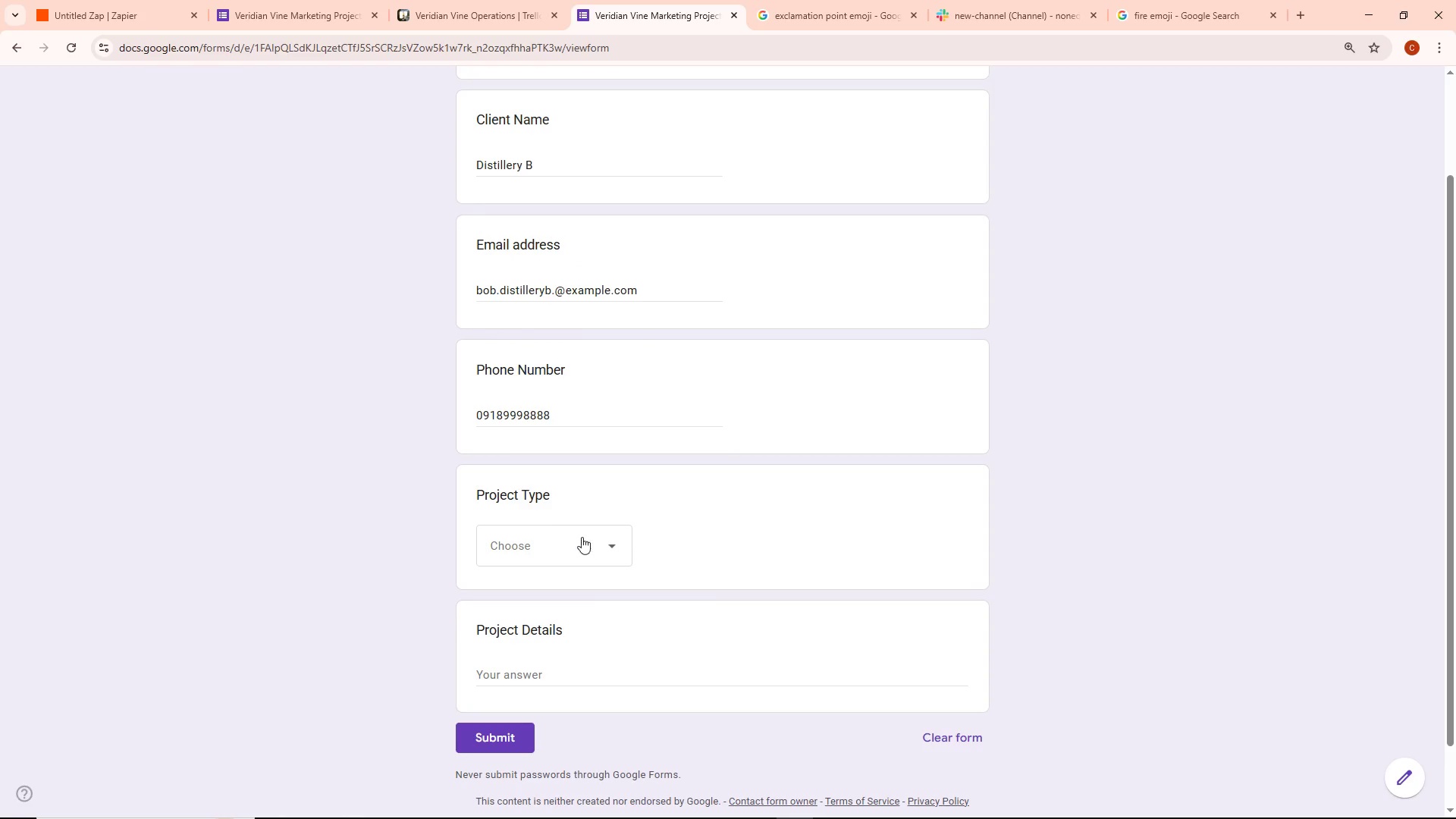 
mouse_move([585, 594])
 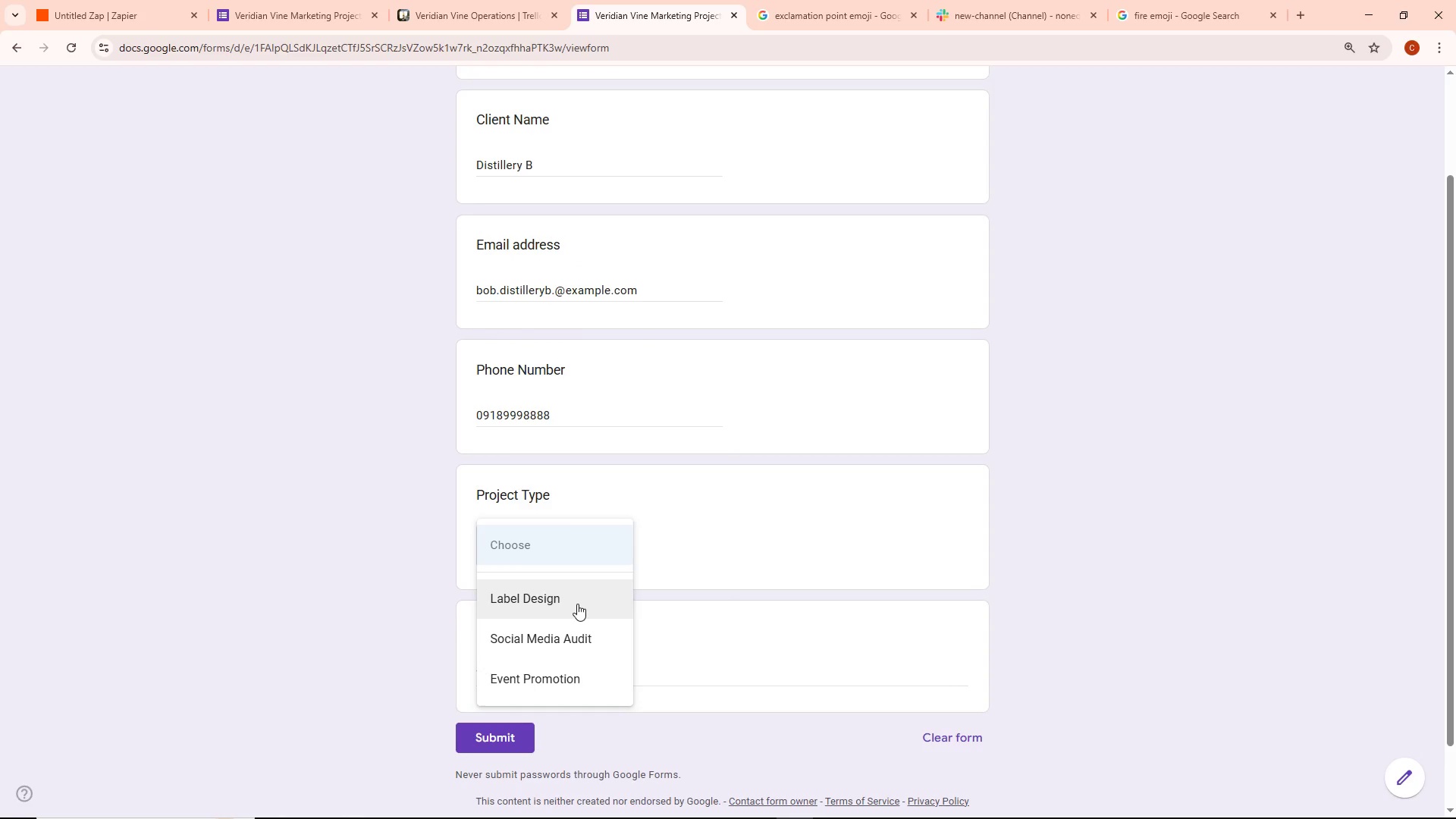 
wait(9.73)
 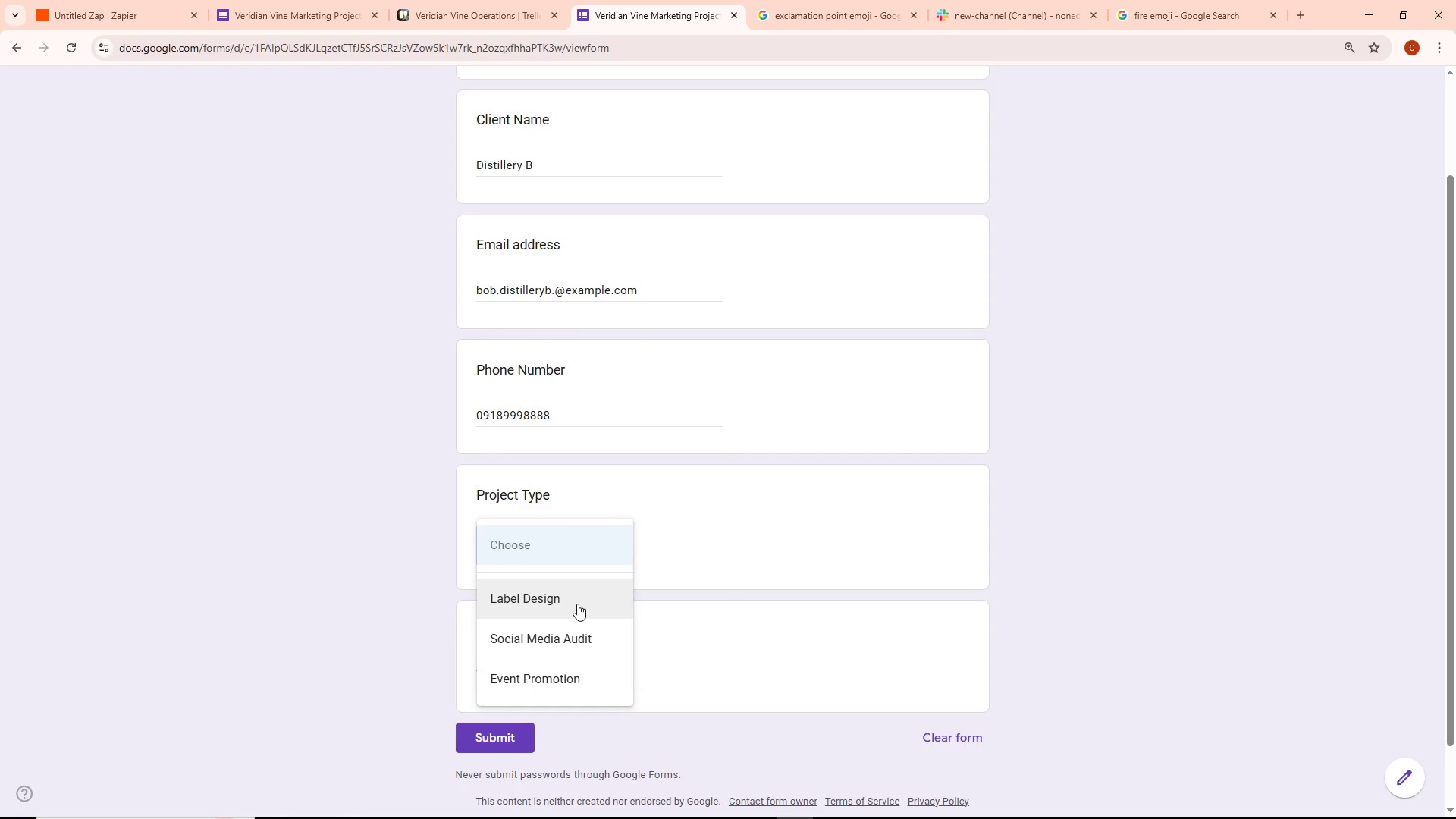 
left_click([565, 639])
 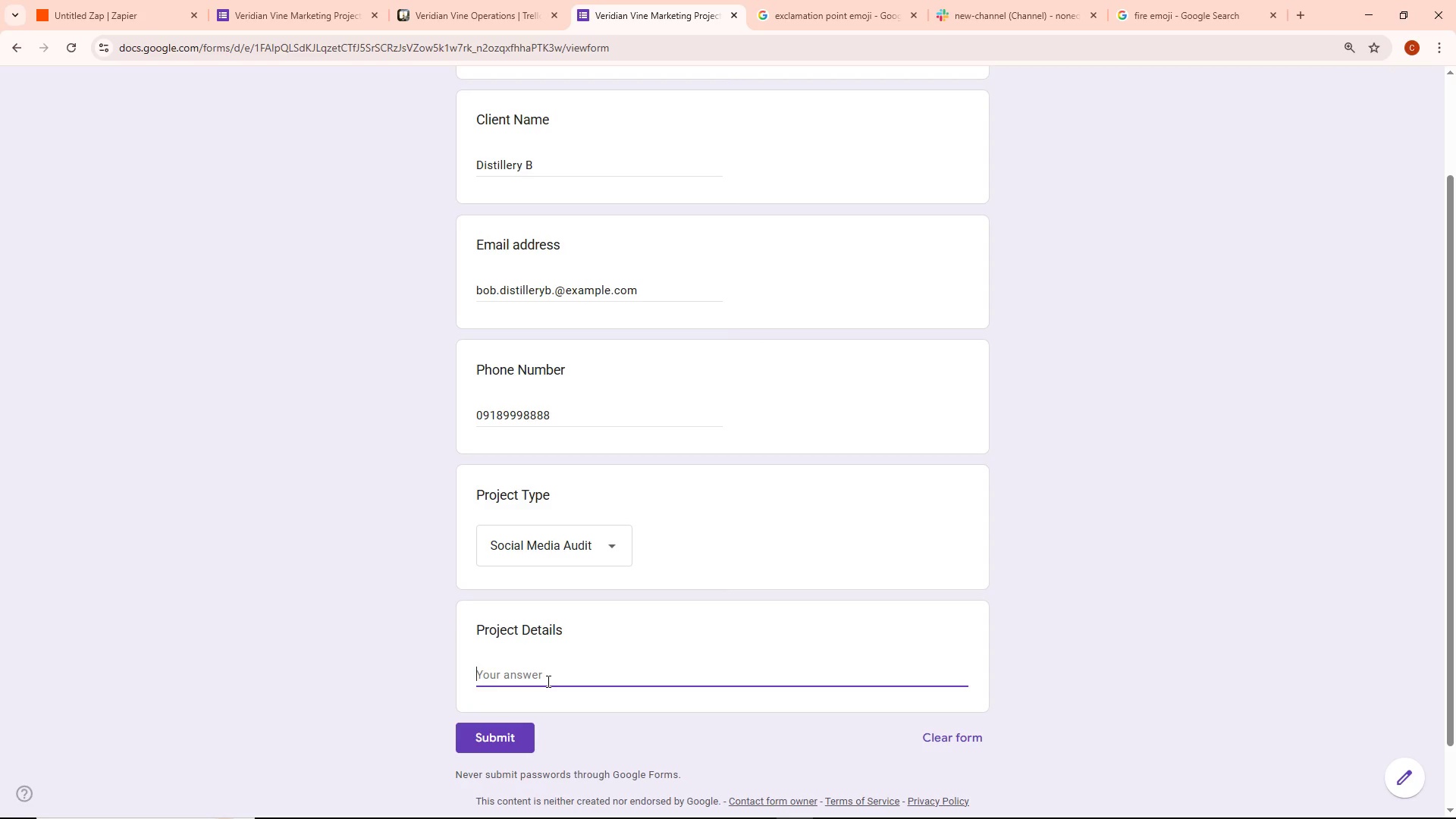 
wait(6.05)
 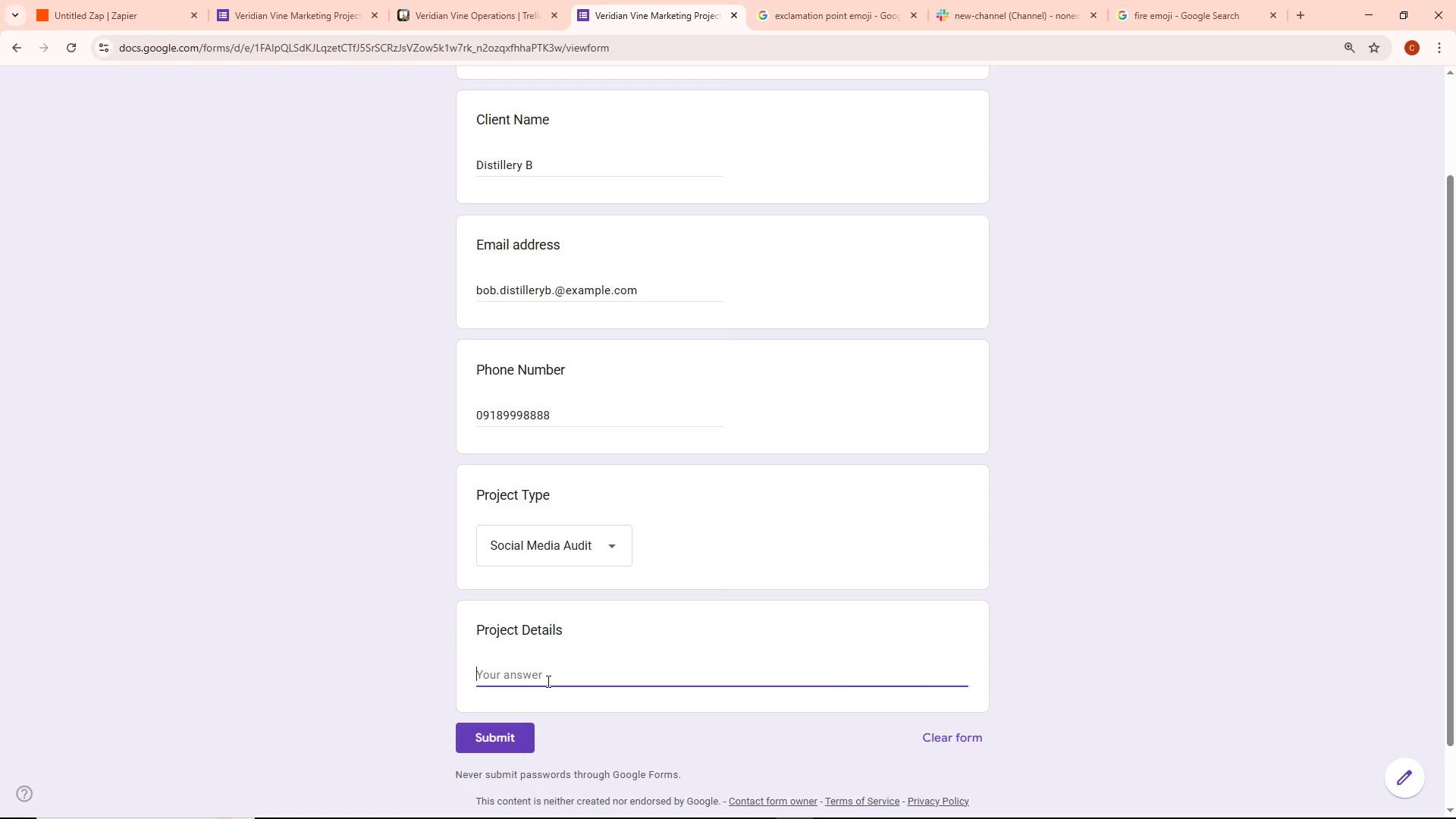 
key(Shift+ShiftRight)
 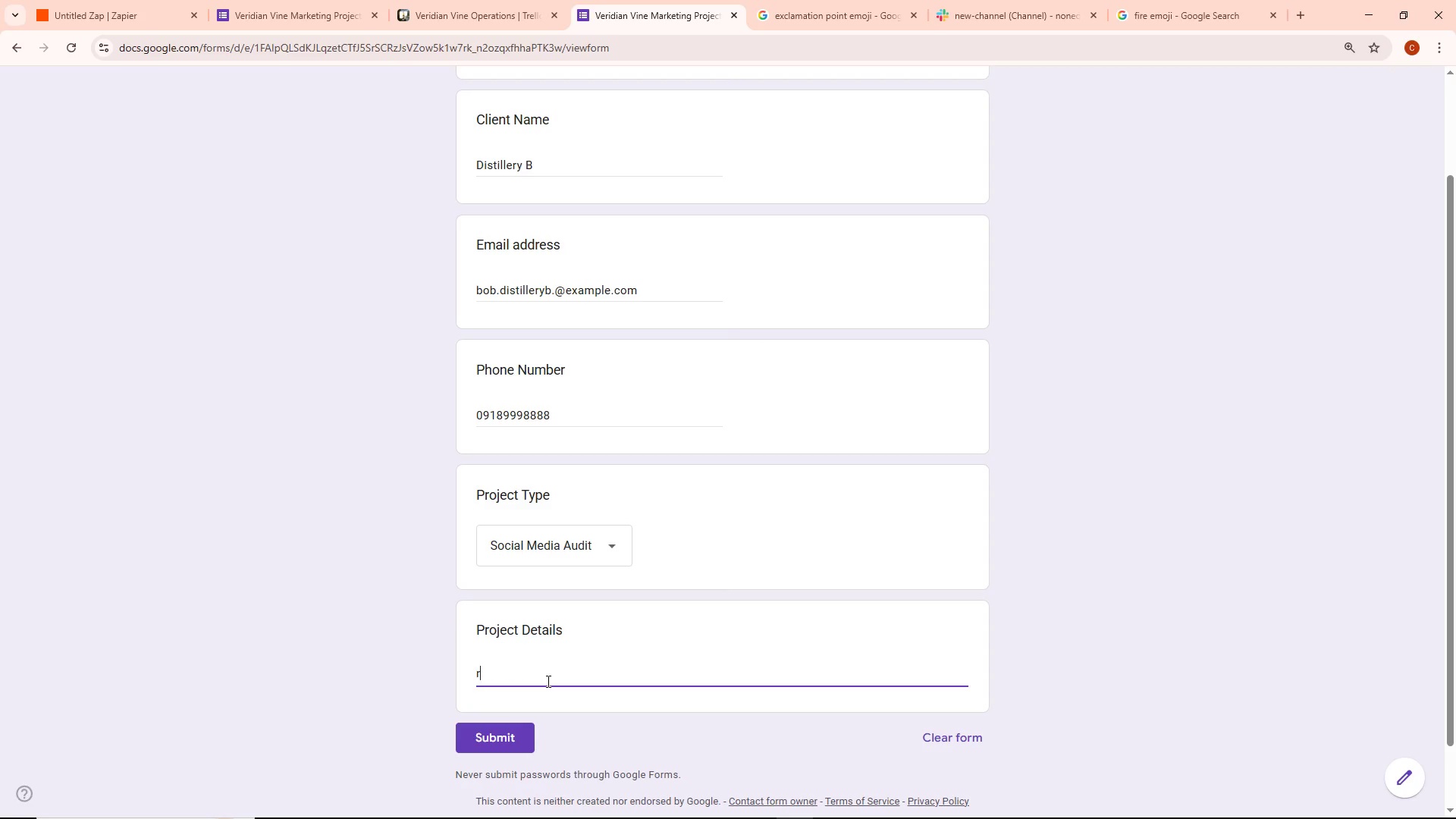 
key(R)
 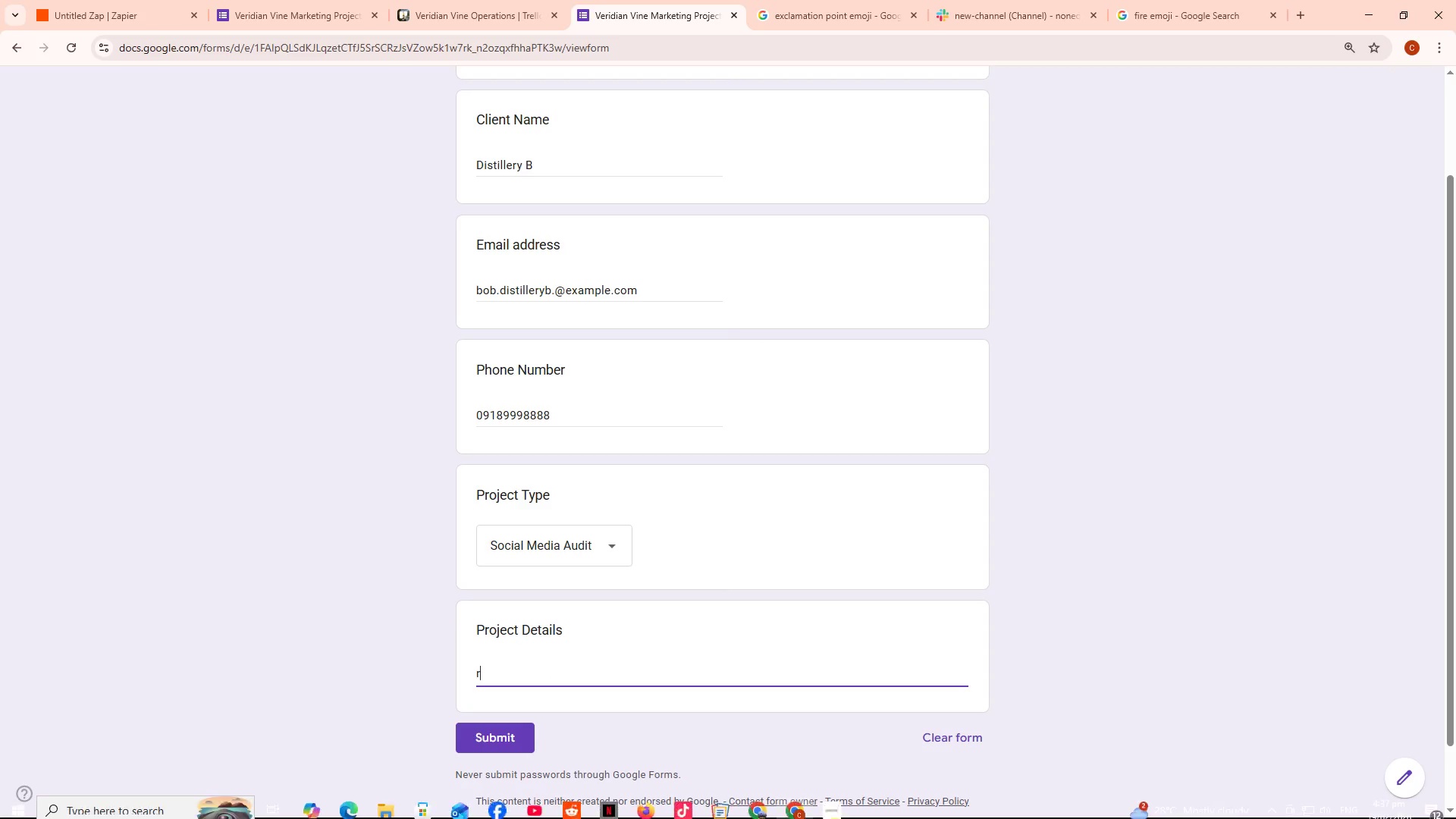 
key(Backspace)
type(Regular M)
key(Backspace)
 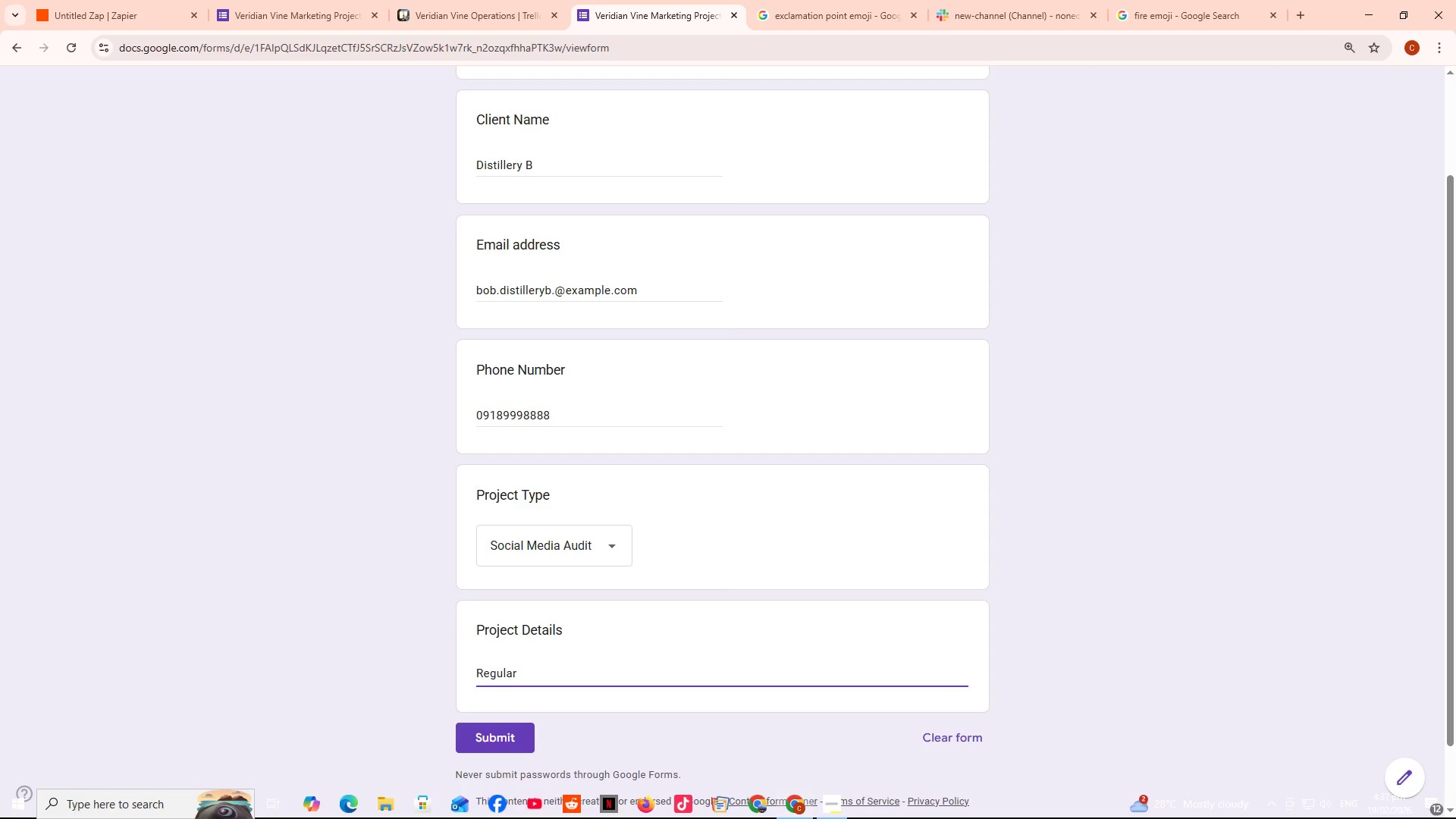 
type(monthly ay)
key(Backspace)
type(udit for Q1.)
 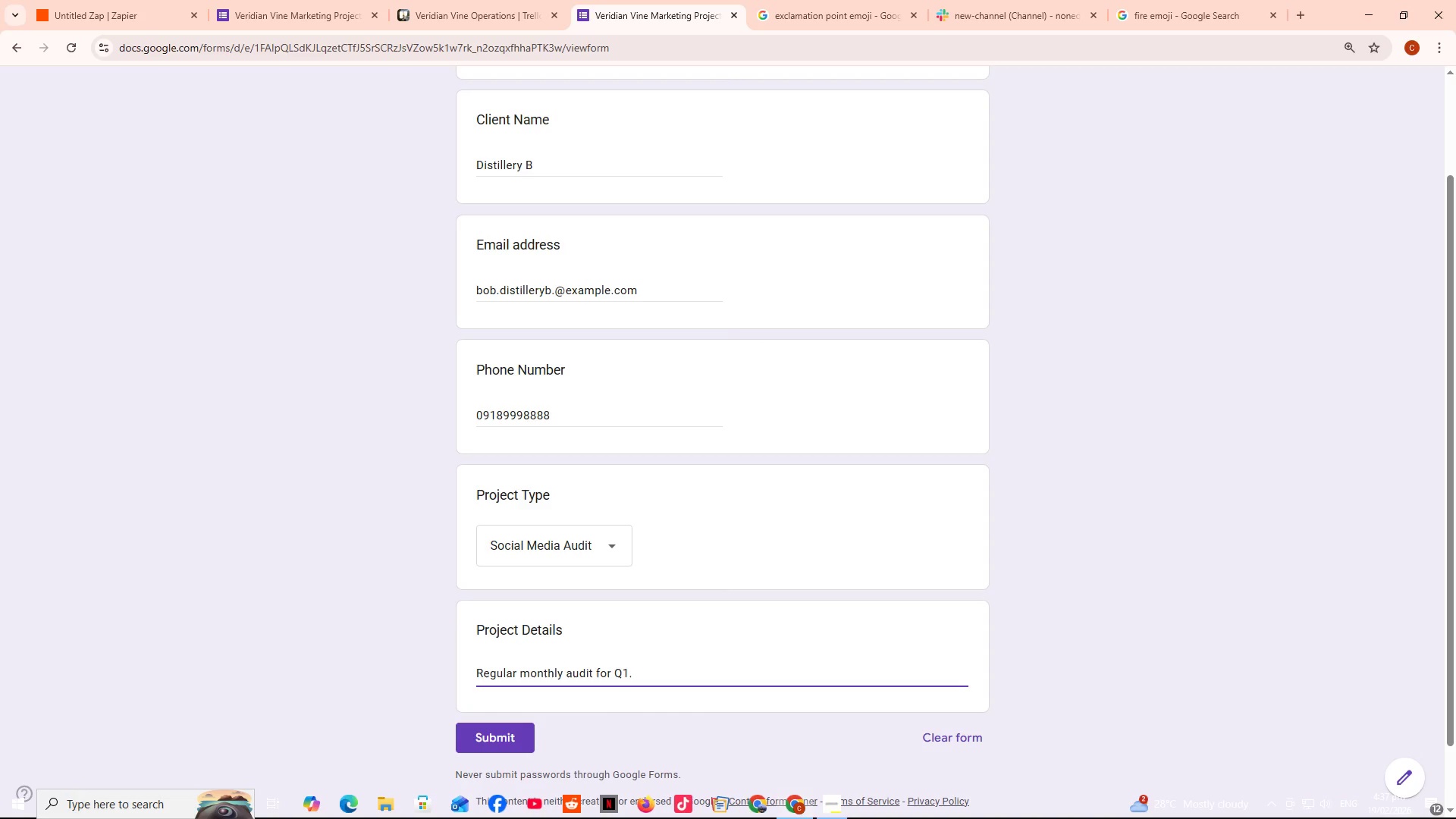 
wait(35.7)
 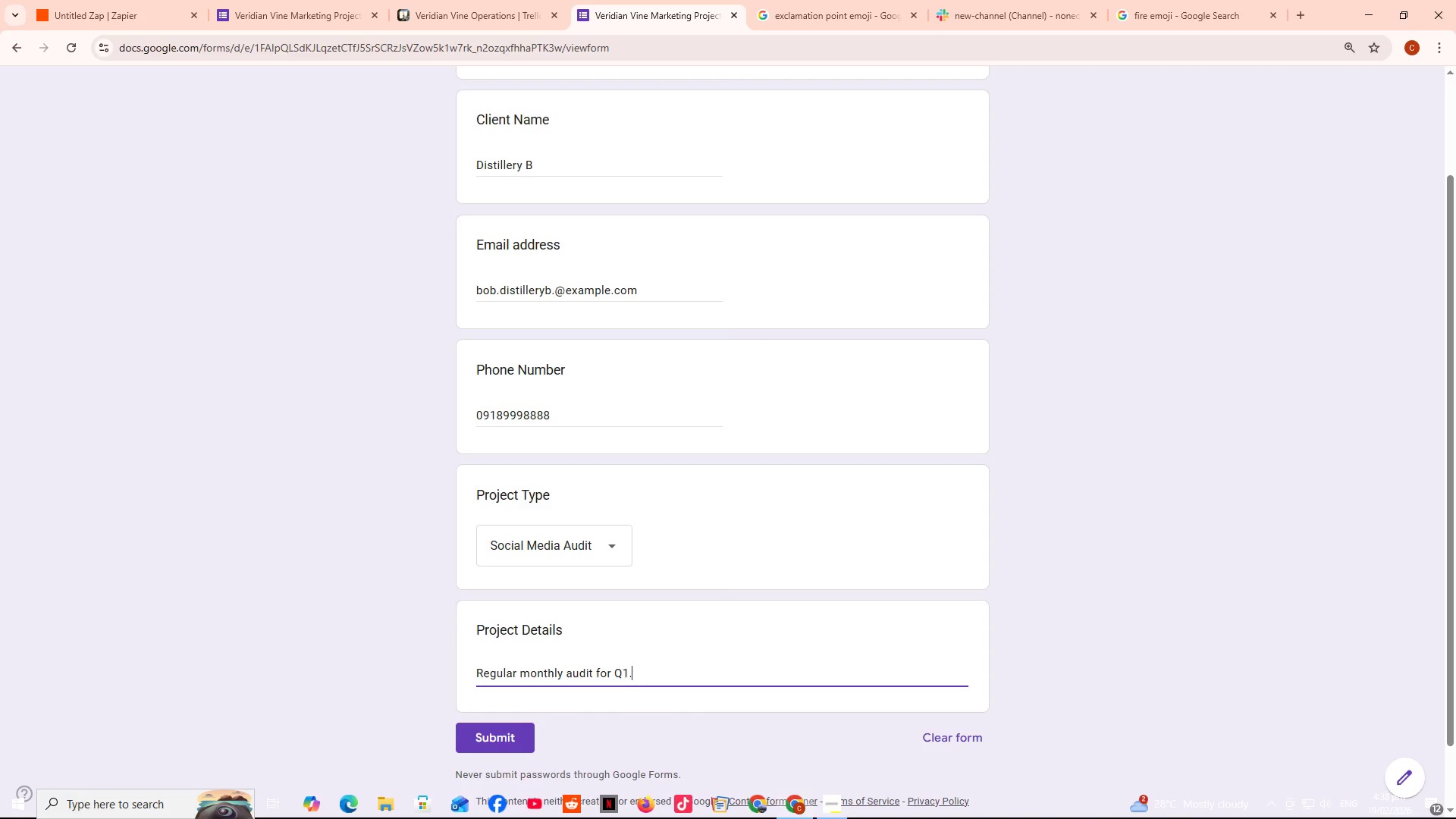 
scroll: coordinate [1455, 812], scroll_direction: down, amount: 3.0
 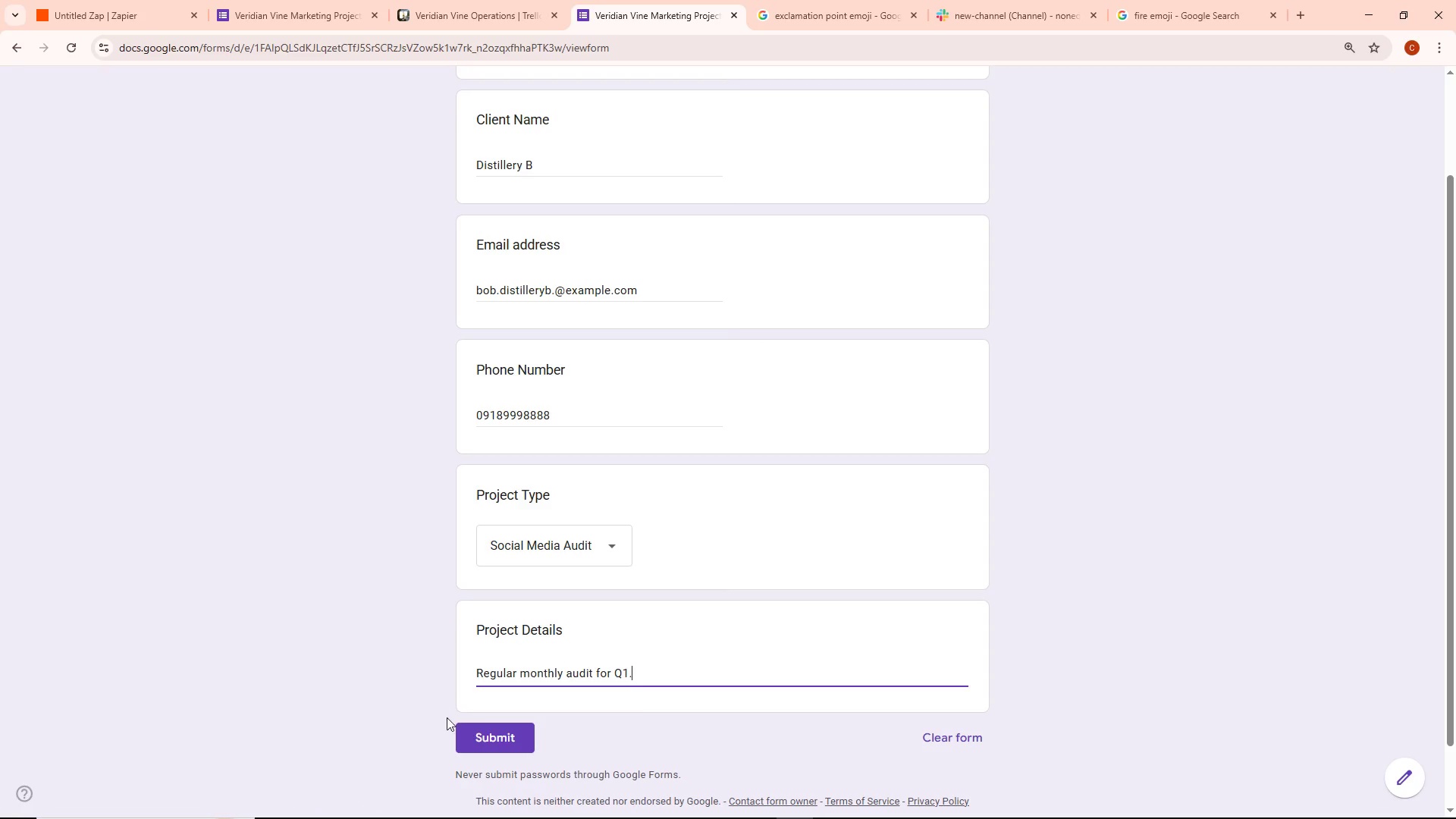 
left_click([503, 734])
 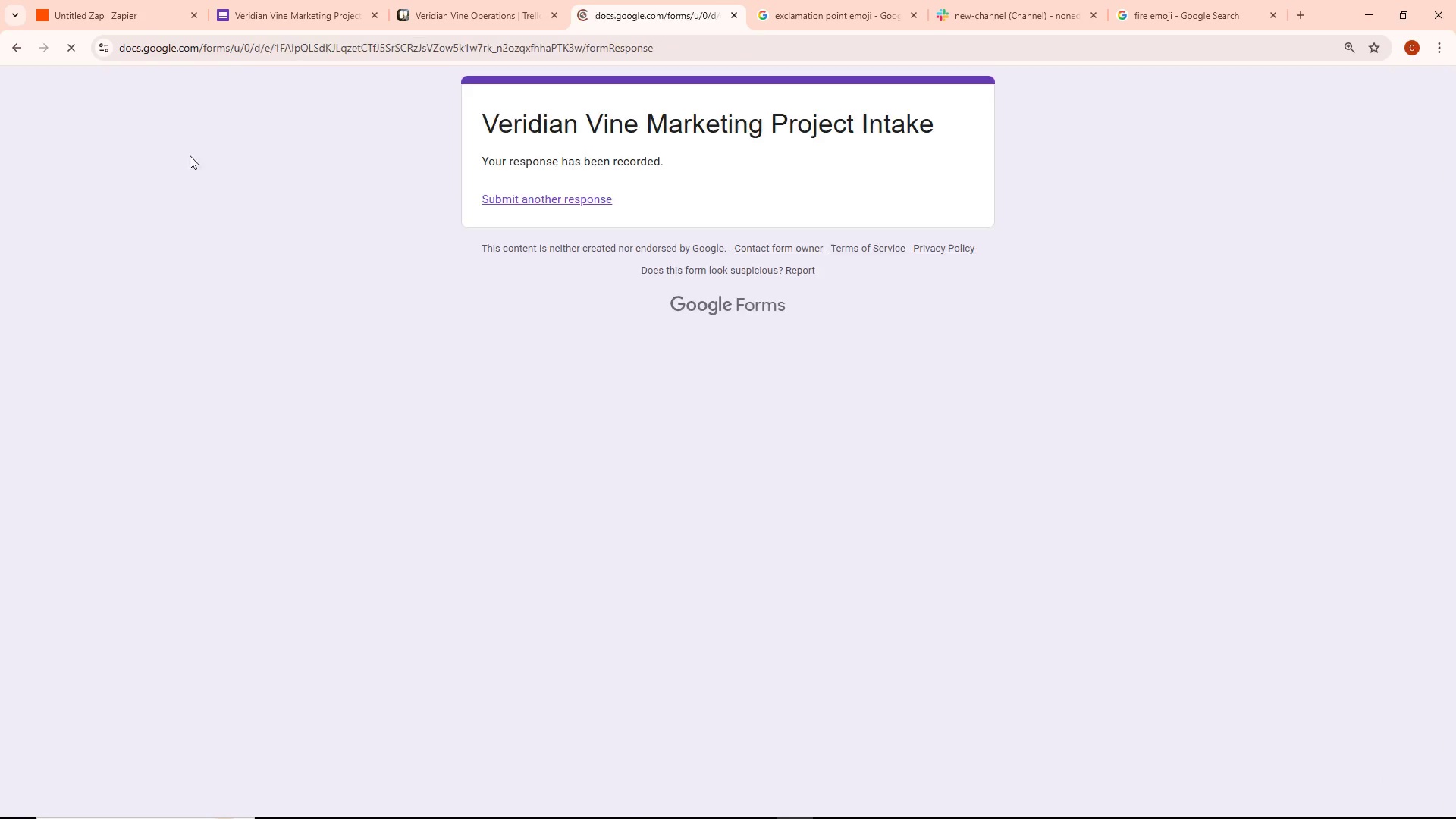 
scroll: coordinate [258, 249], scroll_direction: down, amount: 1.0
 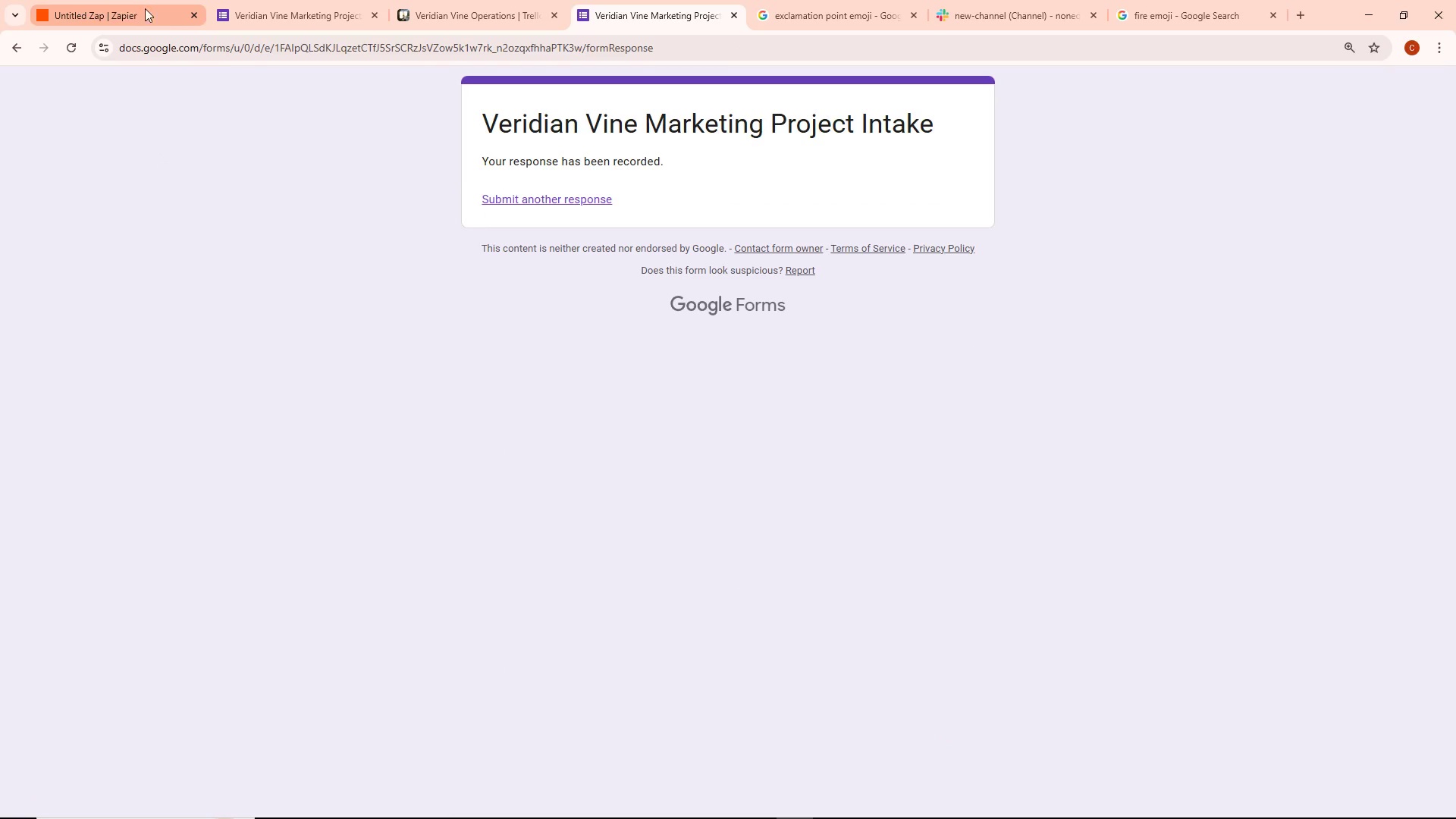 
left_click([143, 8])
 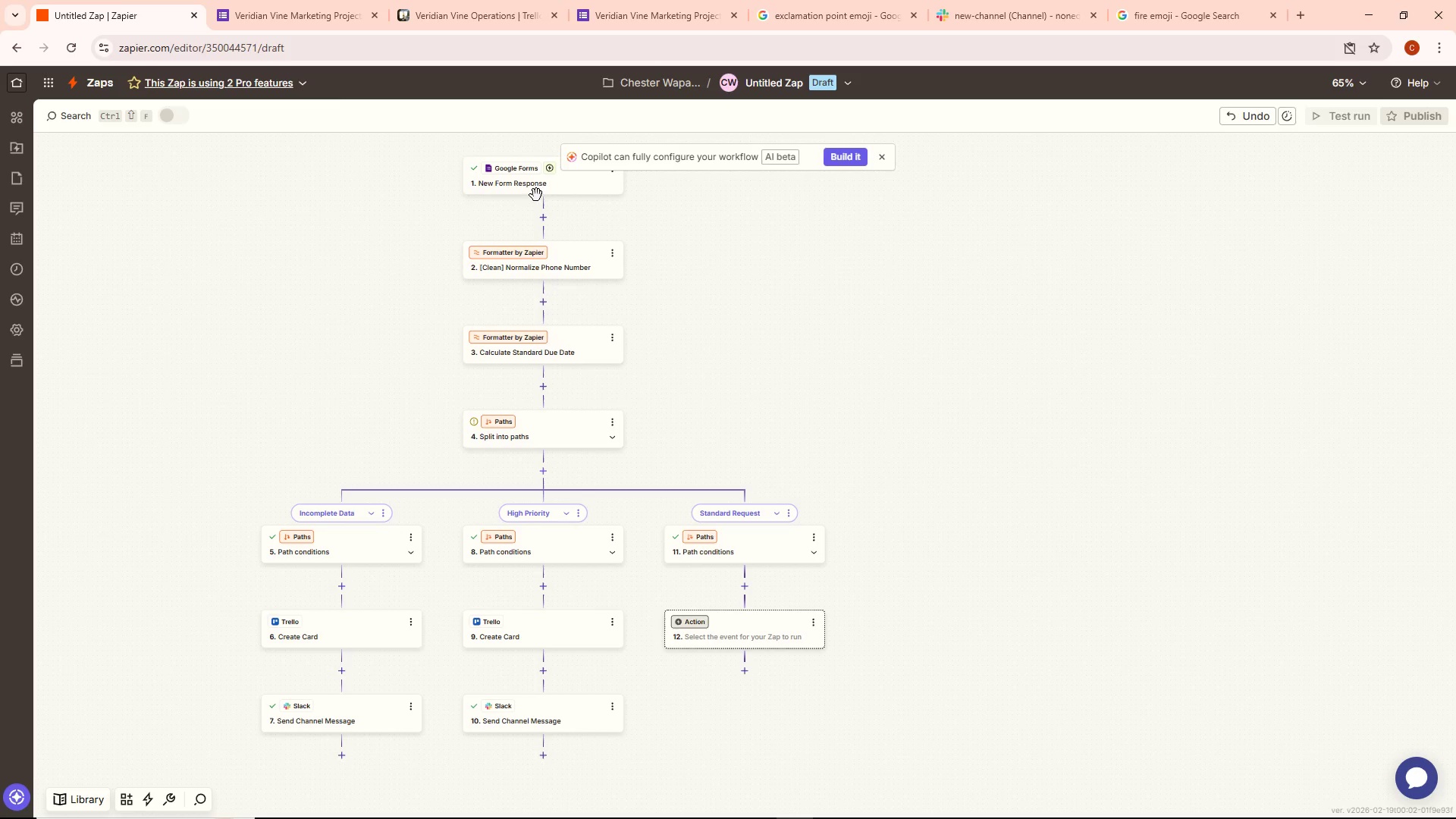 
double_click([537, 190])
 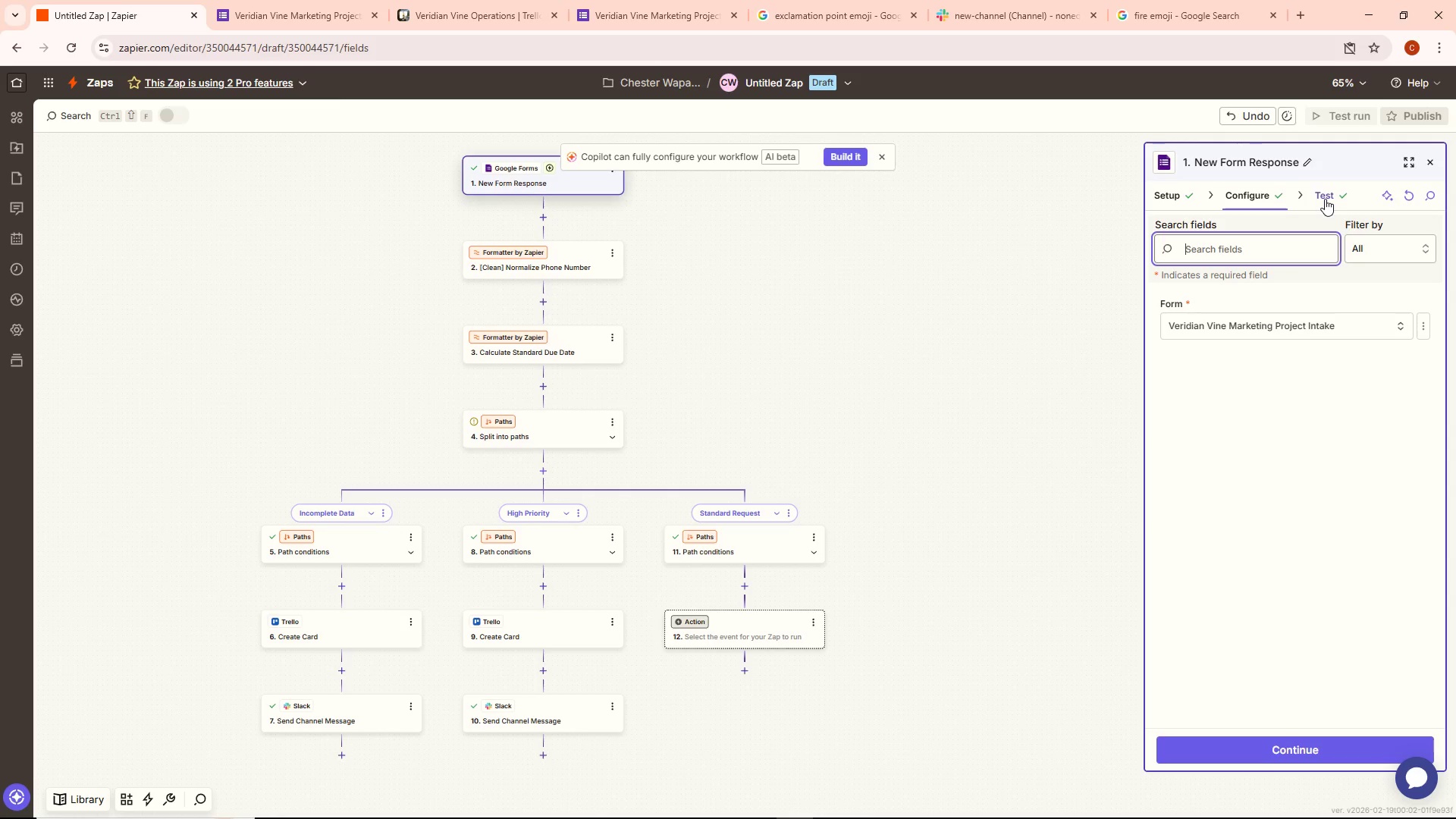 
left_click([1325, 199])
 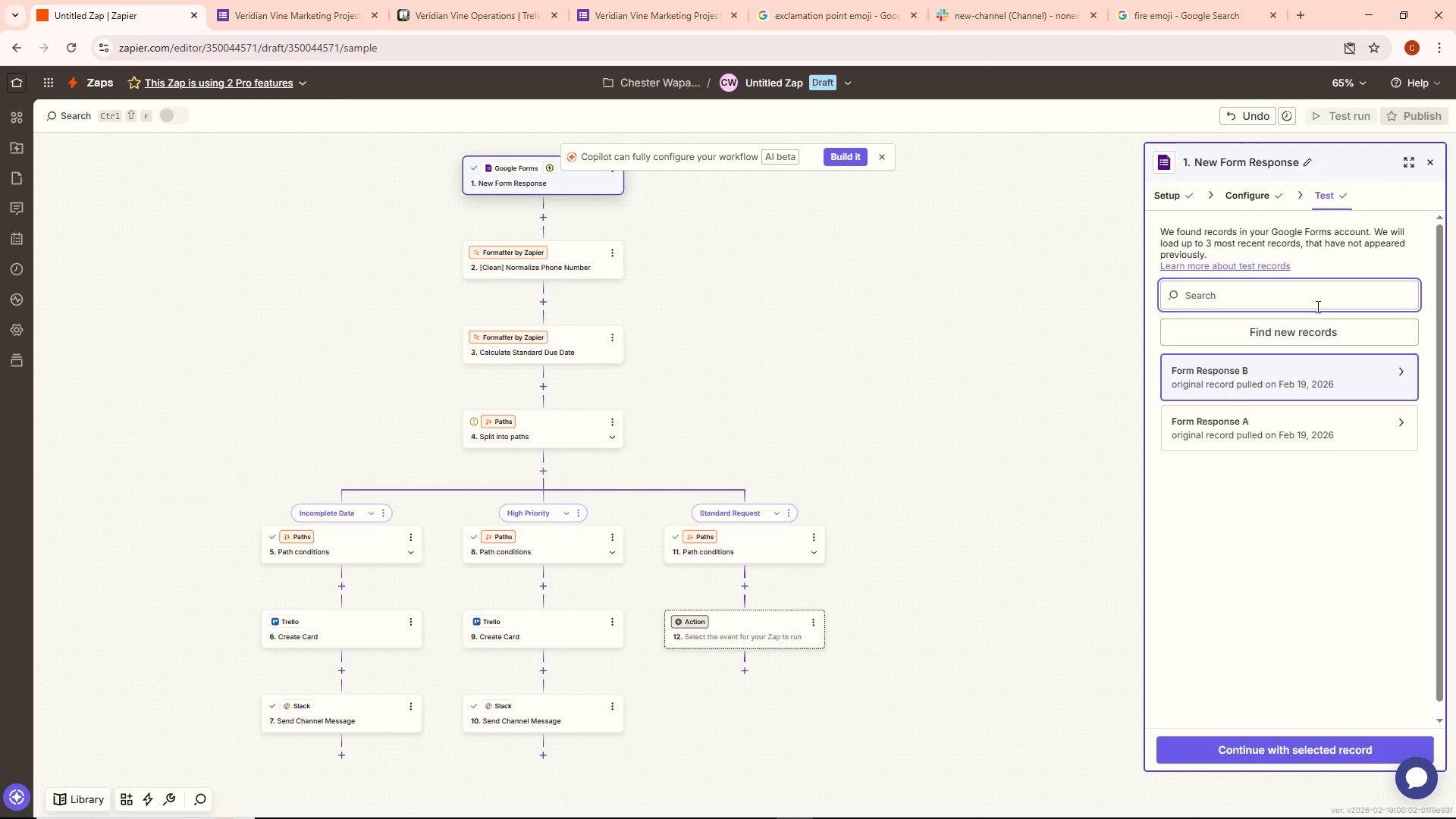 
left_click([1310, 332])
 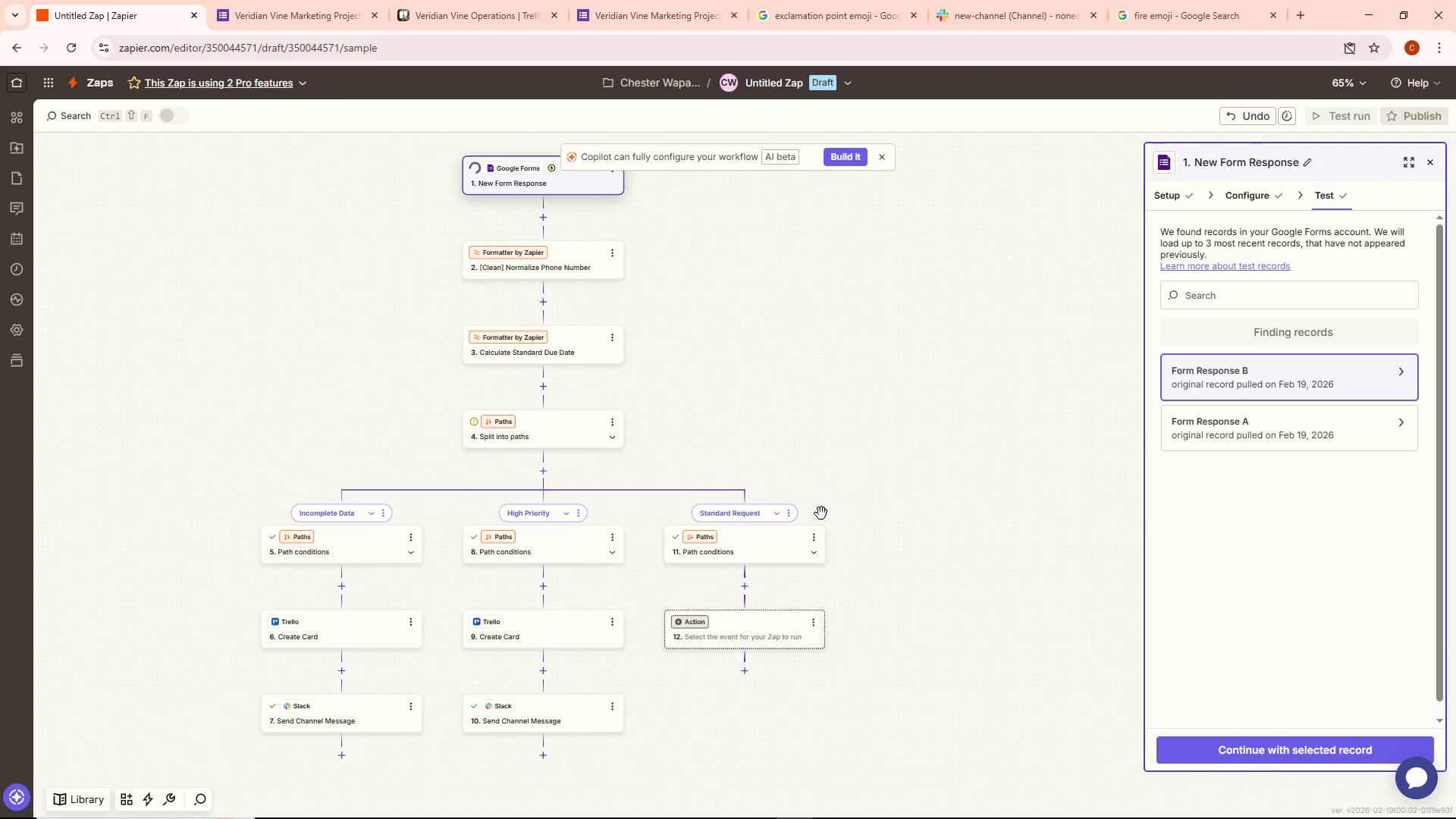 
scroll: coordinate [842, 459], scroll_direction: up, amount: 1.0
 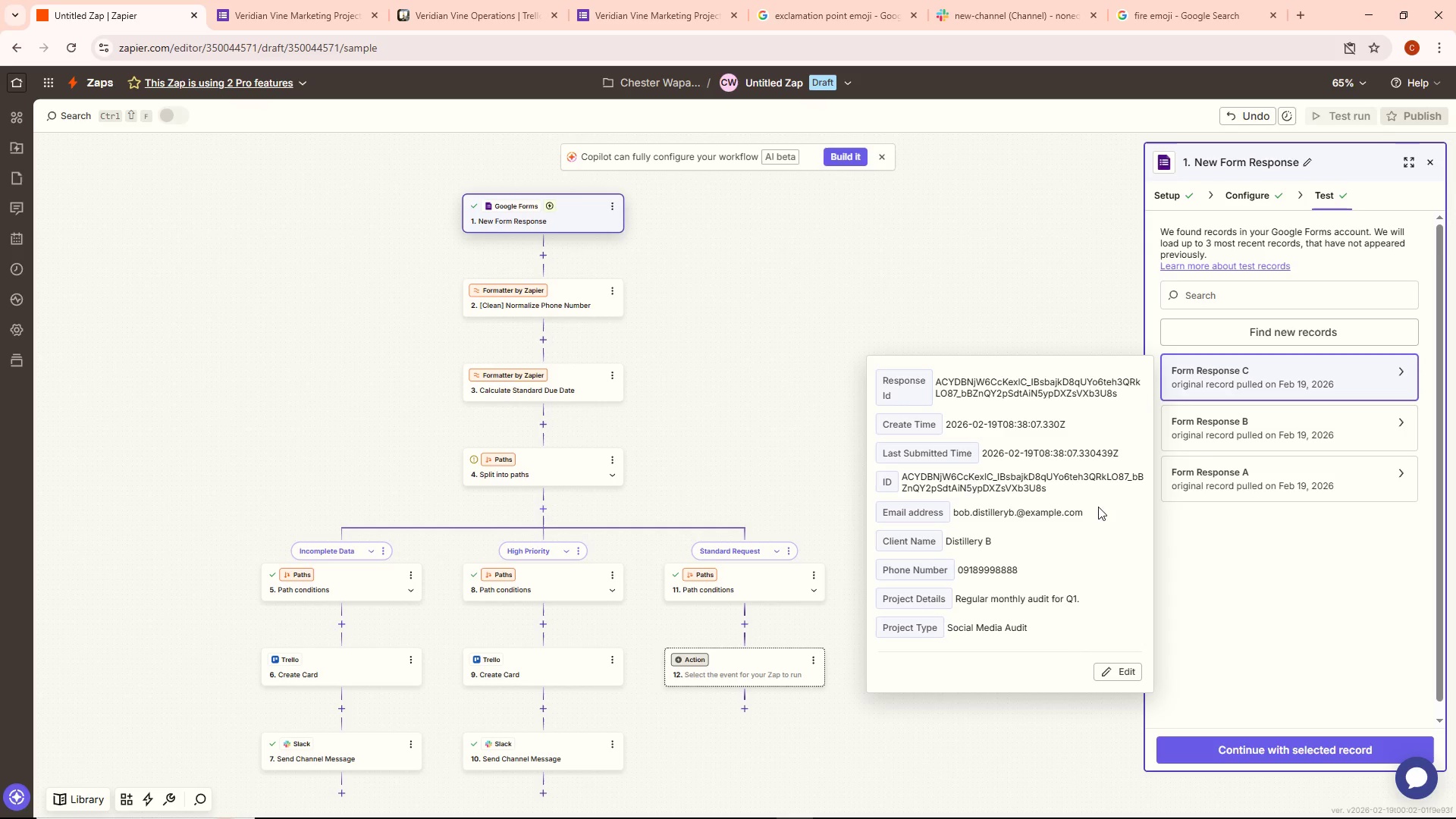 
wait(6.28)
 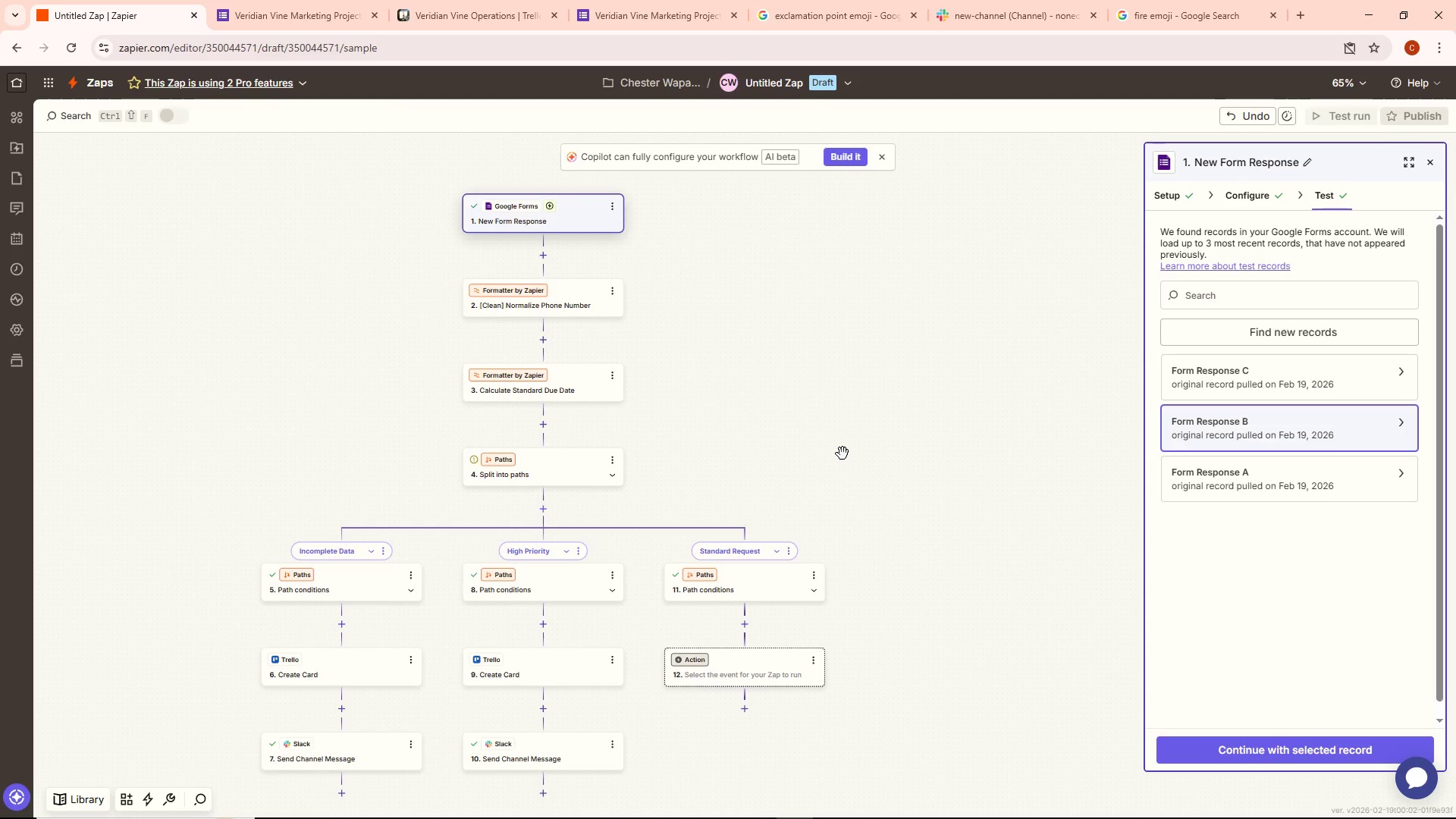 
left_click([1260, 755])
 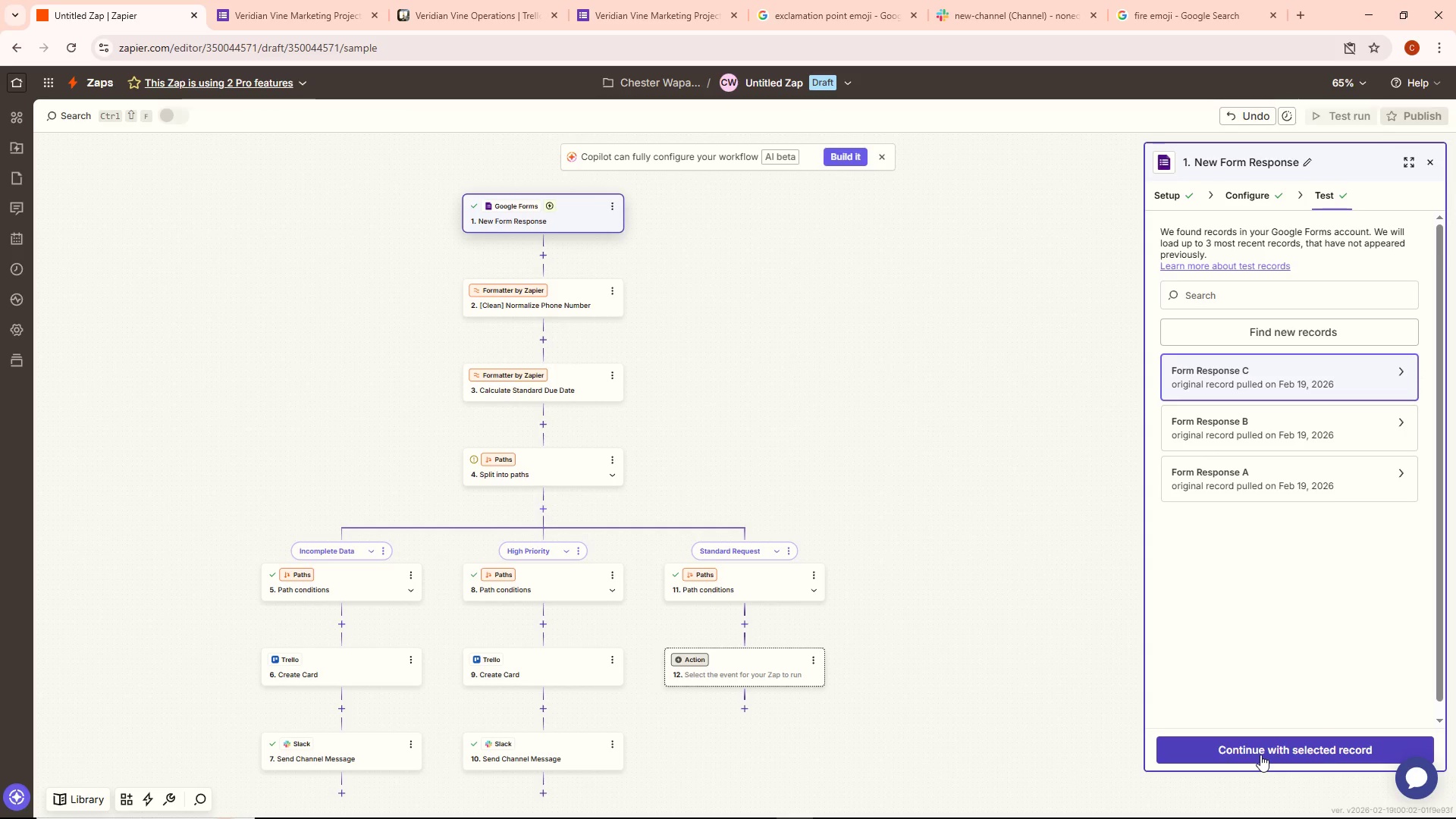 
left_click([1260, 755])
 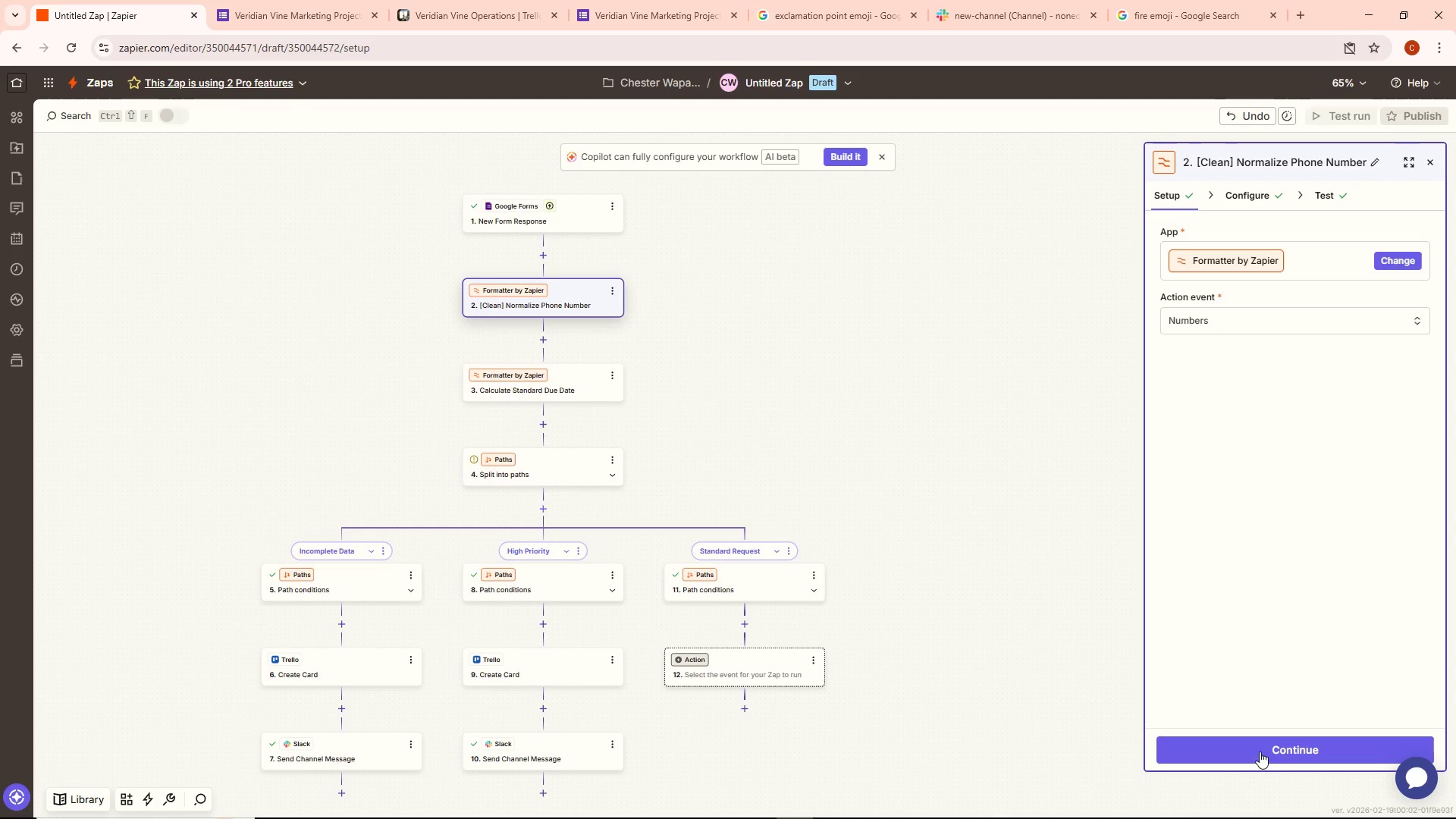 
left_click([1260, 752])
 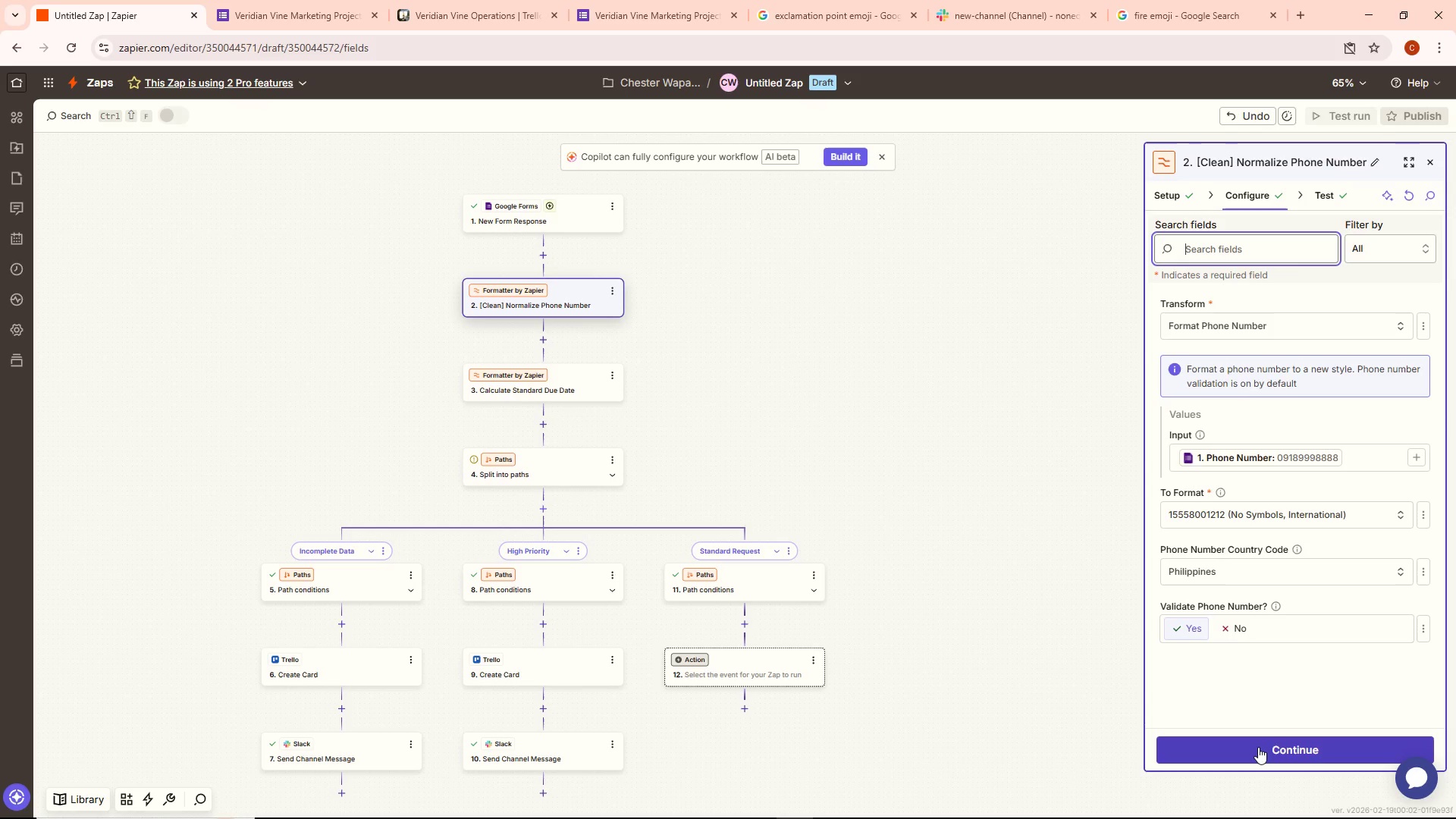 
left_click([1258, 747])
 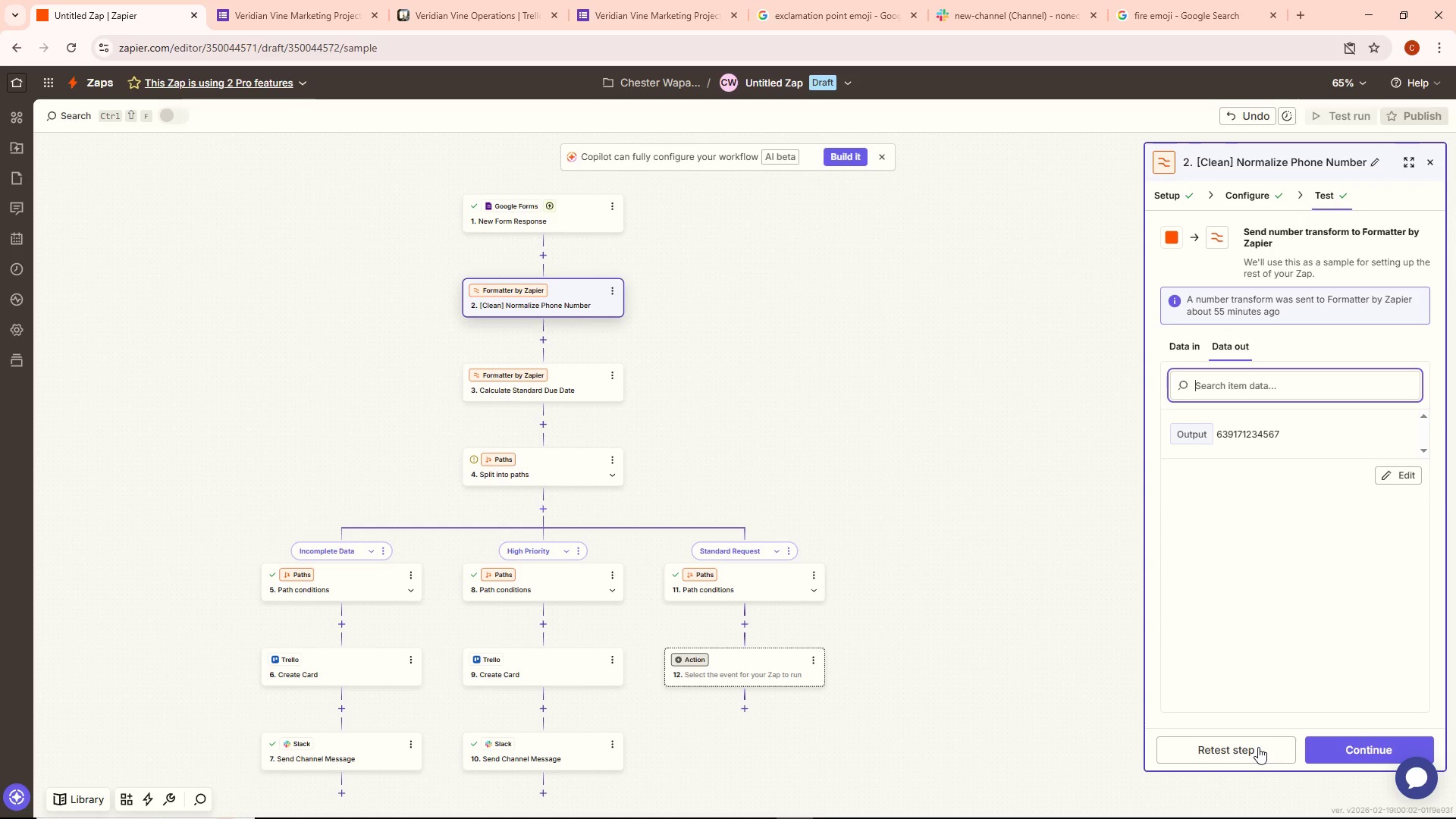 
left_click([1258, 747])
 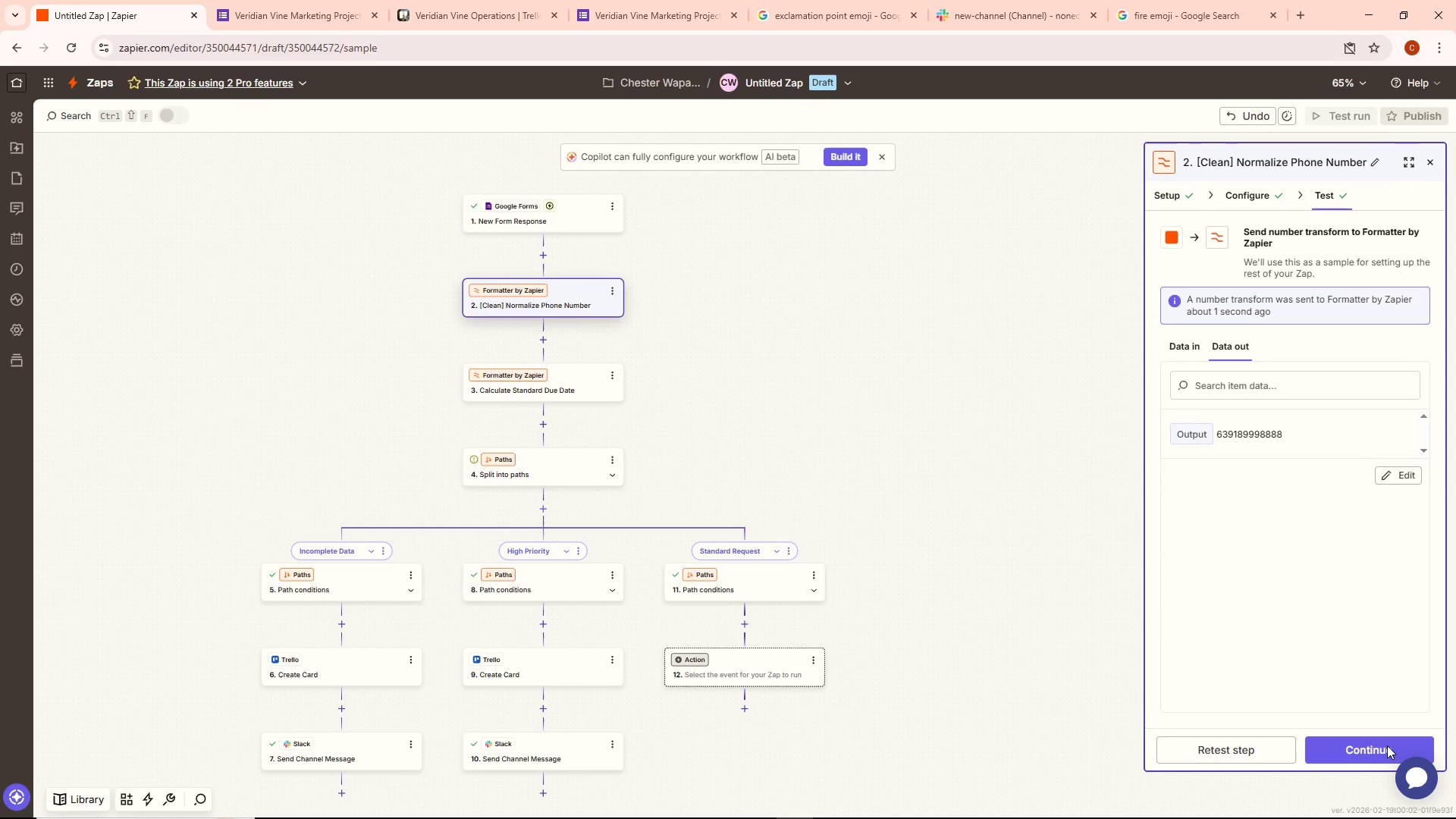 
left_click([1387, 745])
 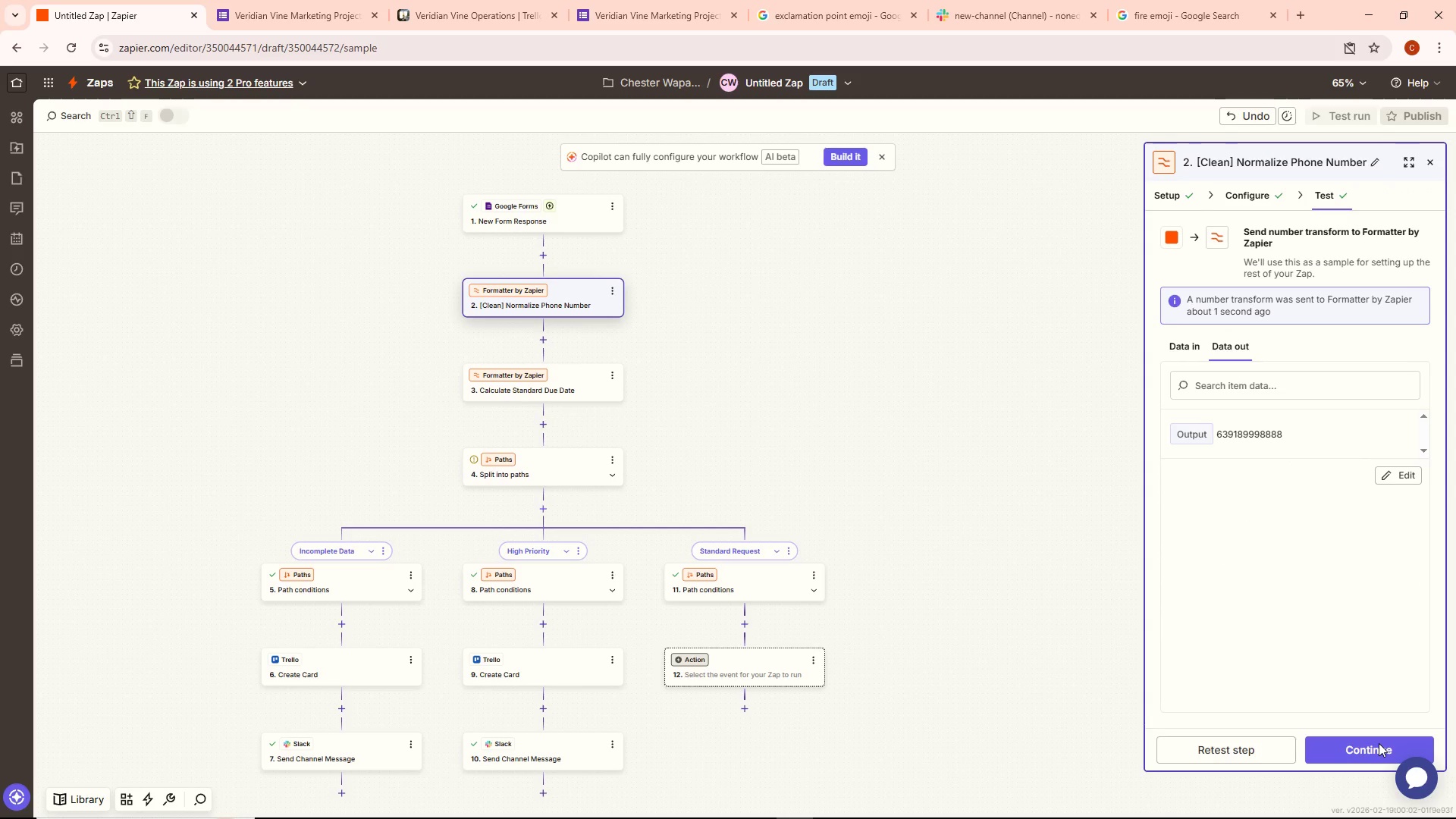 
left_click([1379, 743])
 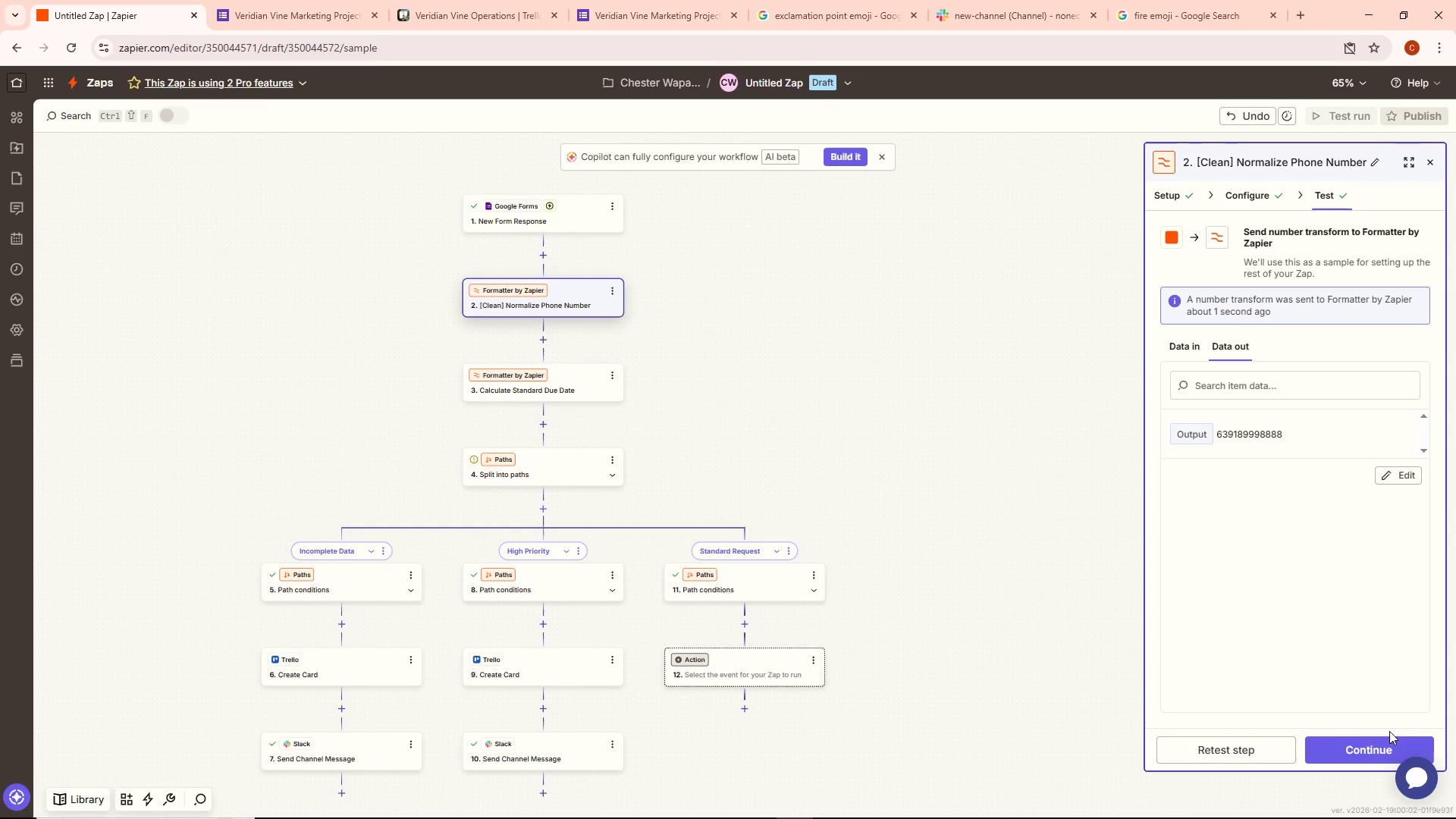 
left_click([1370, 760])
 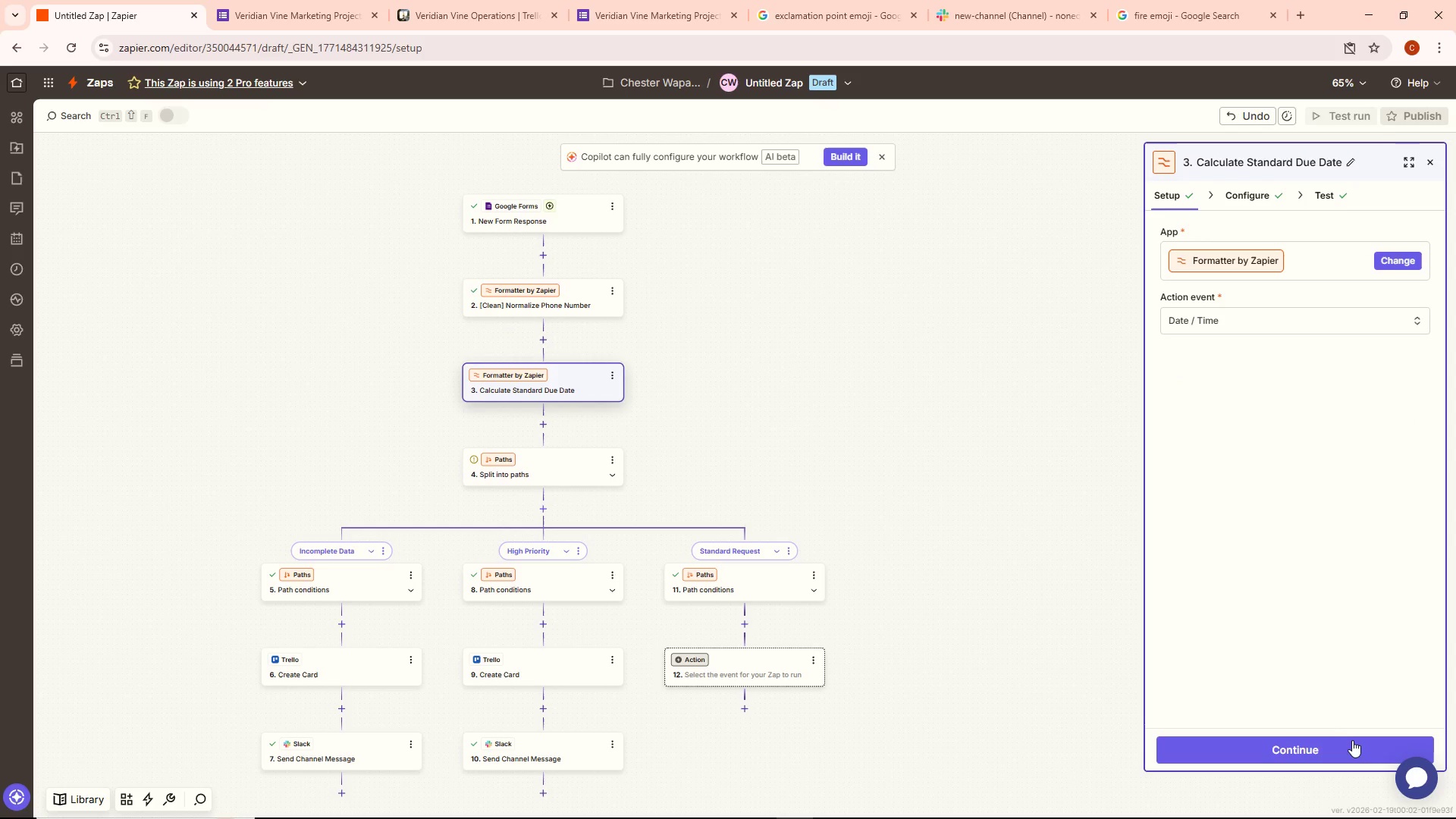 
left_click([1345, 742])
 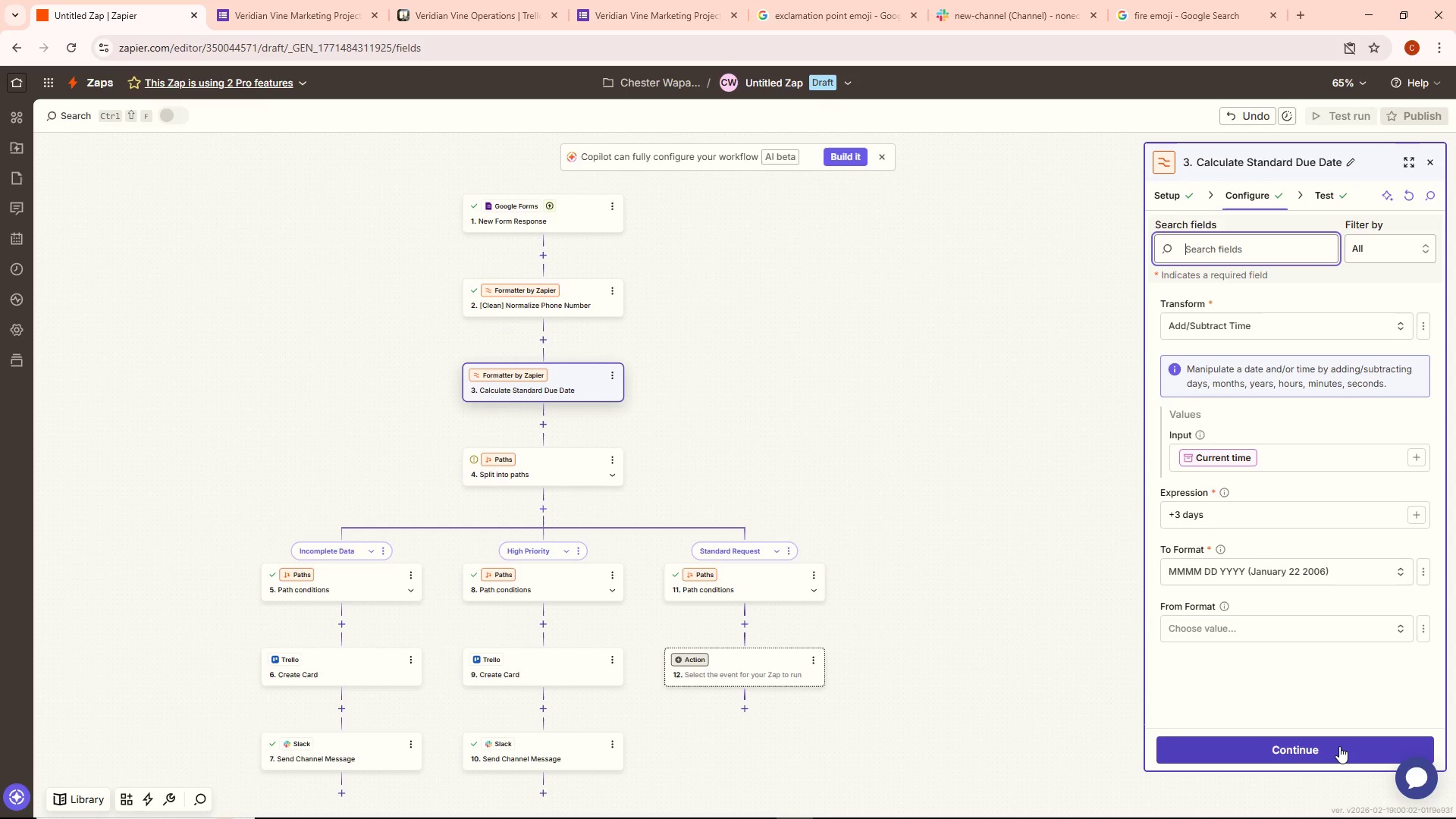 
left_click([1339, 746])
 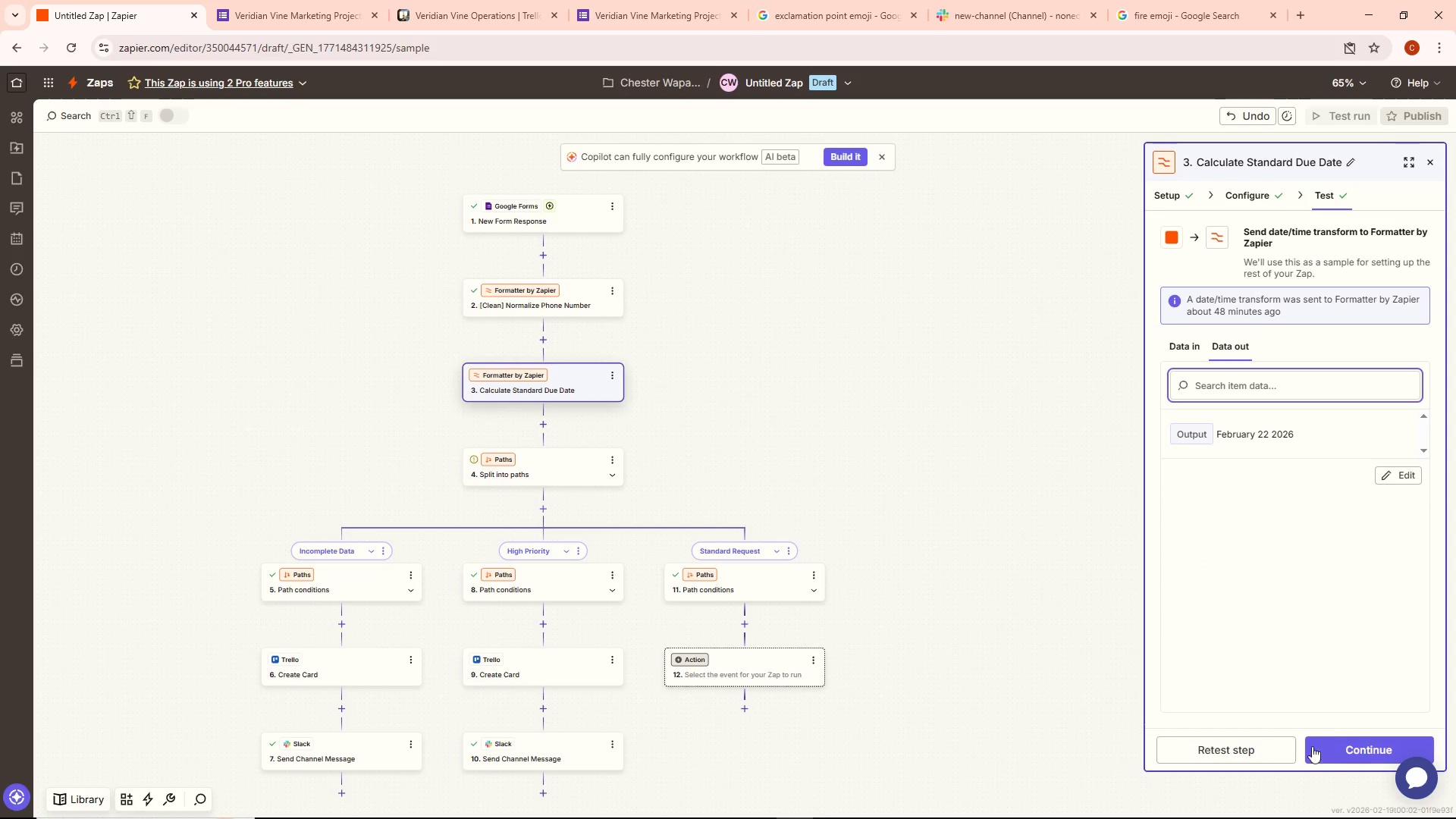 
left_click([1288, 746])
 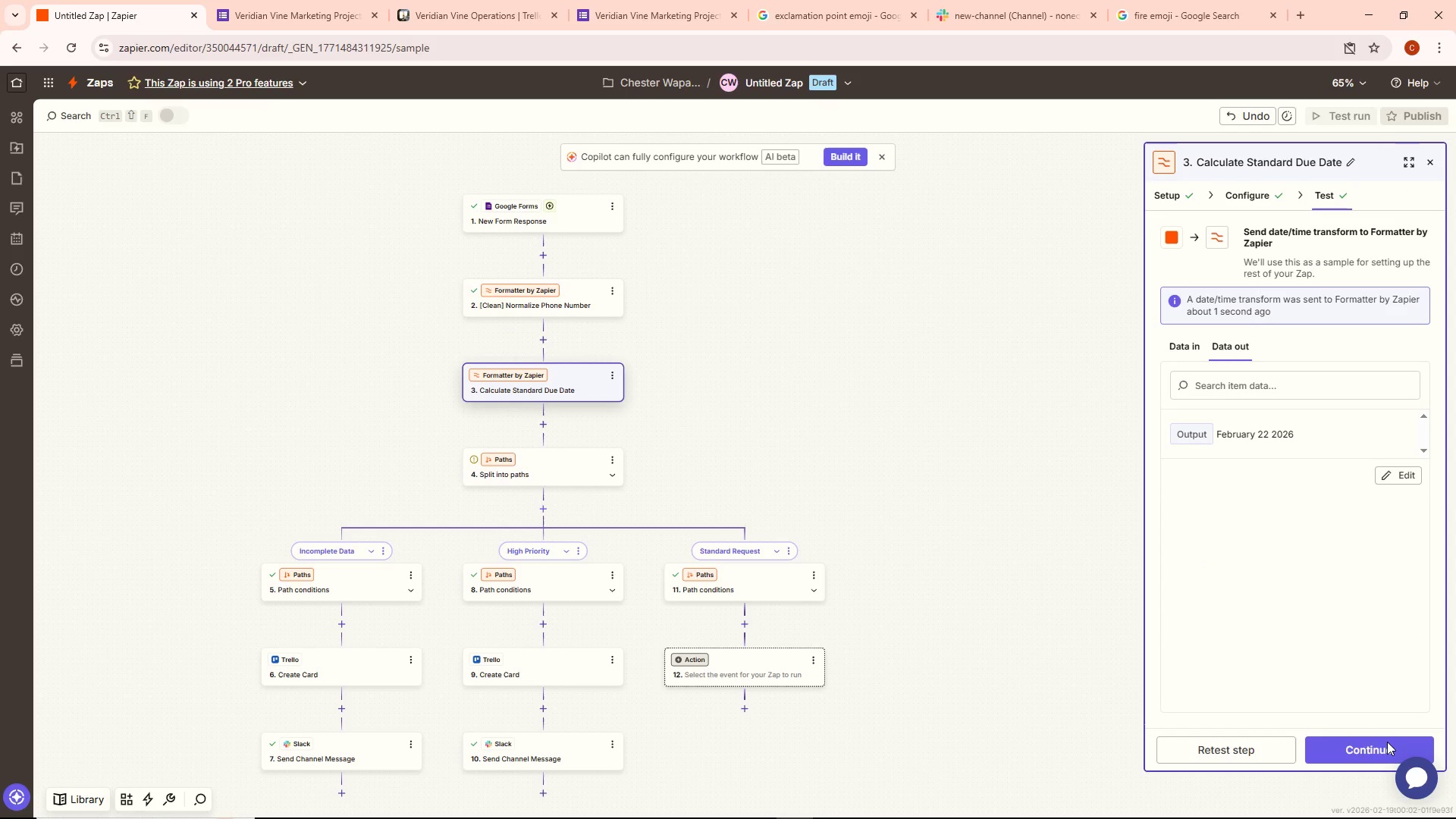 
left_click([1372, 748])
 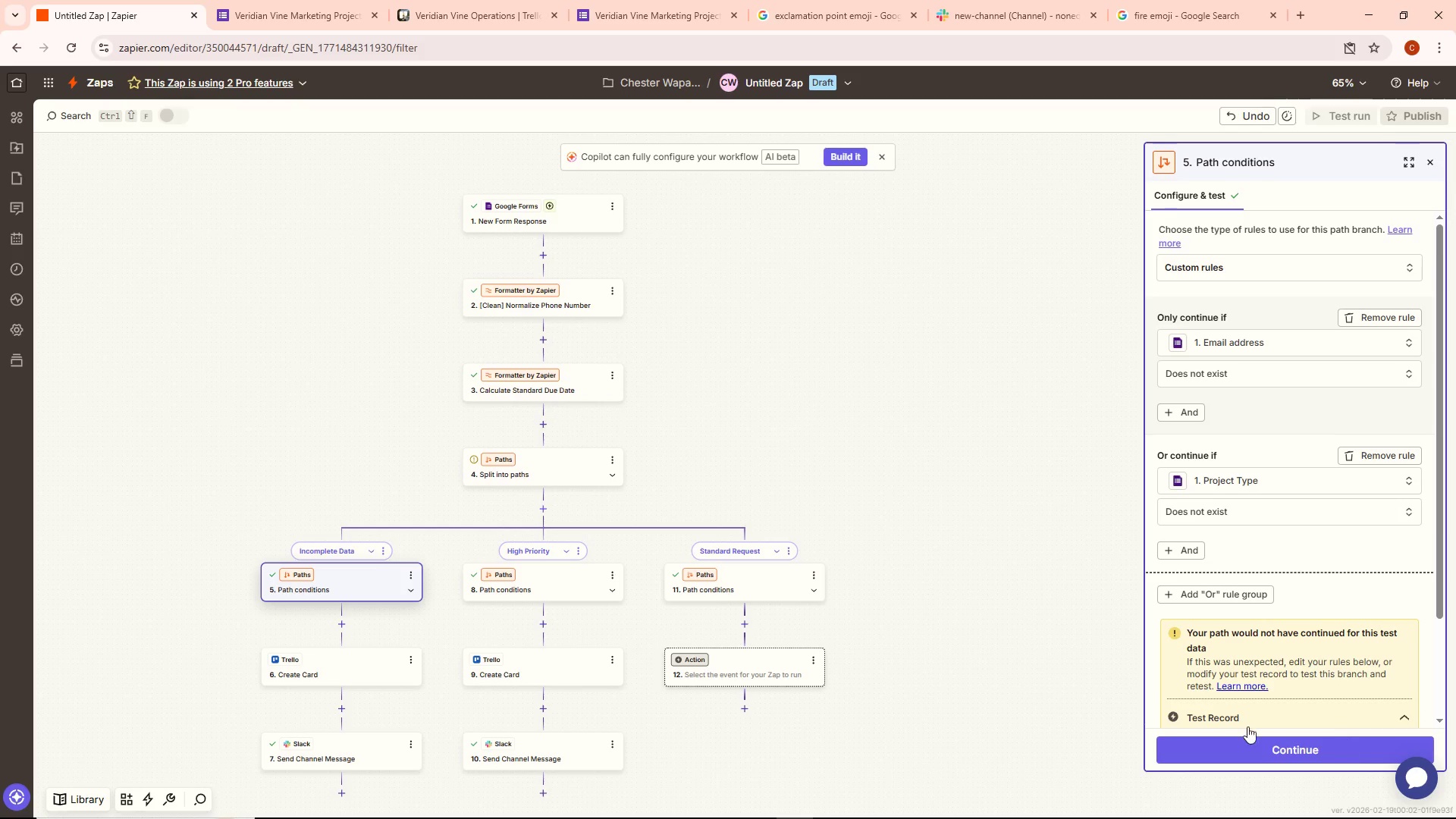 
left_click([752, 574])
 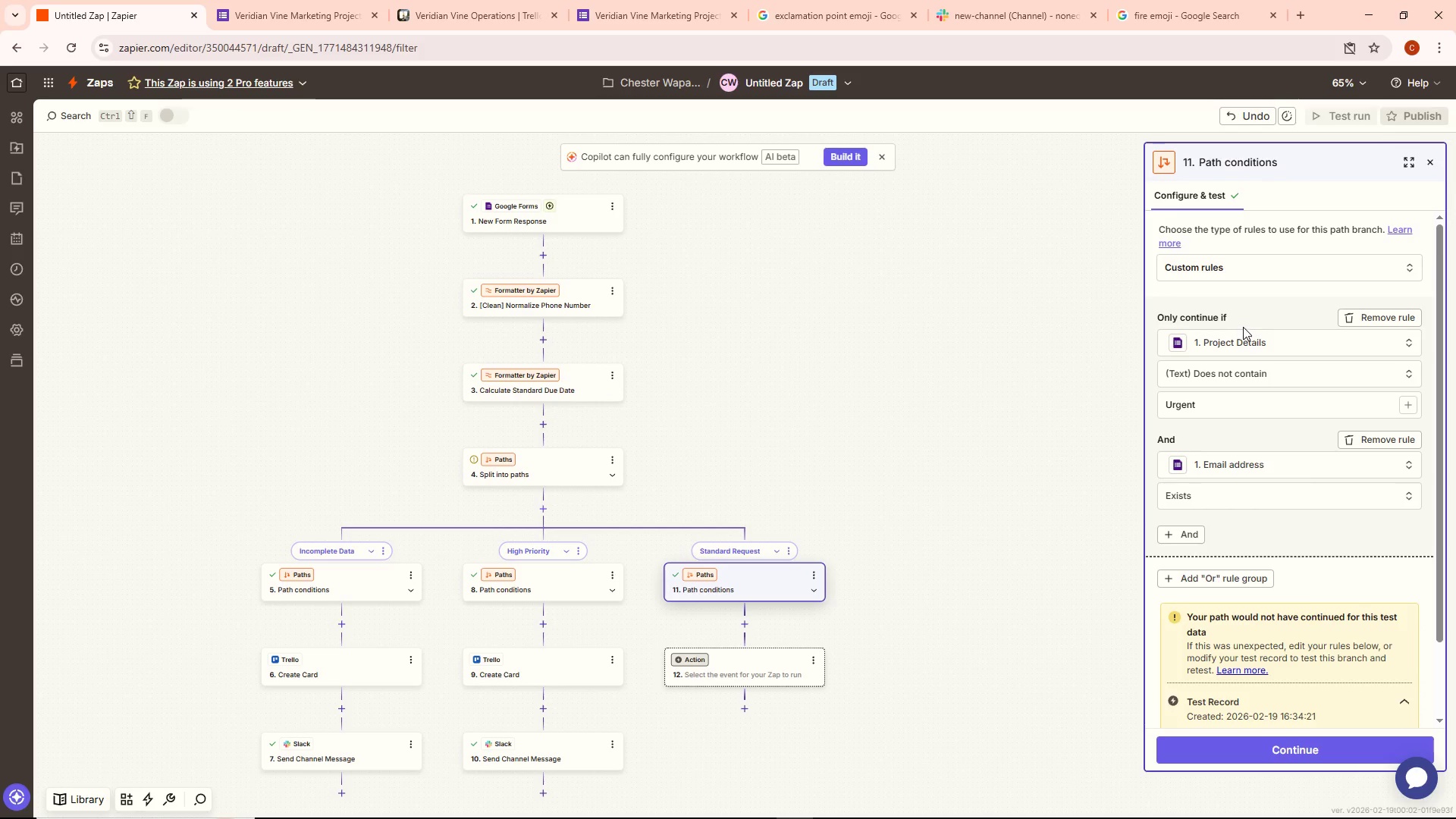 
left_click([1239, 340])
 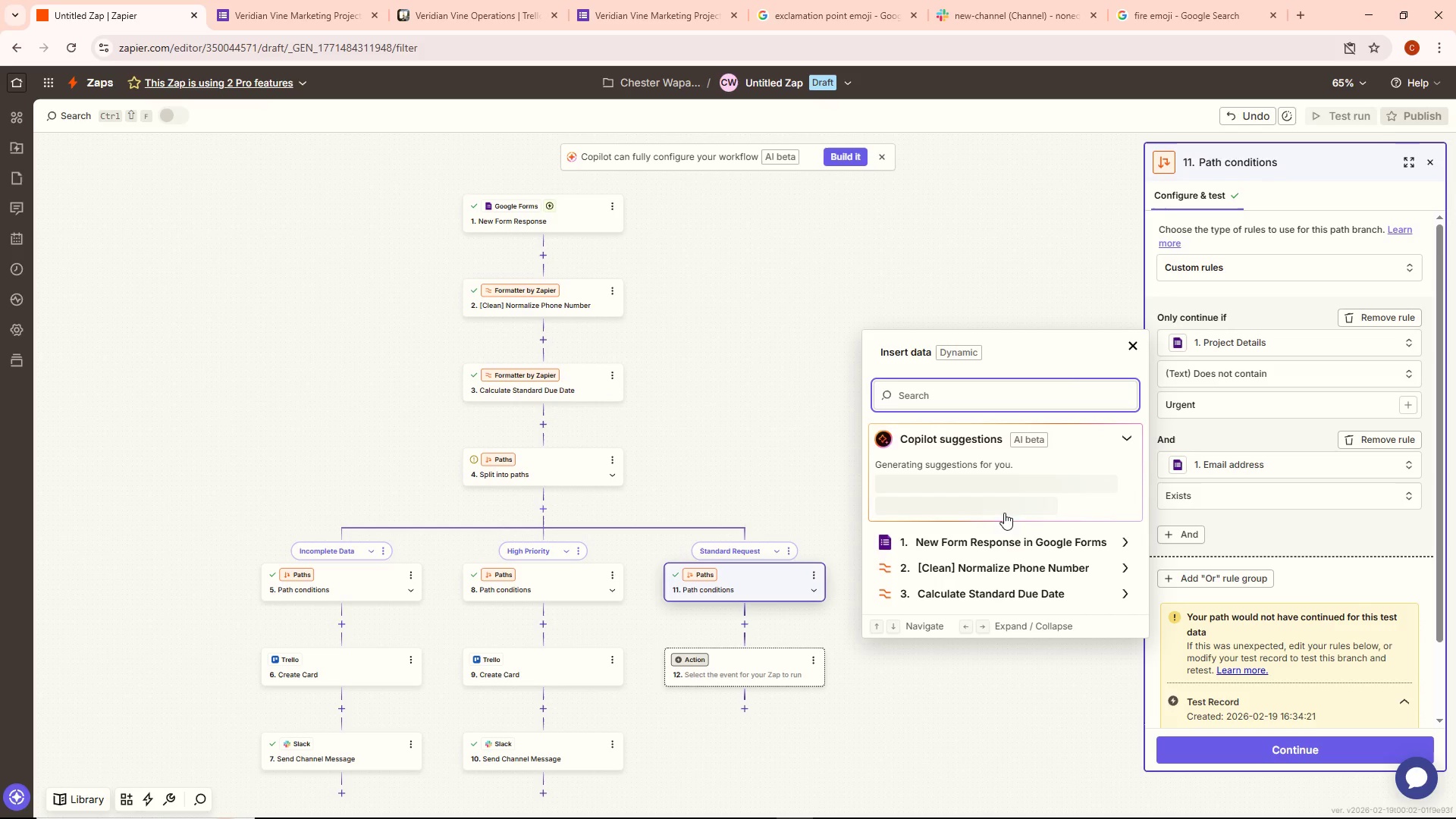 
left_click([1003, 540])
 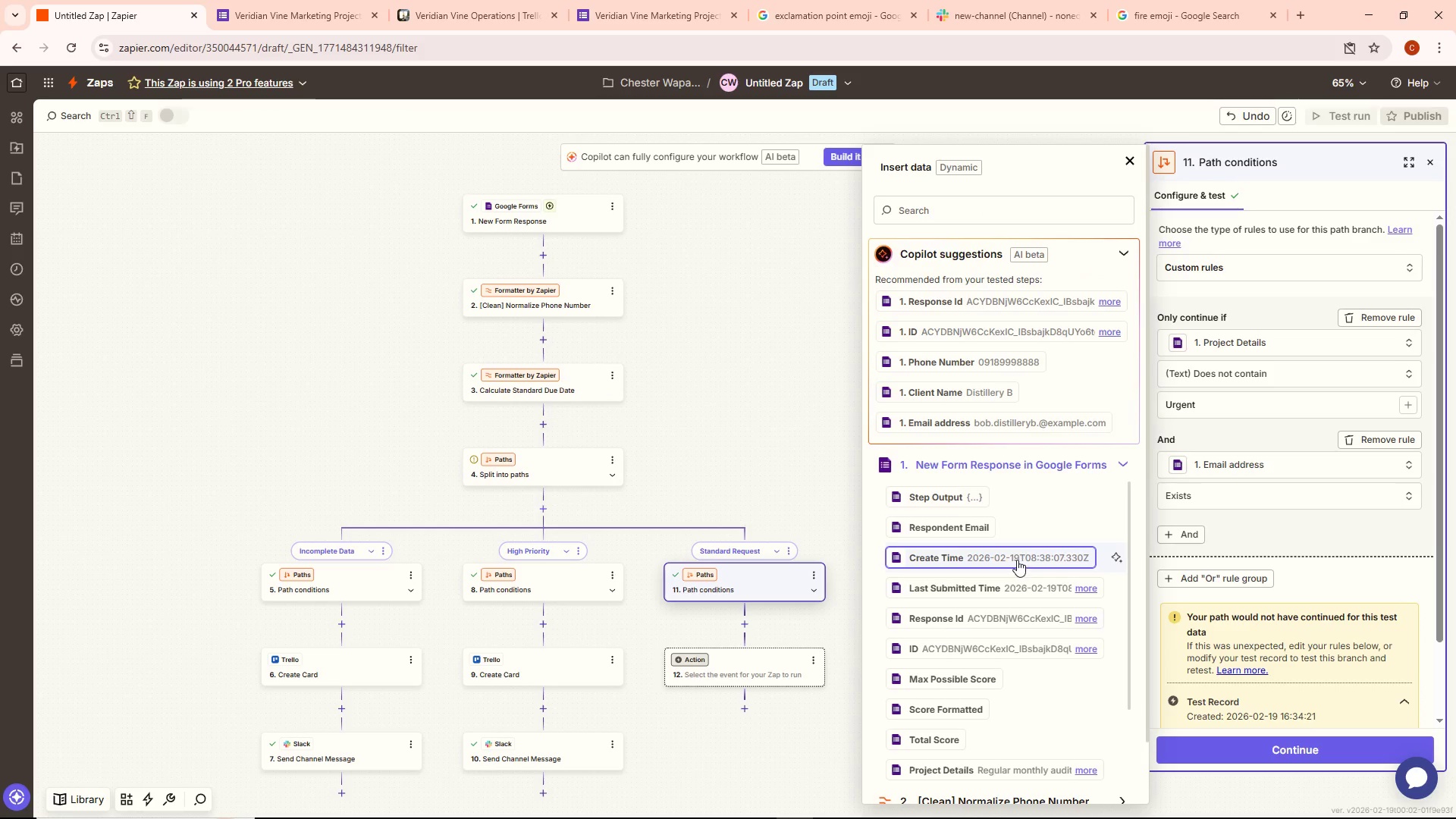 
scroll: coordinate [984, 639], scroll_direction: down, amount: 2.0
 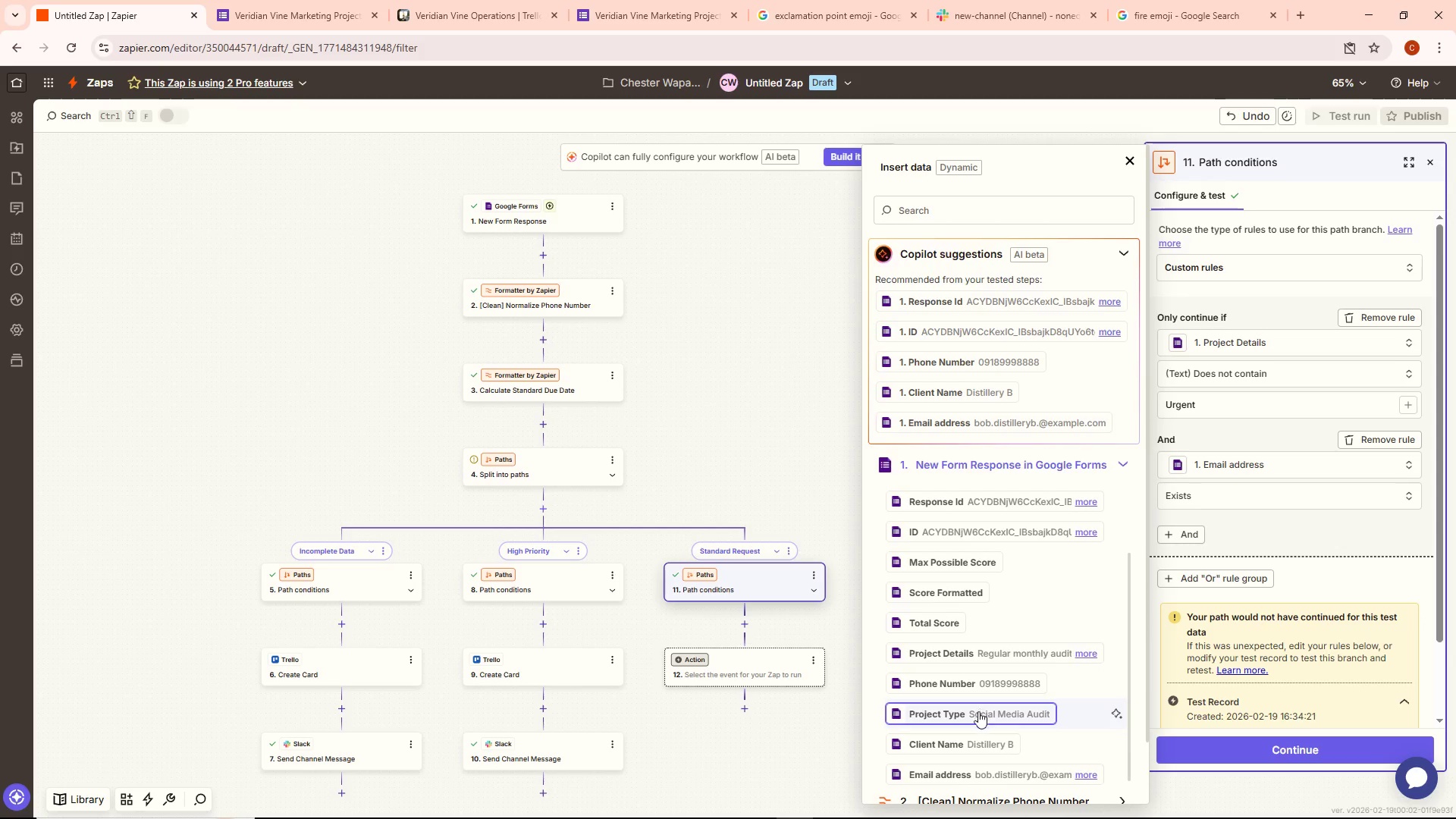 
scroll: coordinate [991, 665], scroll_direction: none, amount: 0.0
 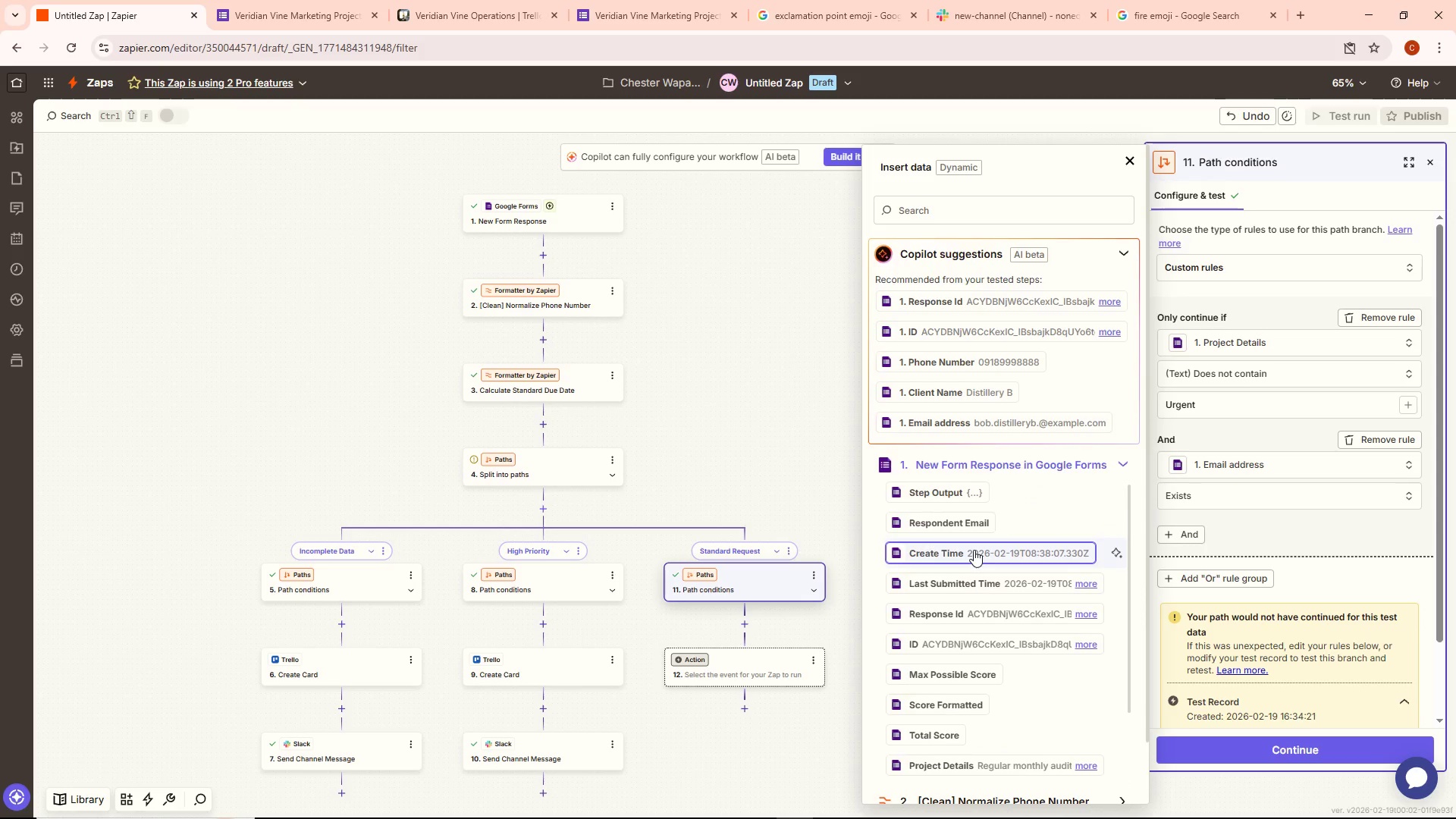 
scroll: coordinate [979, 582], scroll_direction: down, amount: 5.0
 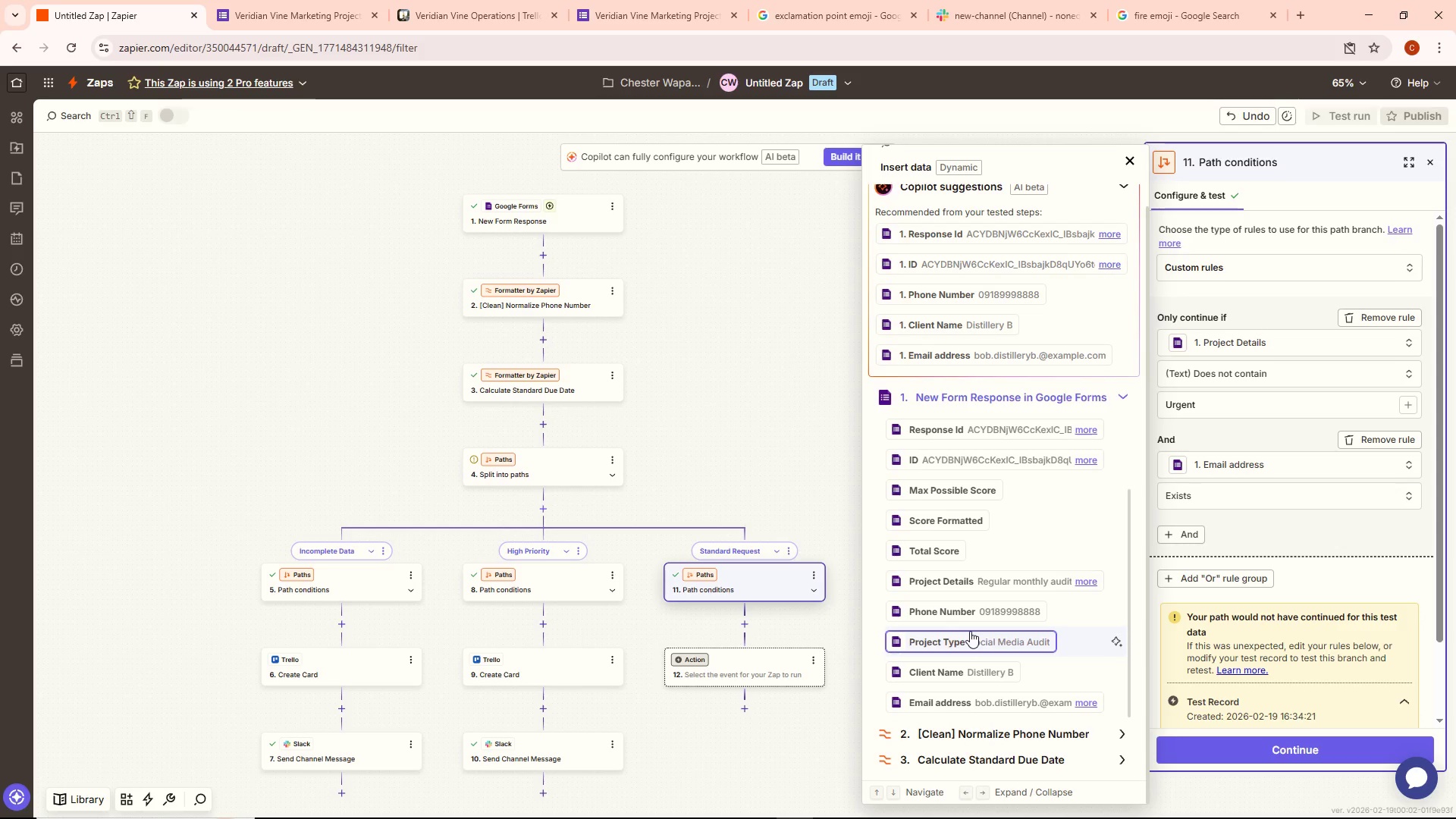 
wait(7.6)
 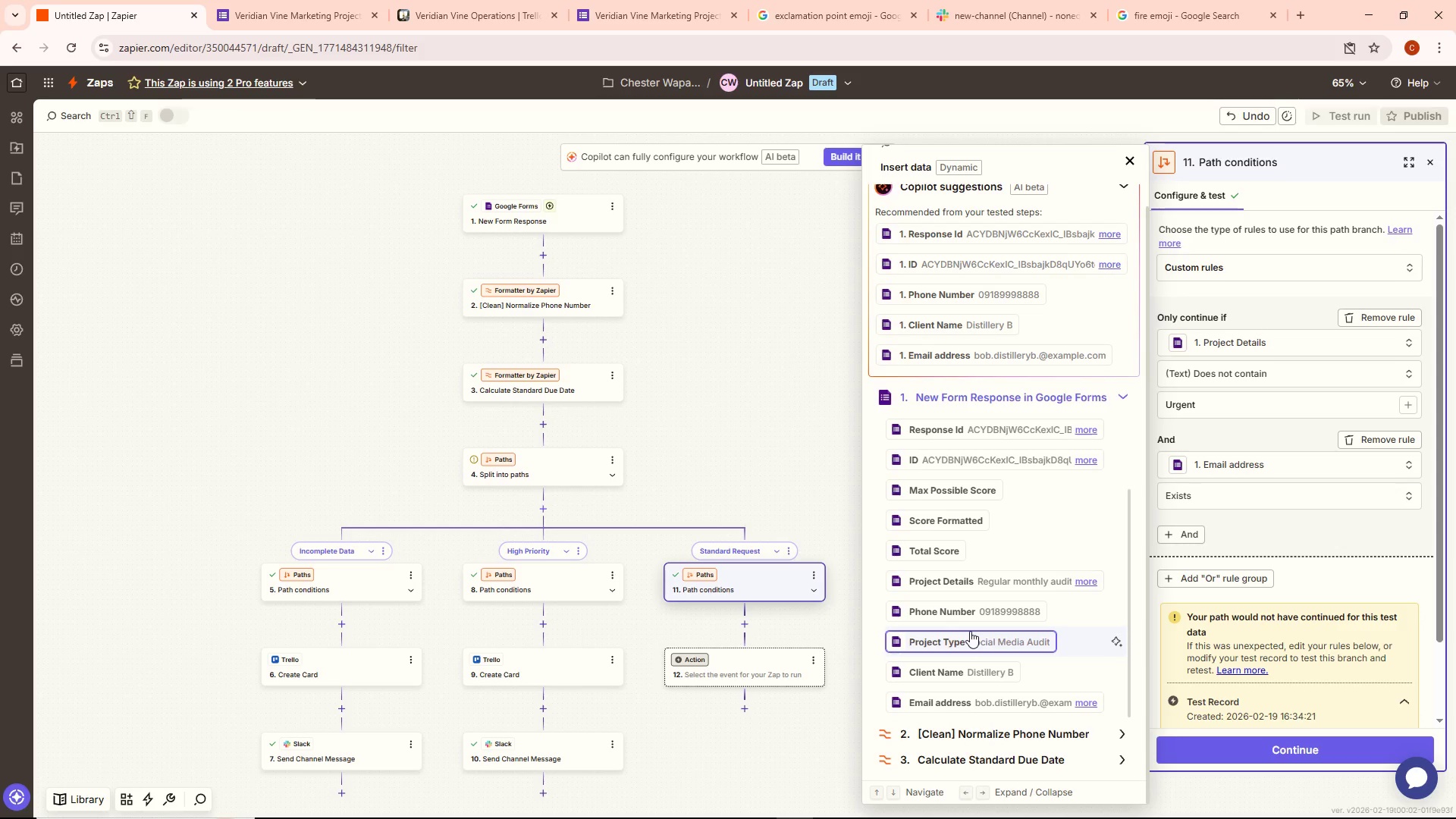 
left_click([956, 584])
 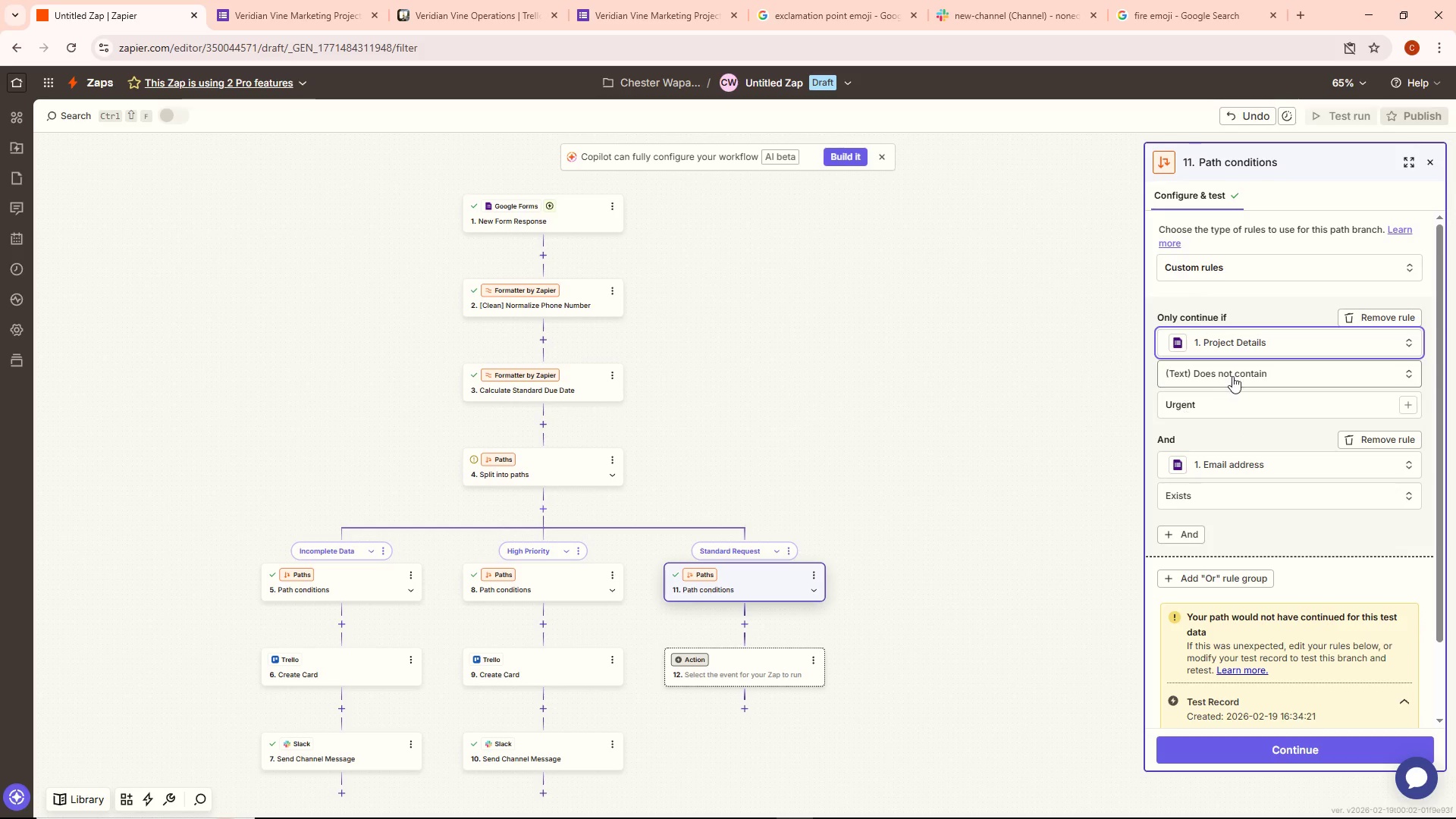 
wait(5.31)
 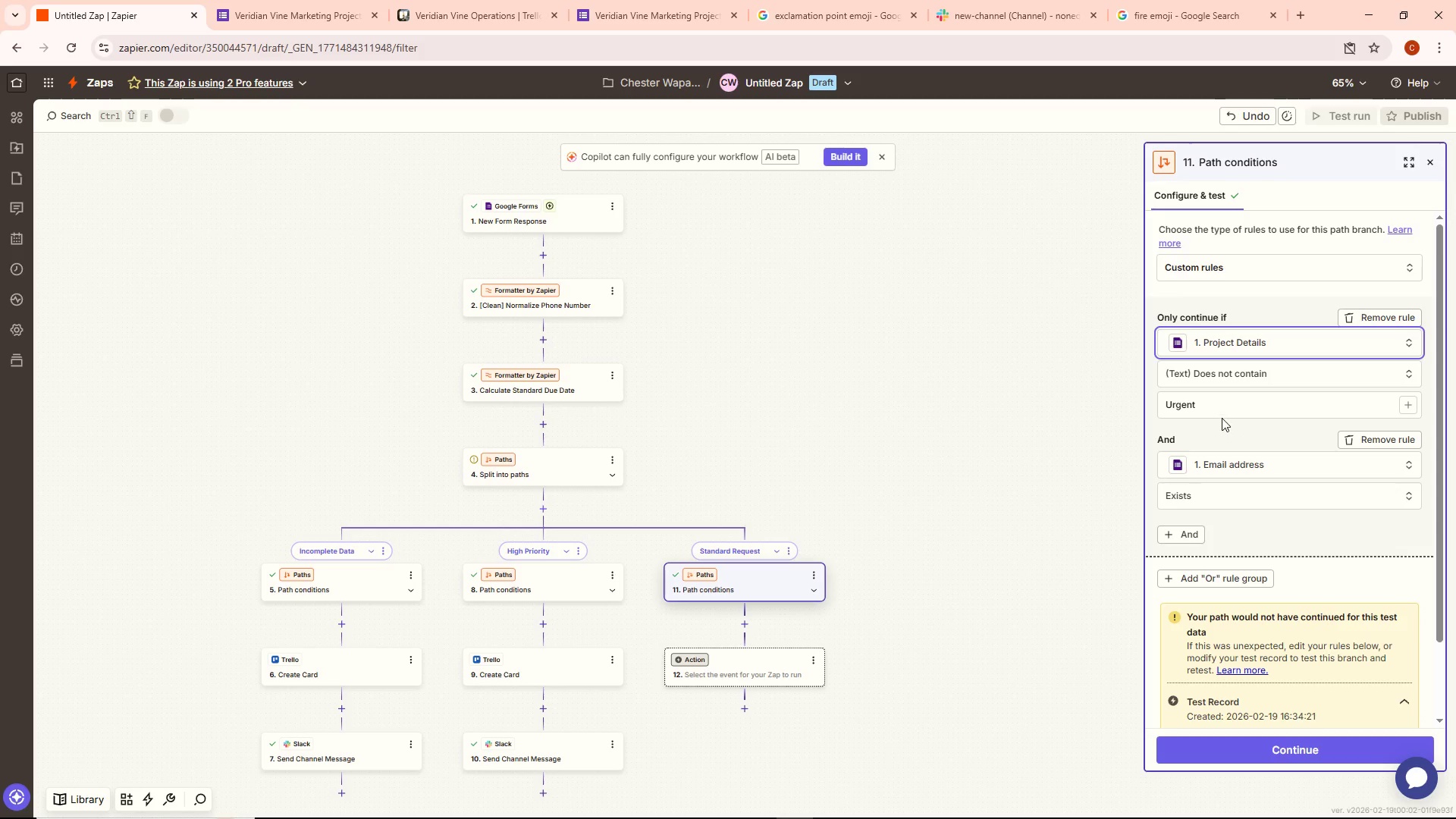 
double_click([795, 588])
 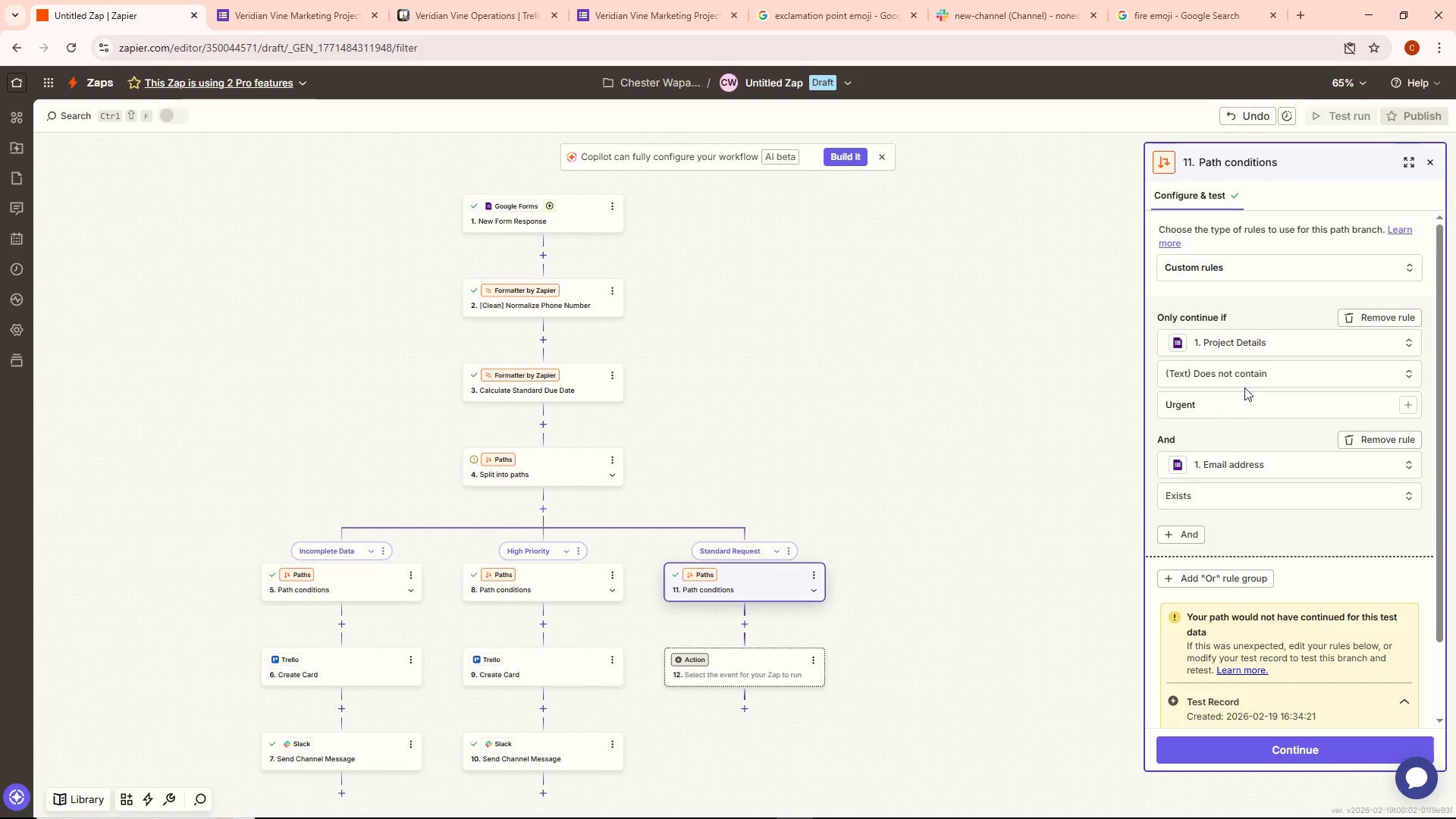 
left_click([1228, 463])
 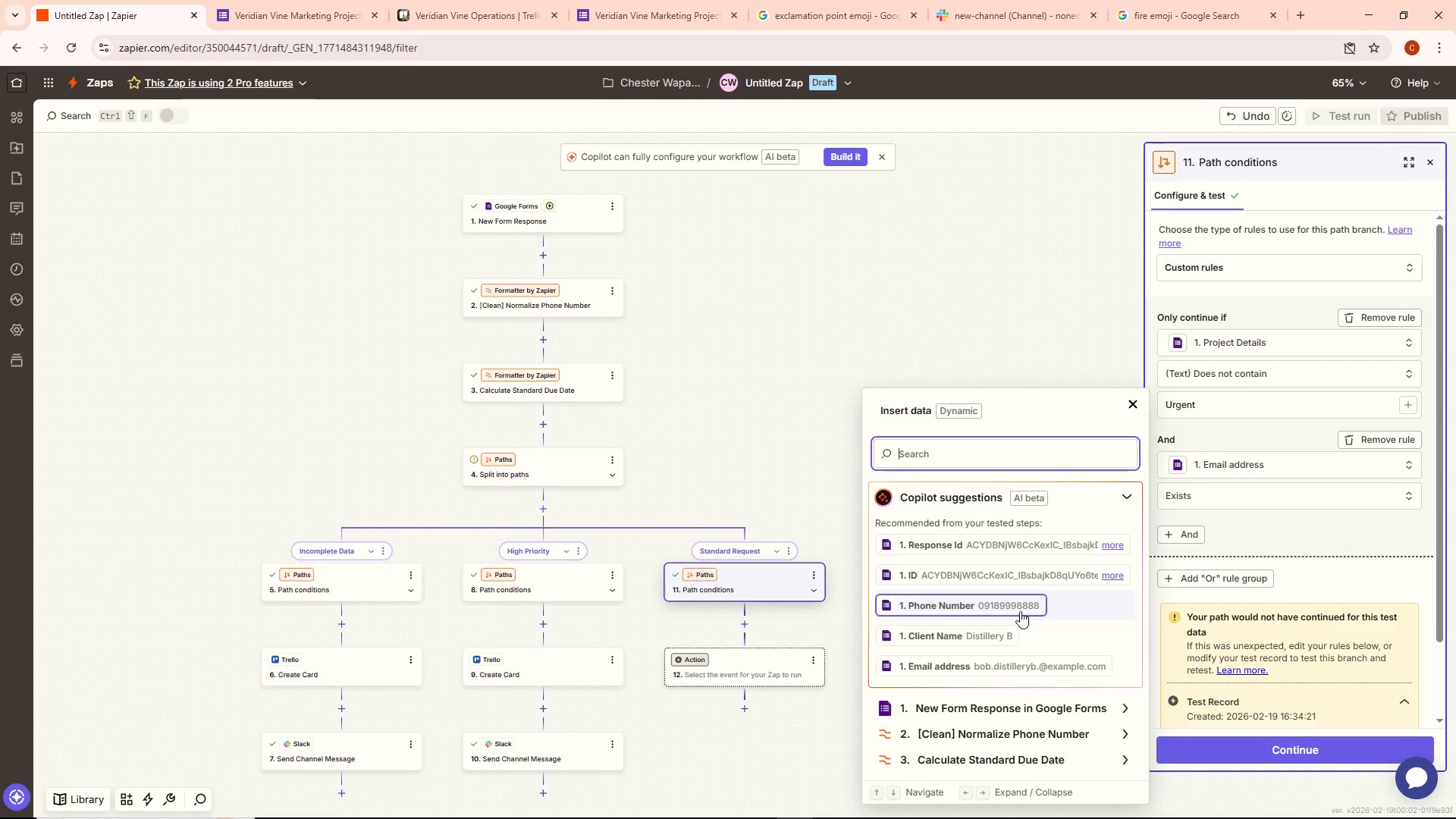 
wait(5.92)
 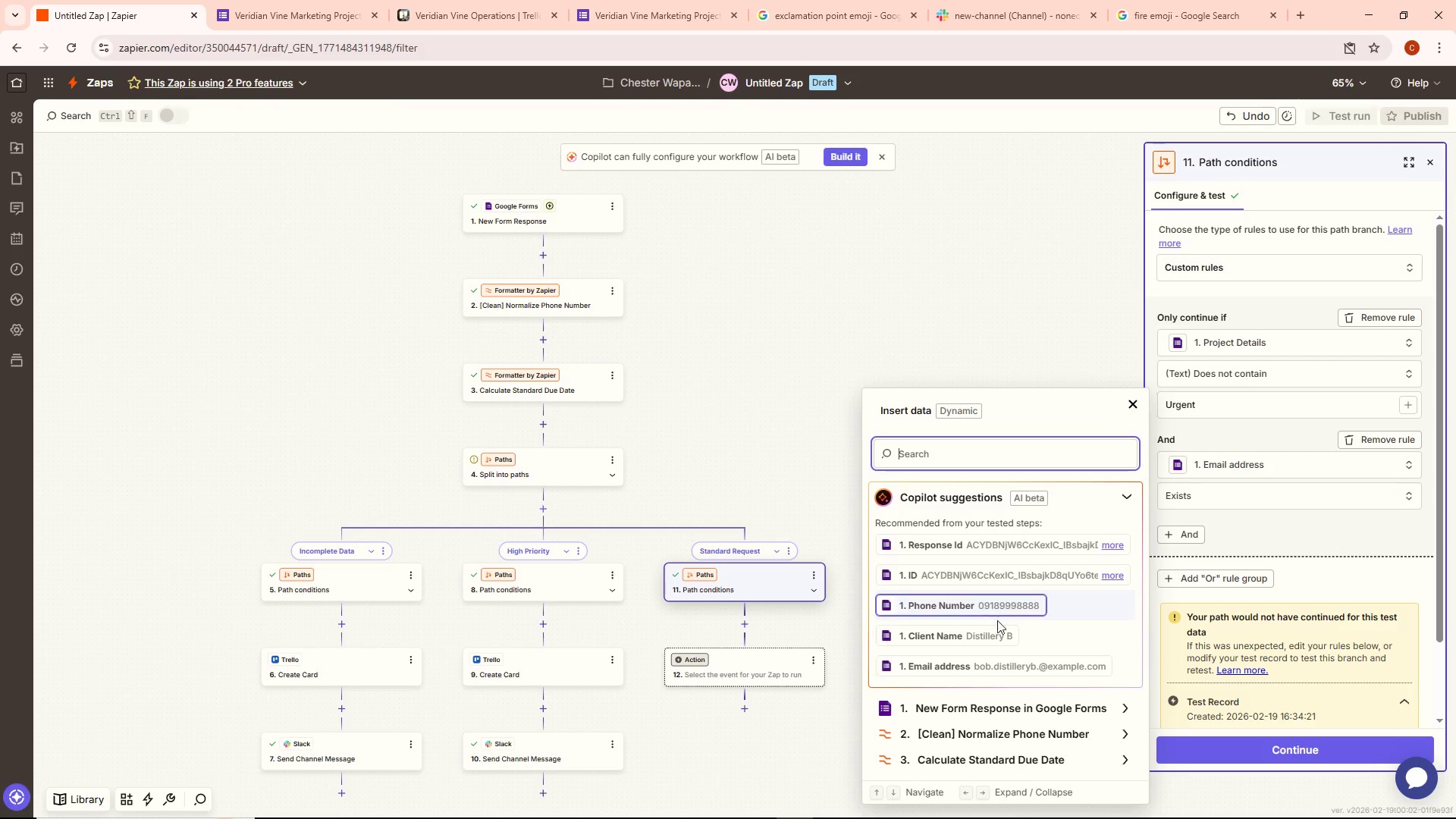 
scroll: coordinate [1005, 625], scroll_direction: down, amount: 1.0
 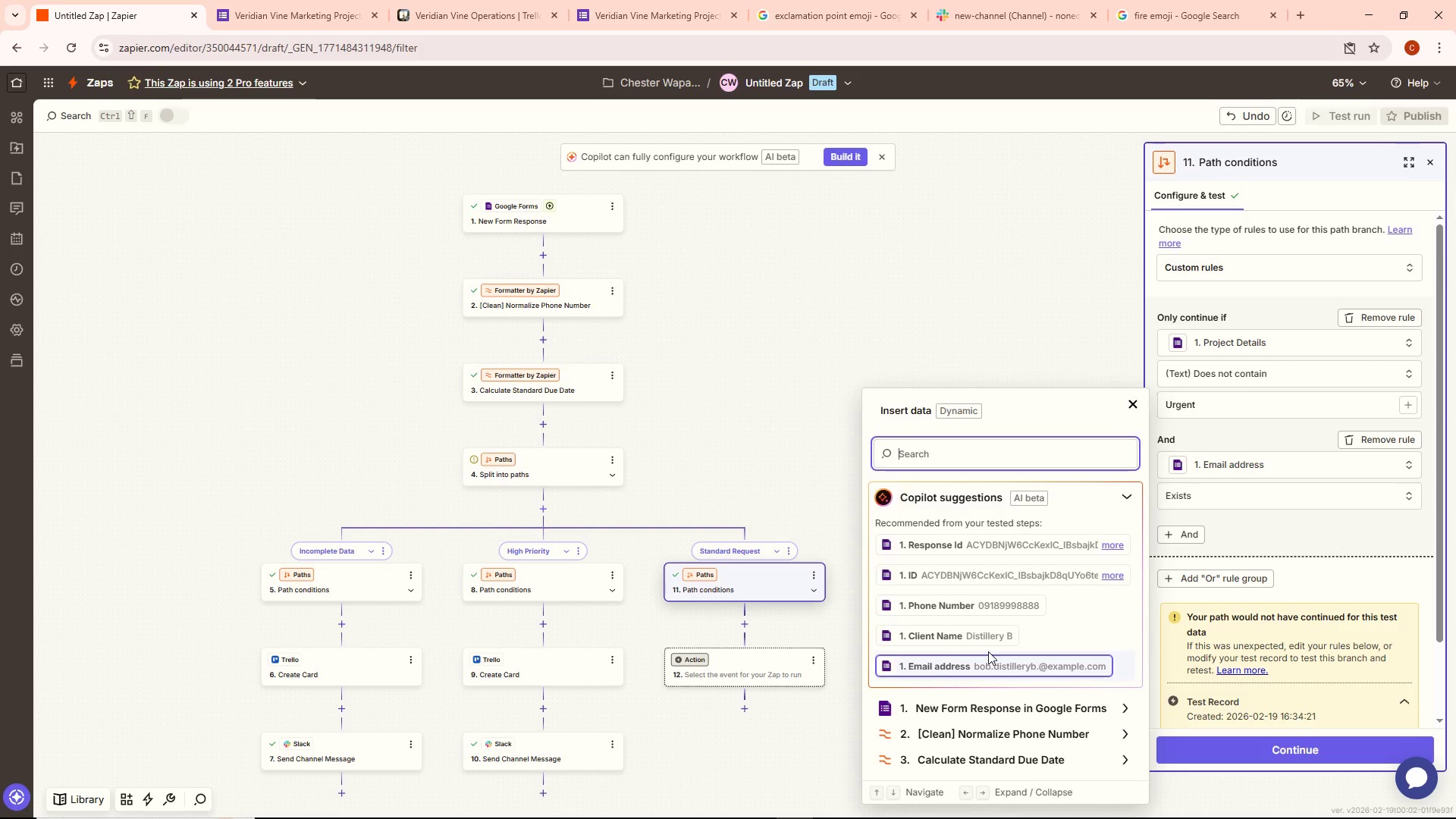 
left_click([988, 651])
 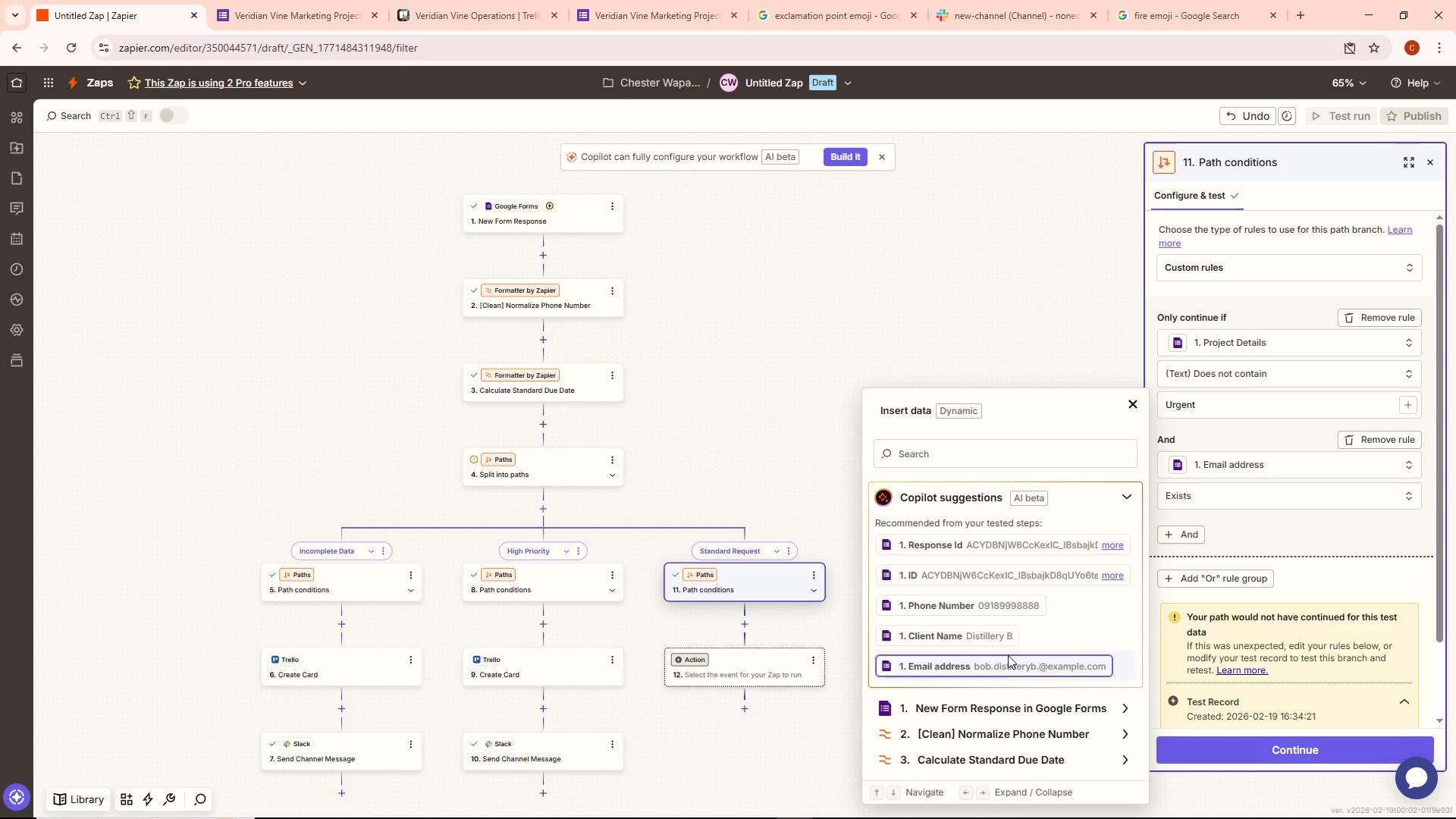 
left_click([1005, 664])
 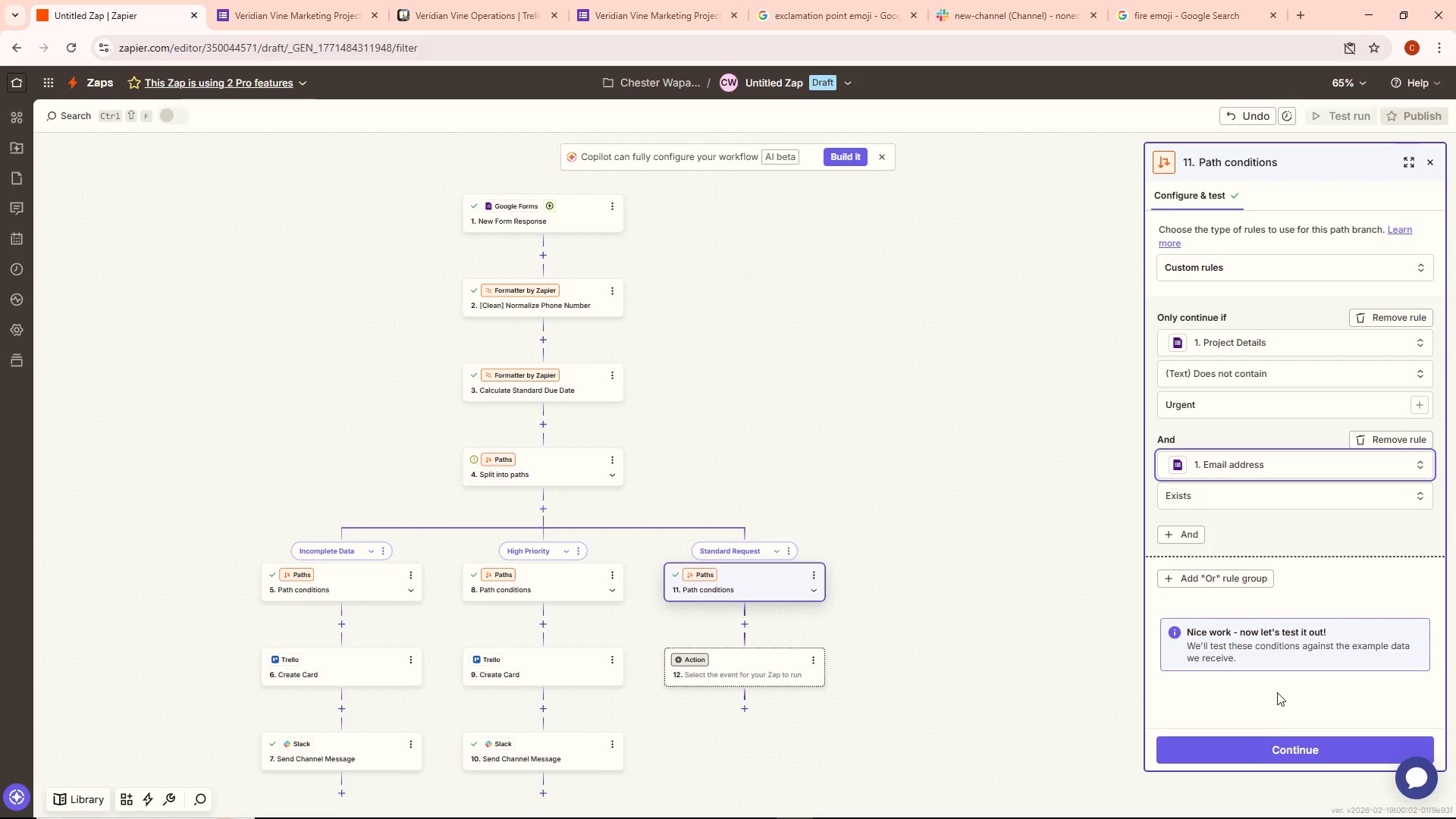 
left_click([1274, 742])
 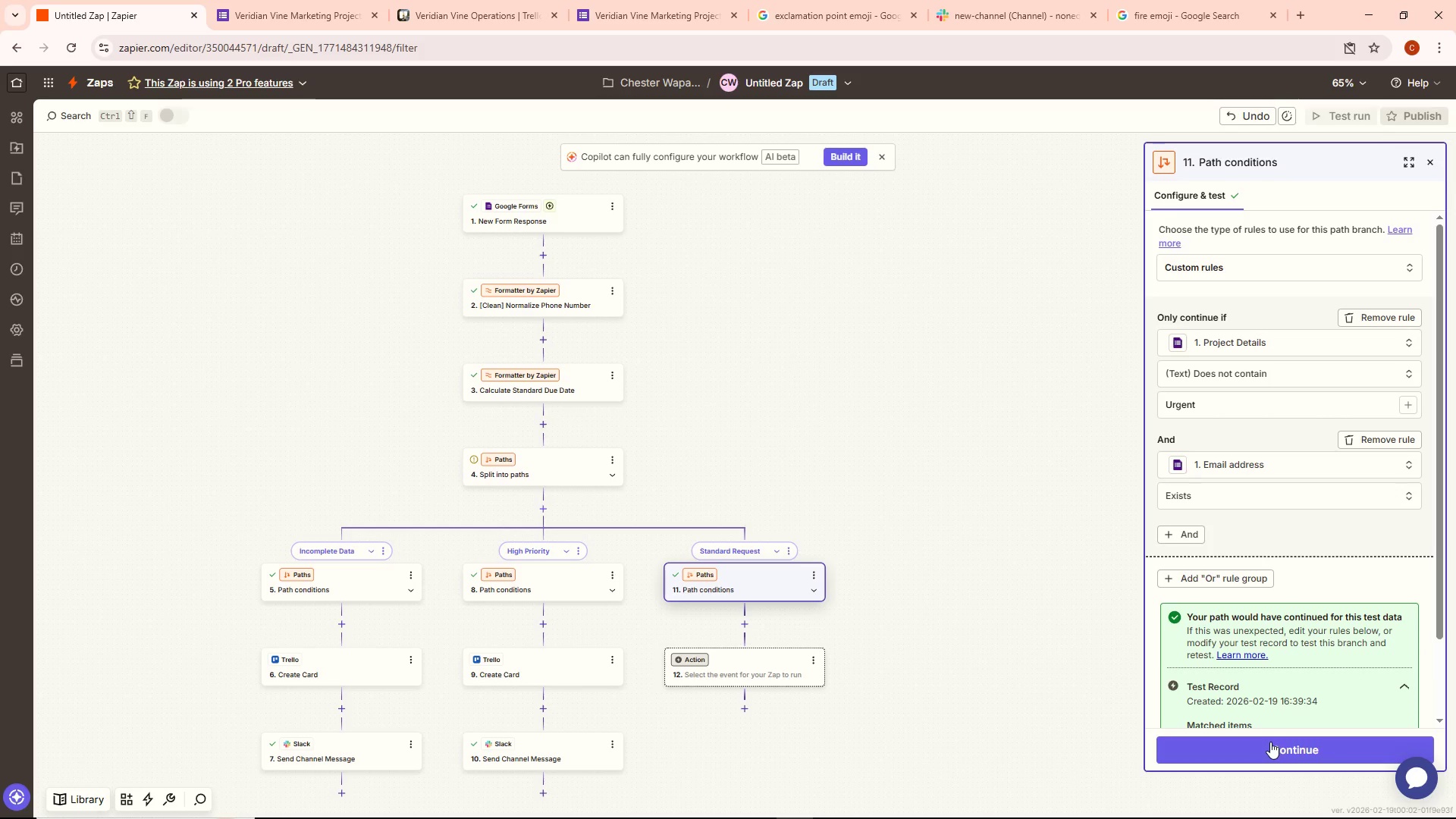 
left_click([1269, 742])
 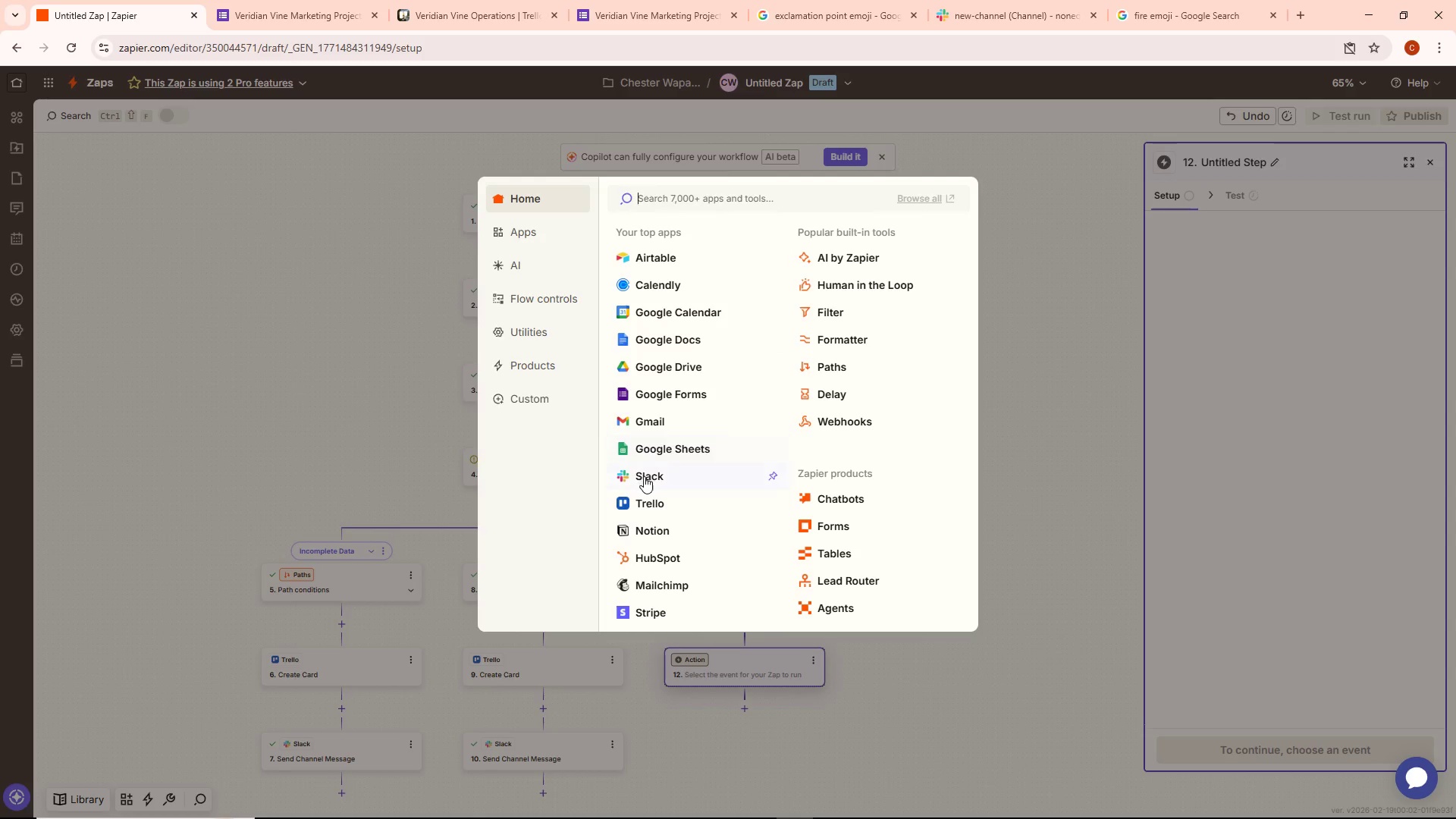 
wait(19.33)
 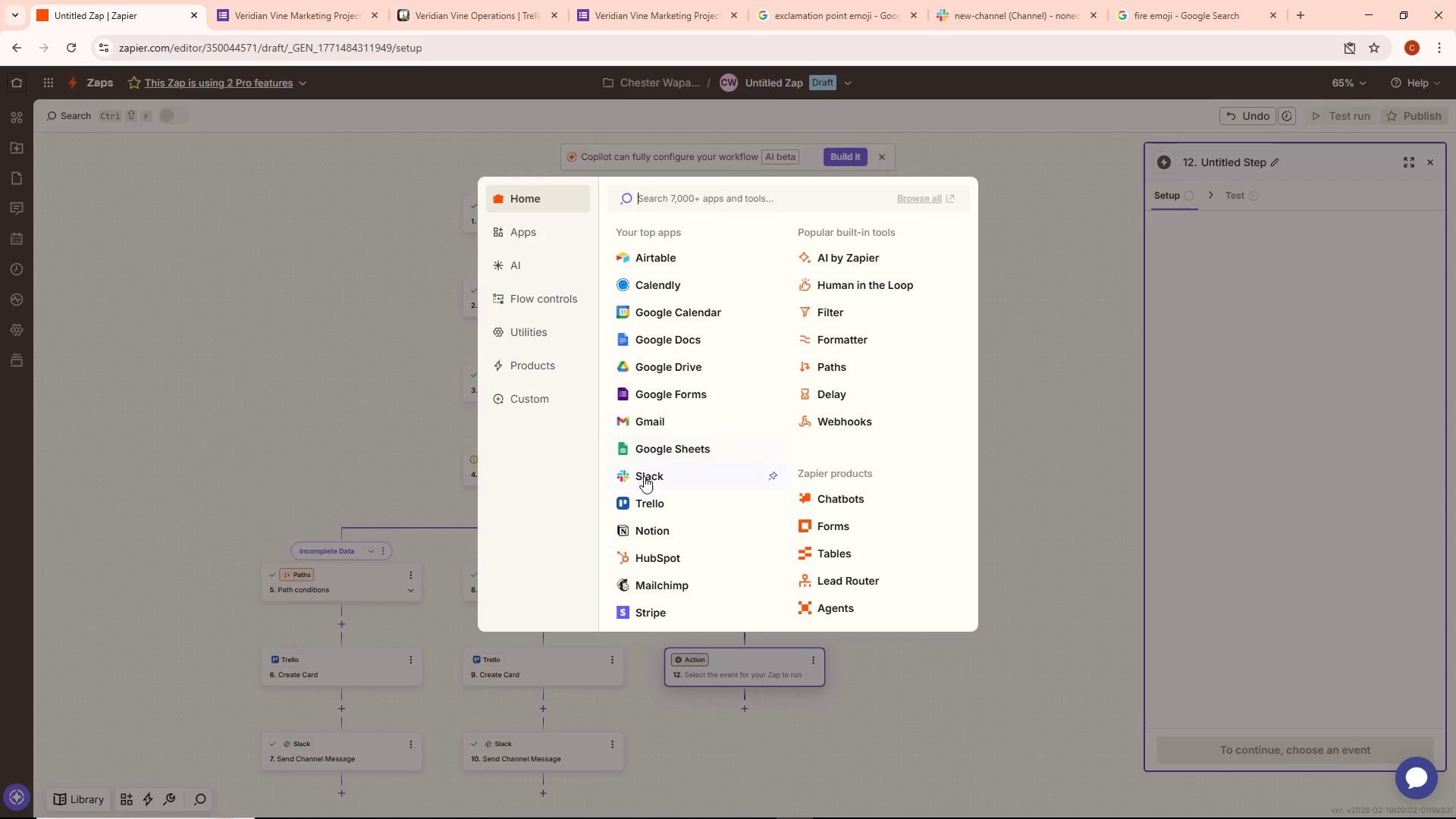 
left_click([672, 505])
 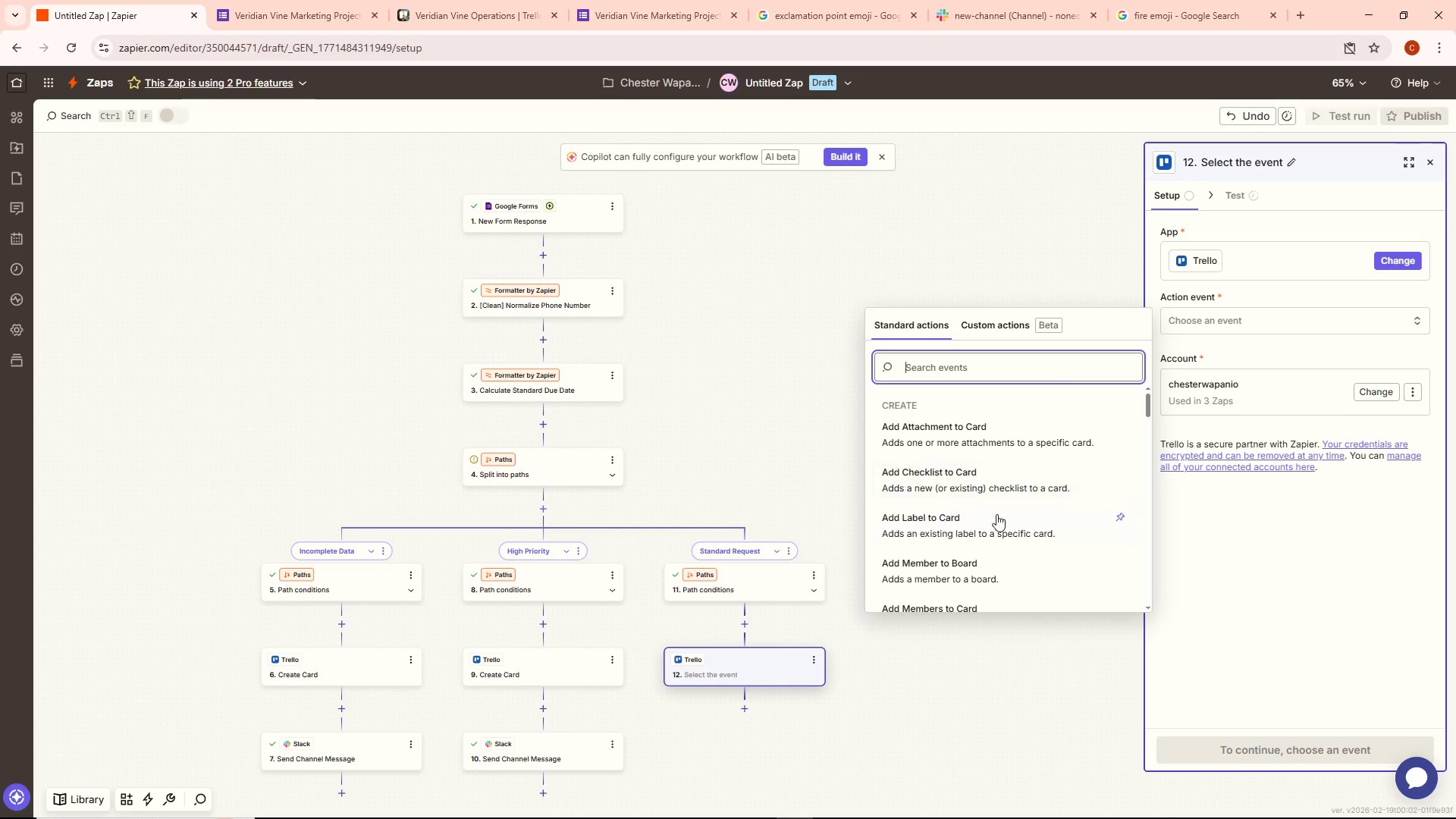 
wait(9.5)
 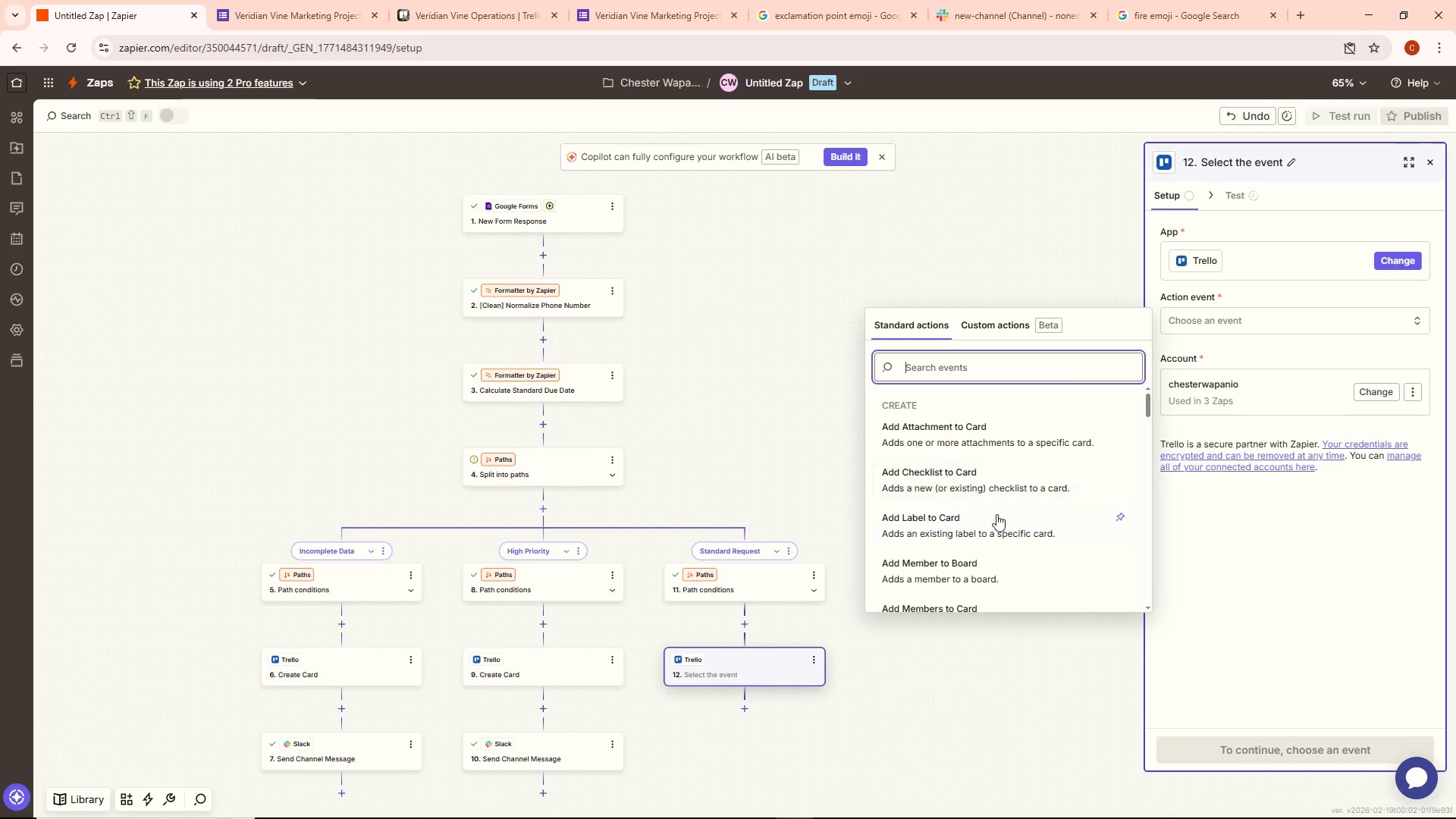 
scroll: coordinate [978, 435], scroll_direction: down, amount: 1.0
 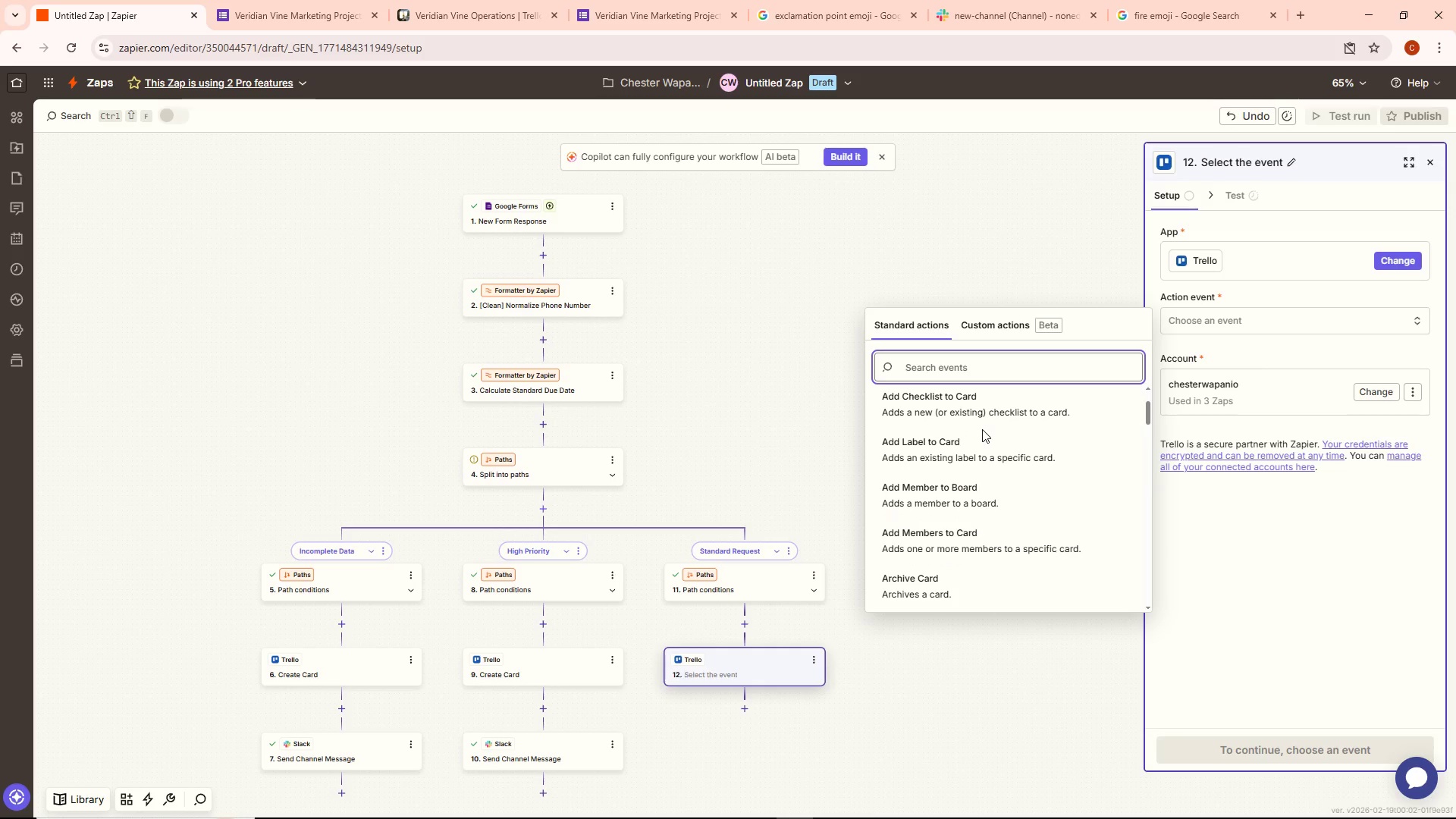 
wait(6.16)
 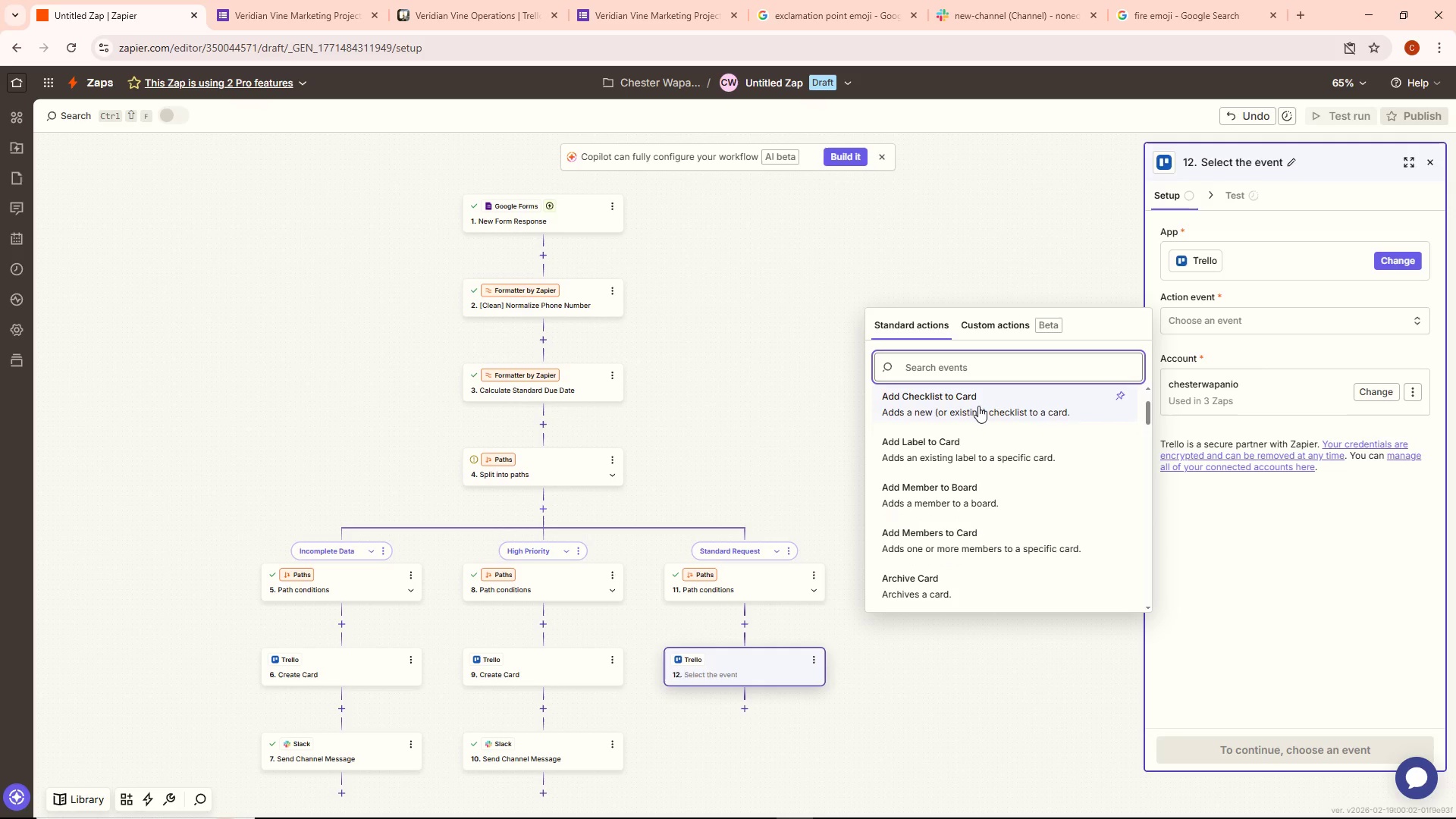 
scroll: coordinate [990, 451], scroll_direction: down, amount: 4.0
 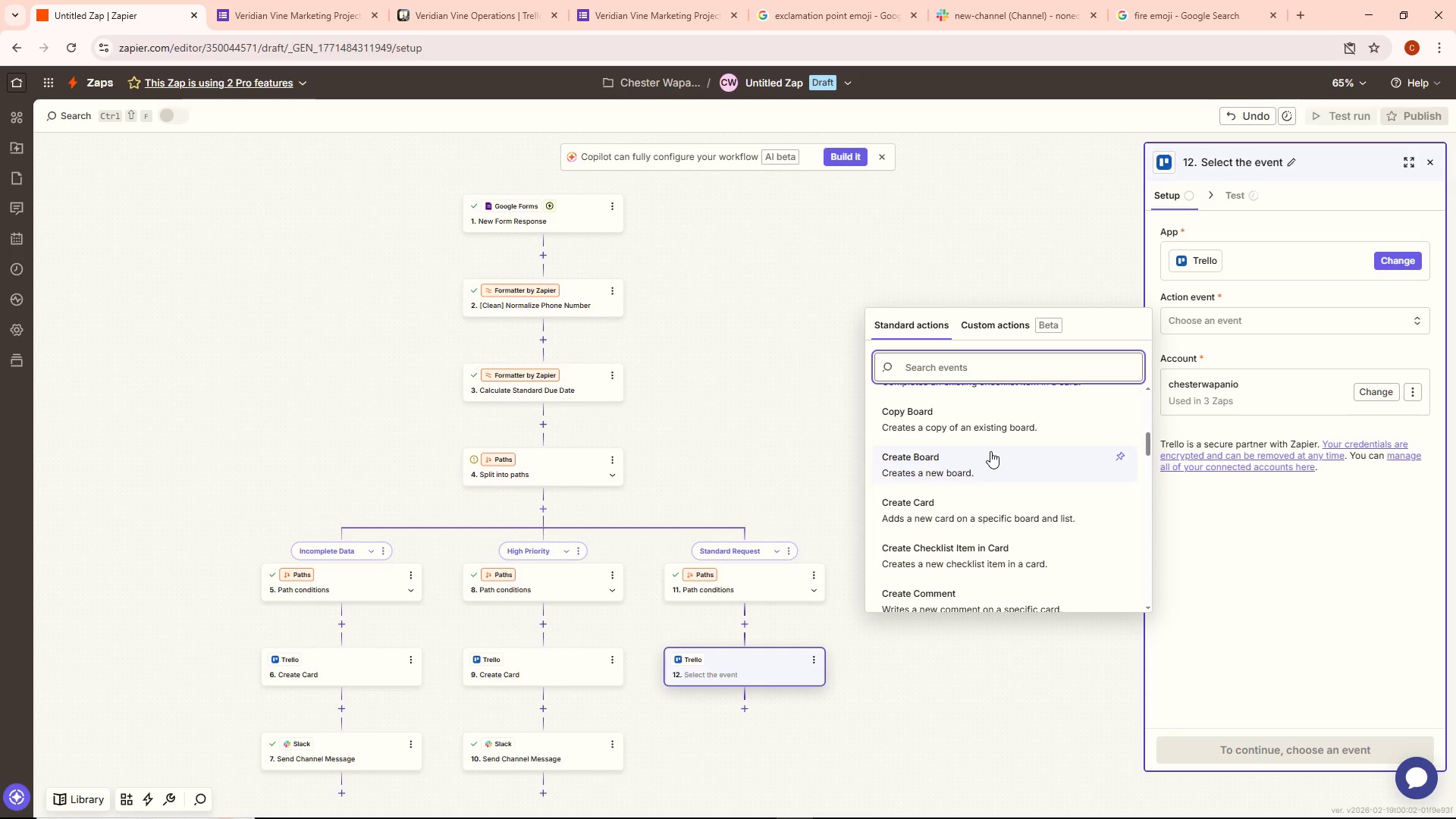 
scroll: coordinate [990, 451], scroll_direction: up, amount: 1.0
 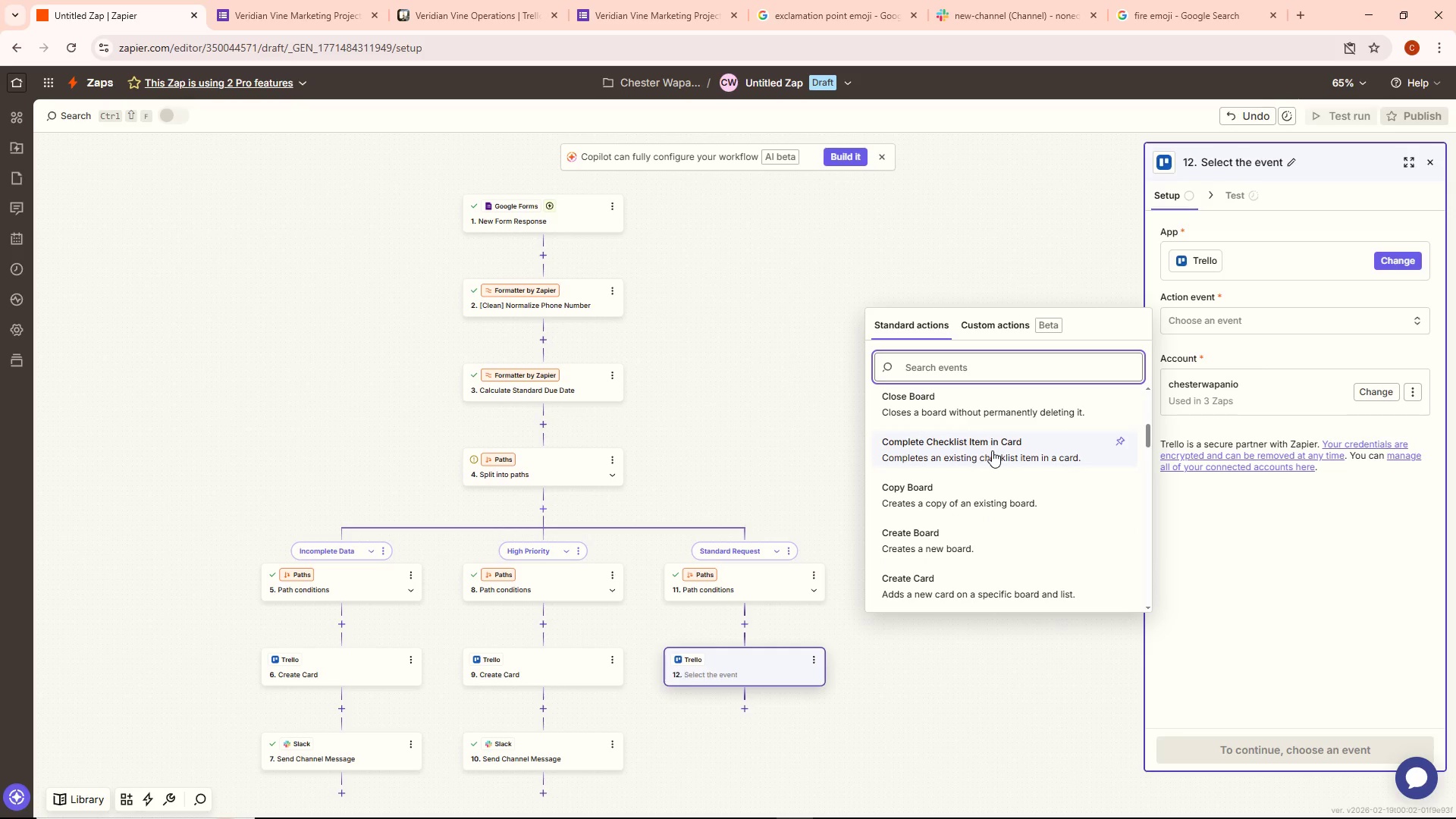 
scroll: coordinate [984, 482], scroll_direction: down, amount: 5.0
 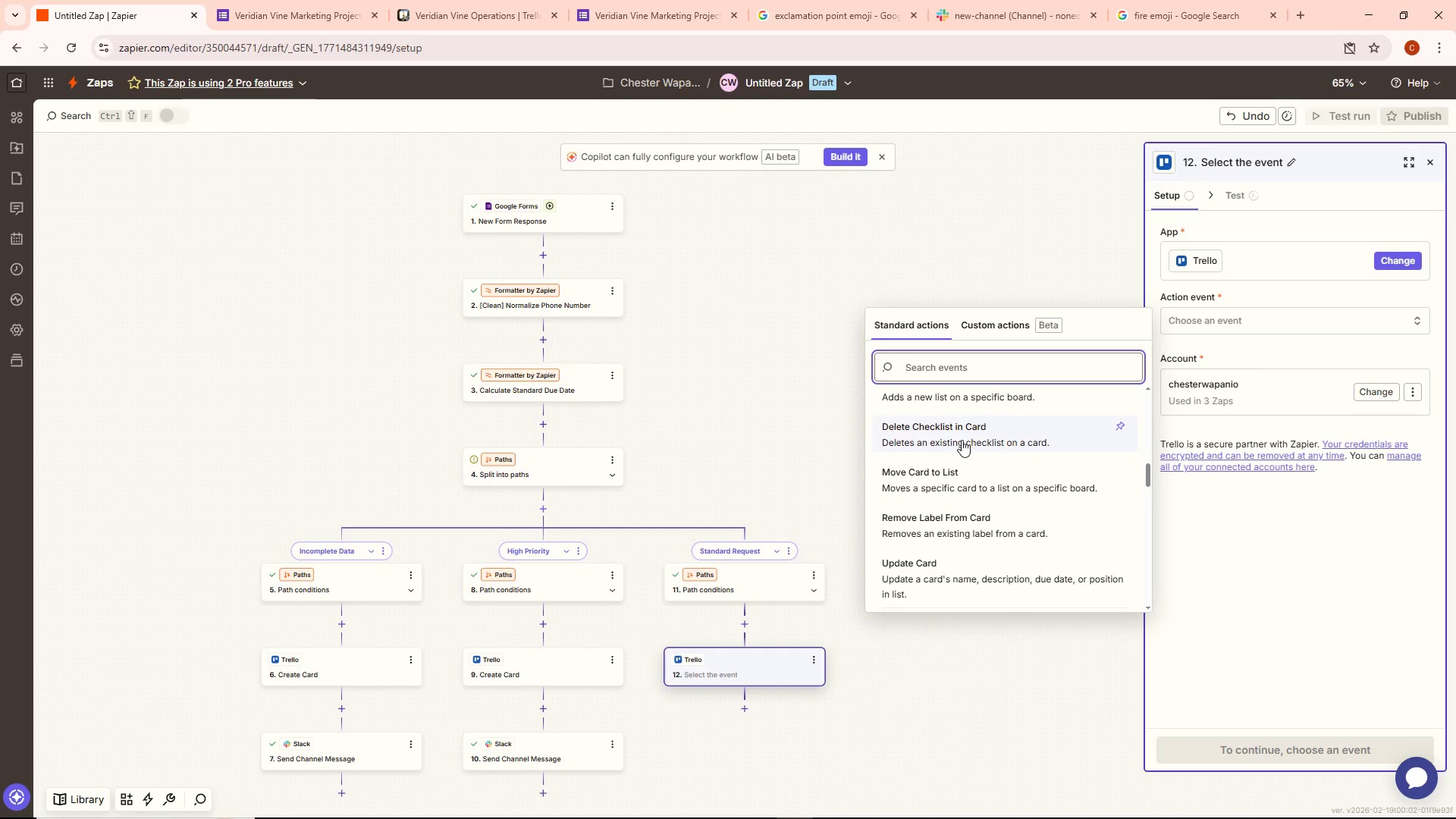 
scroll: coordinate [961, 439], scroll_direction: up, amount: 1.0
 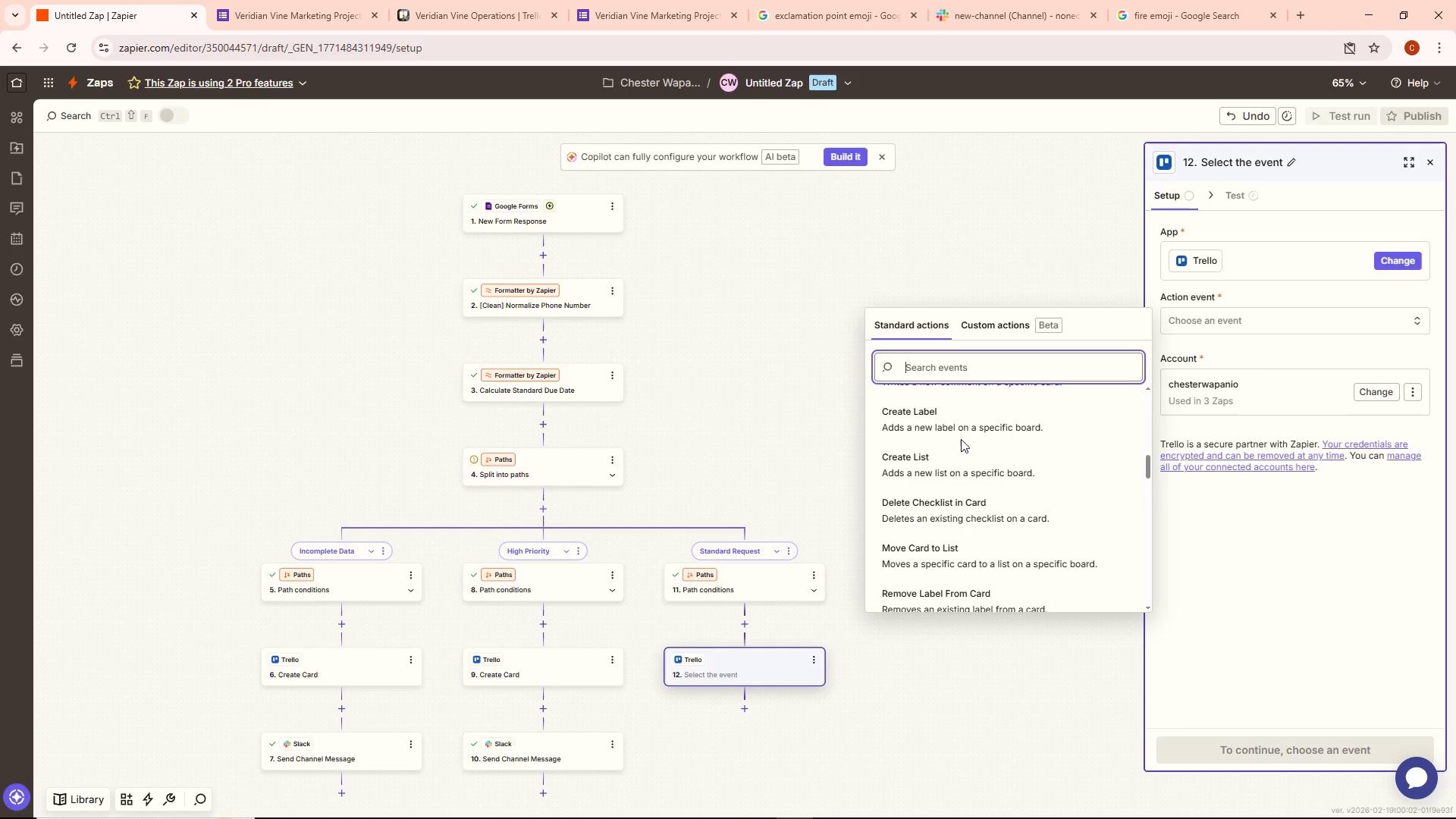 
scroll: coordinate [965, 527], scroll_direction: down, amount: 10.0
 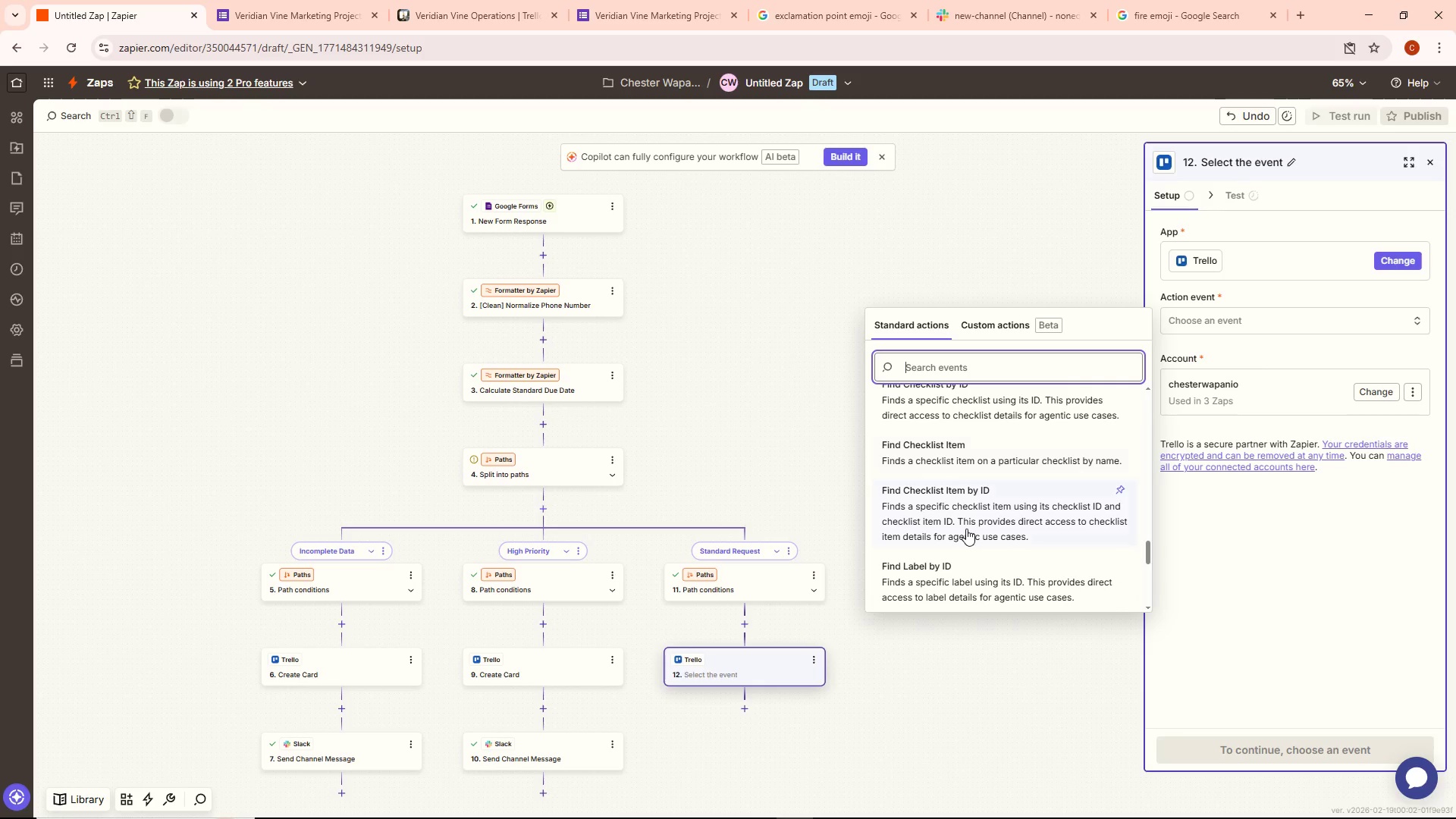 
scroll: coordinate [966, 529], scroll_direction: down, amount: 2.0
 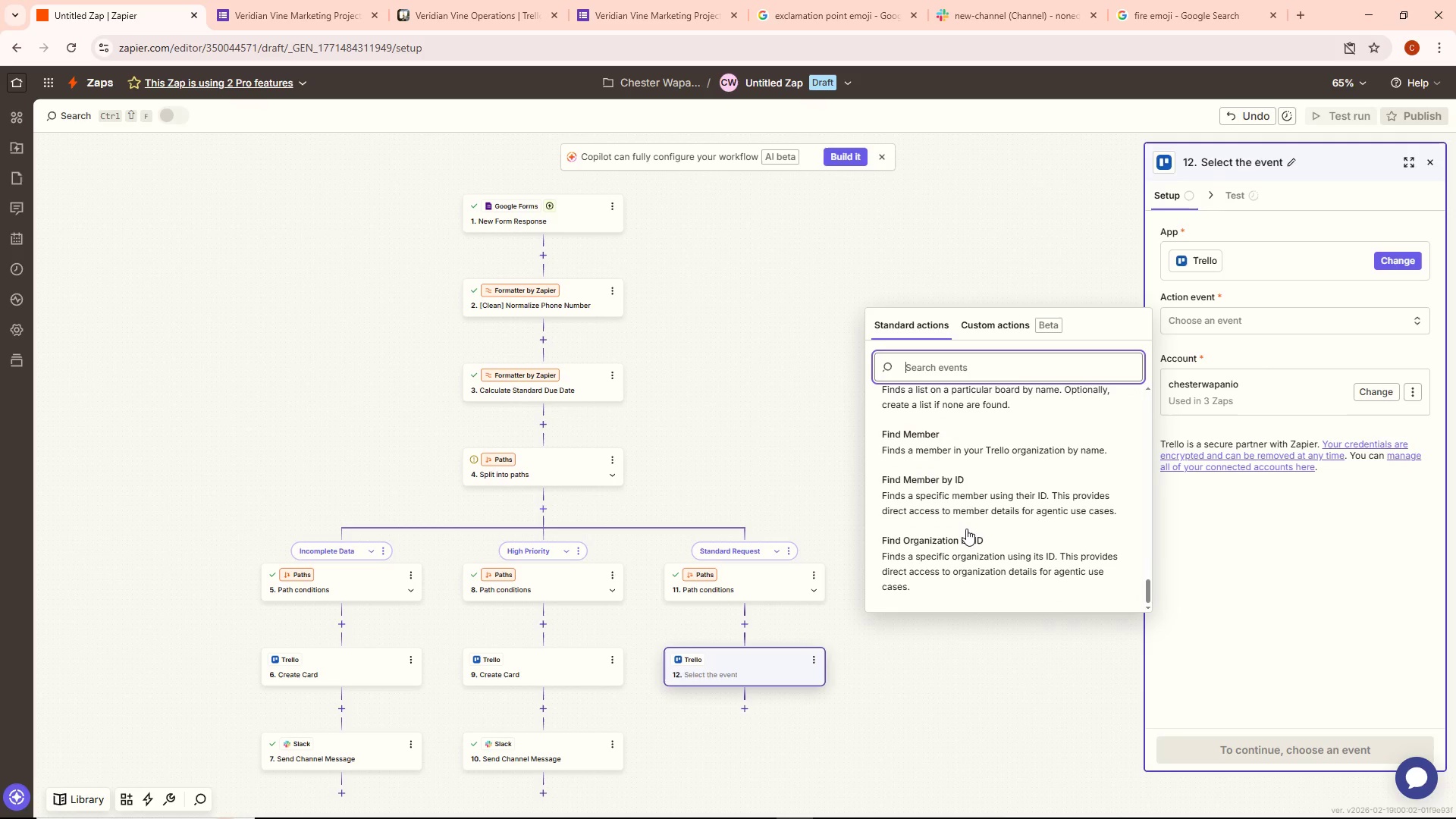 
scroll: coordinate [972, 510], scroll_direction: up, amount: 34.0
 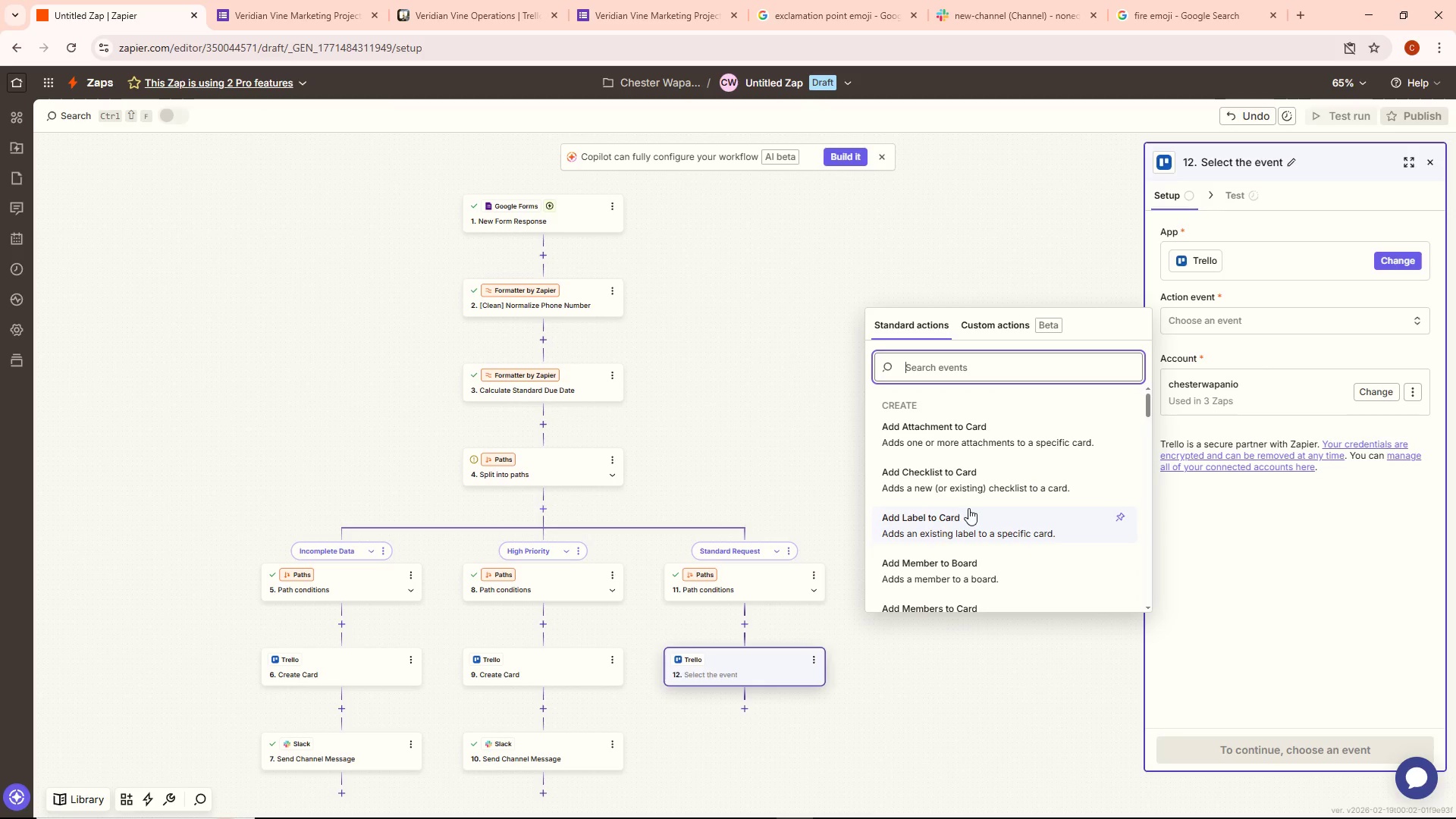 
scroll: coordinate [968, 485], scroll_direction: down, amount: 6.0
 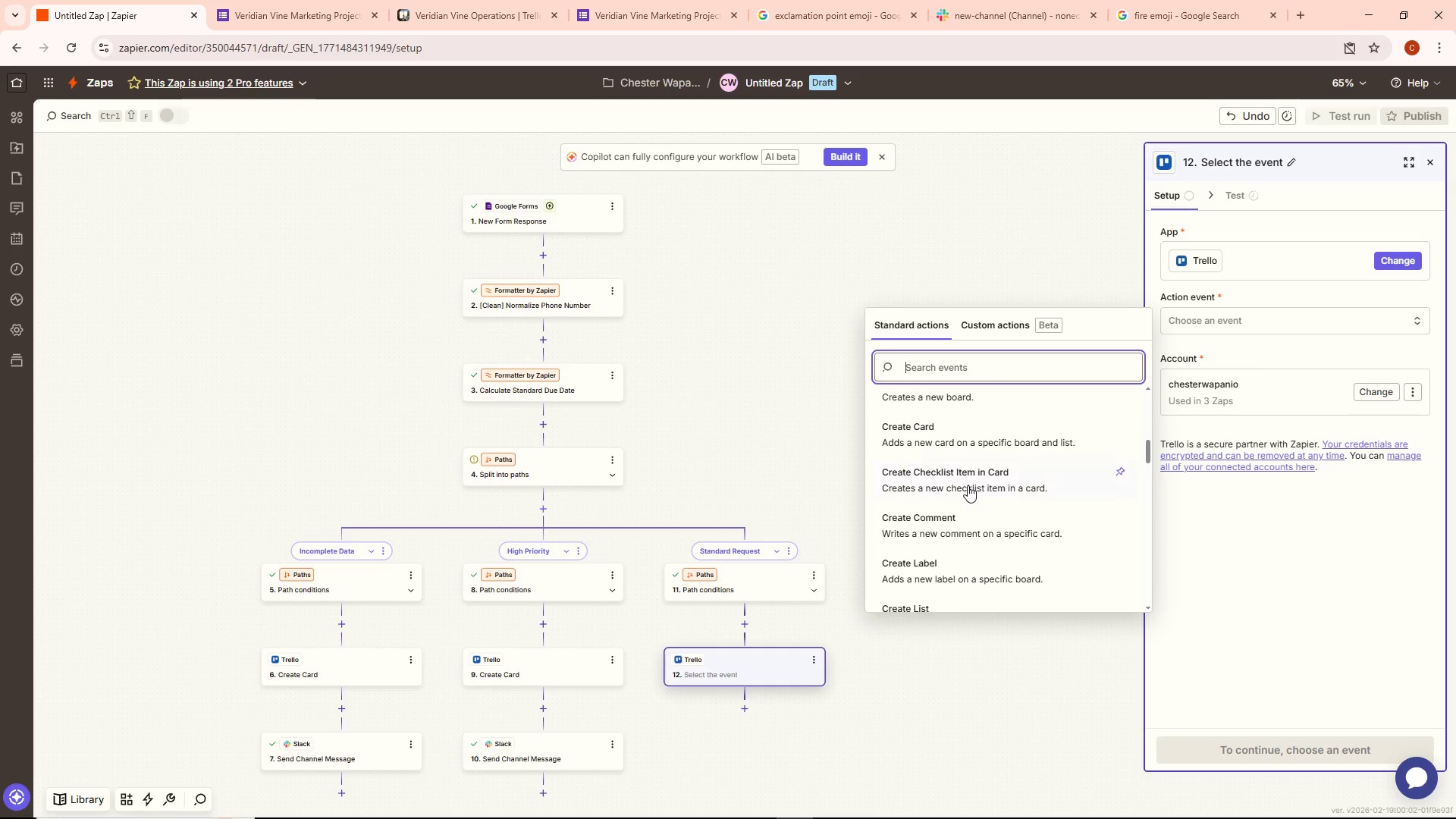 
scroll: coordinate [968, 485], scroll_direction: up, amount: 1.0
 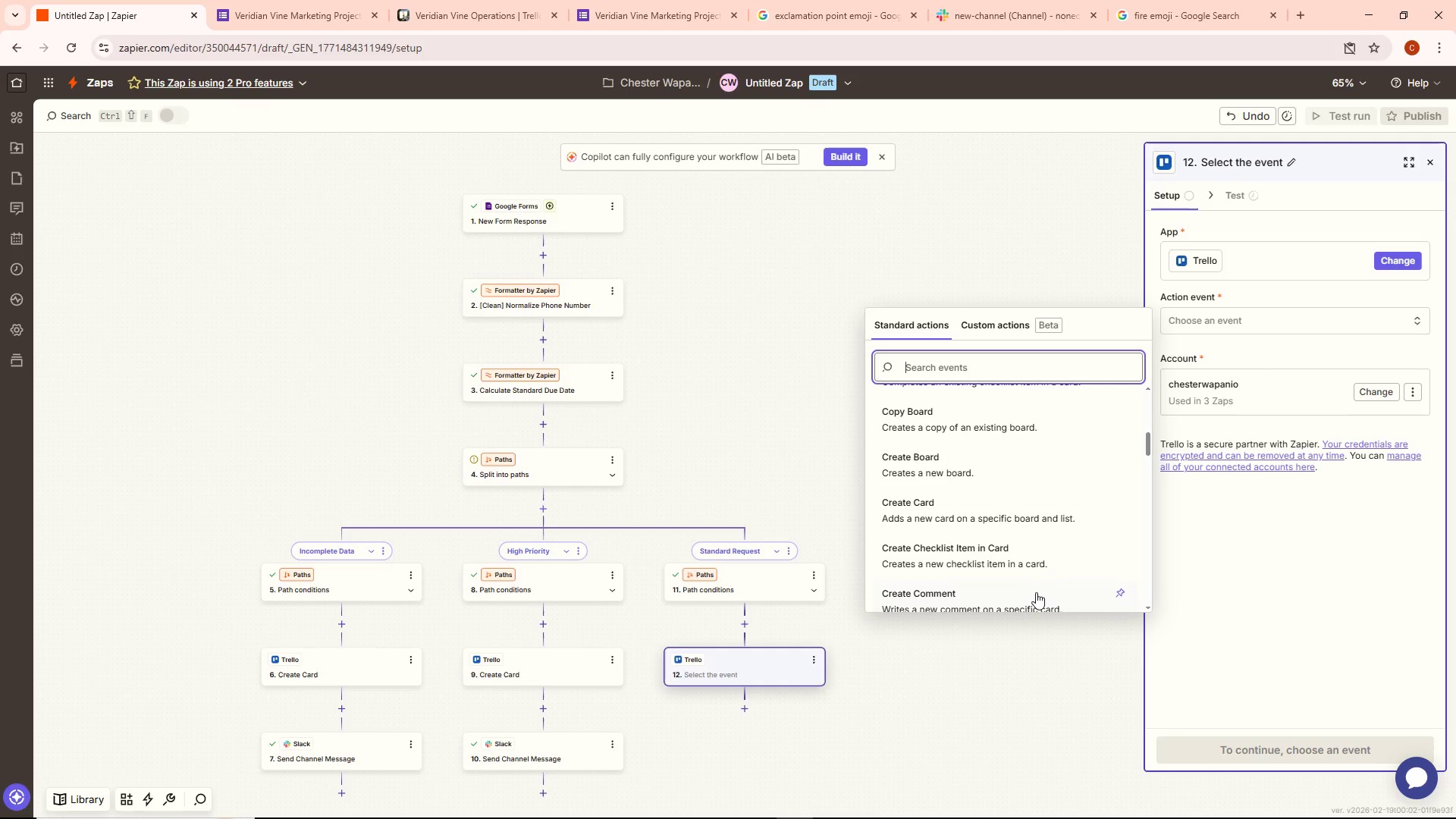 
wait(7.33)
 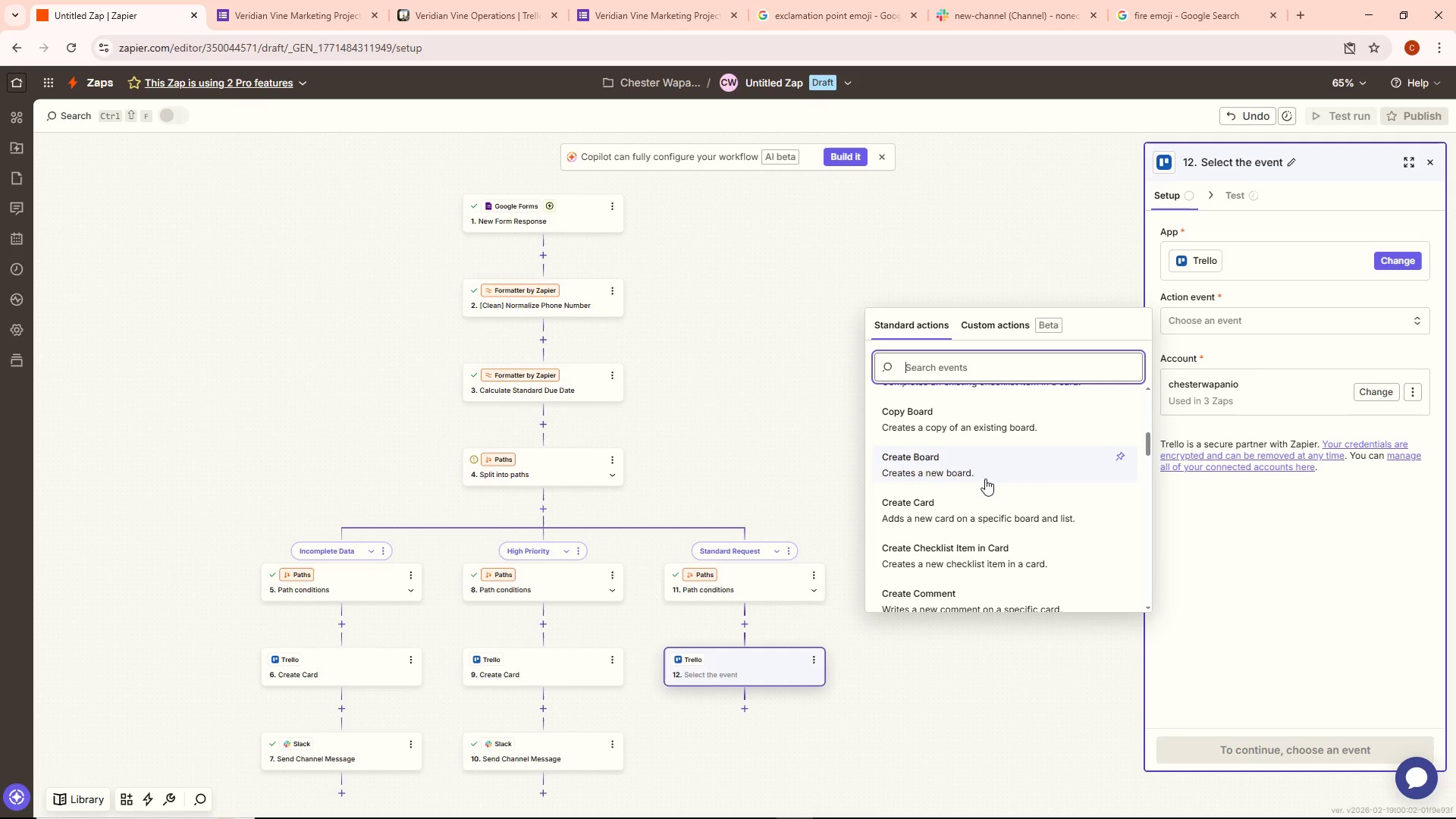 
left_click([991, 560])
 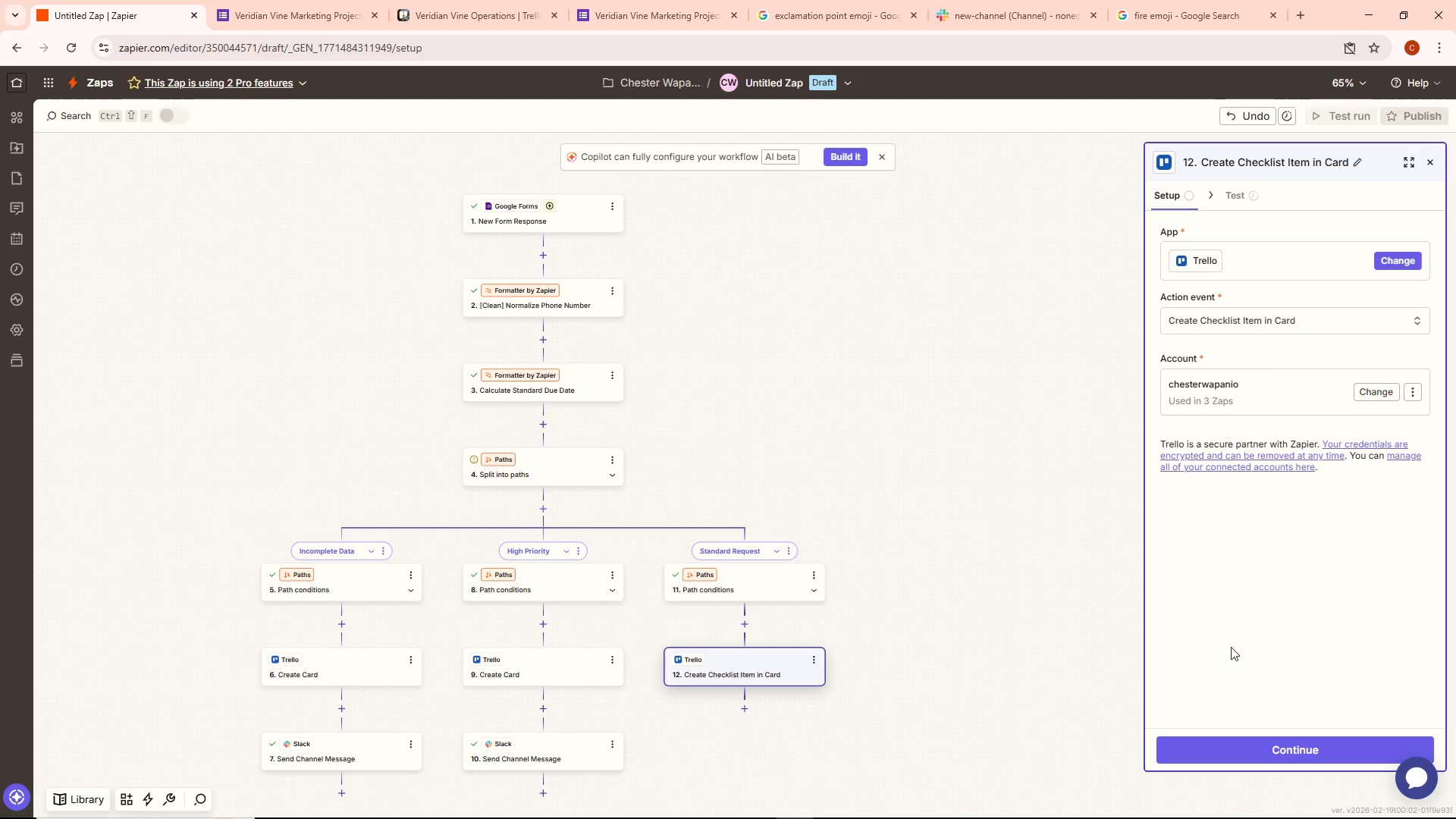 
left_click([1254, 754])
 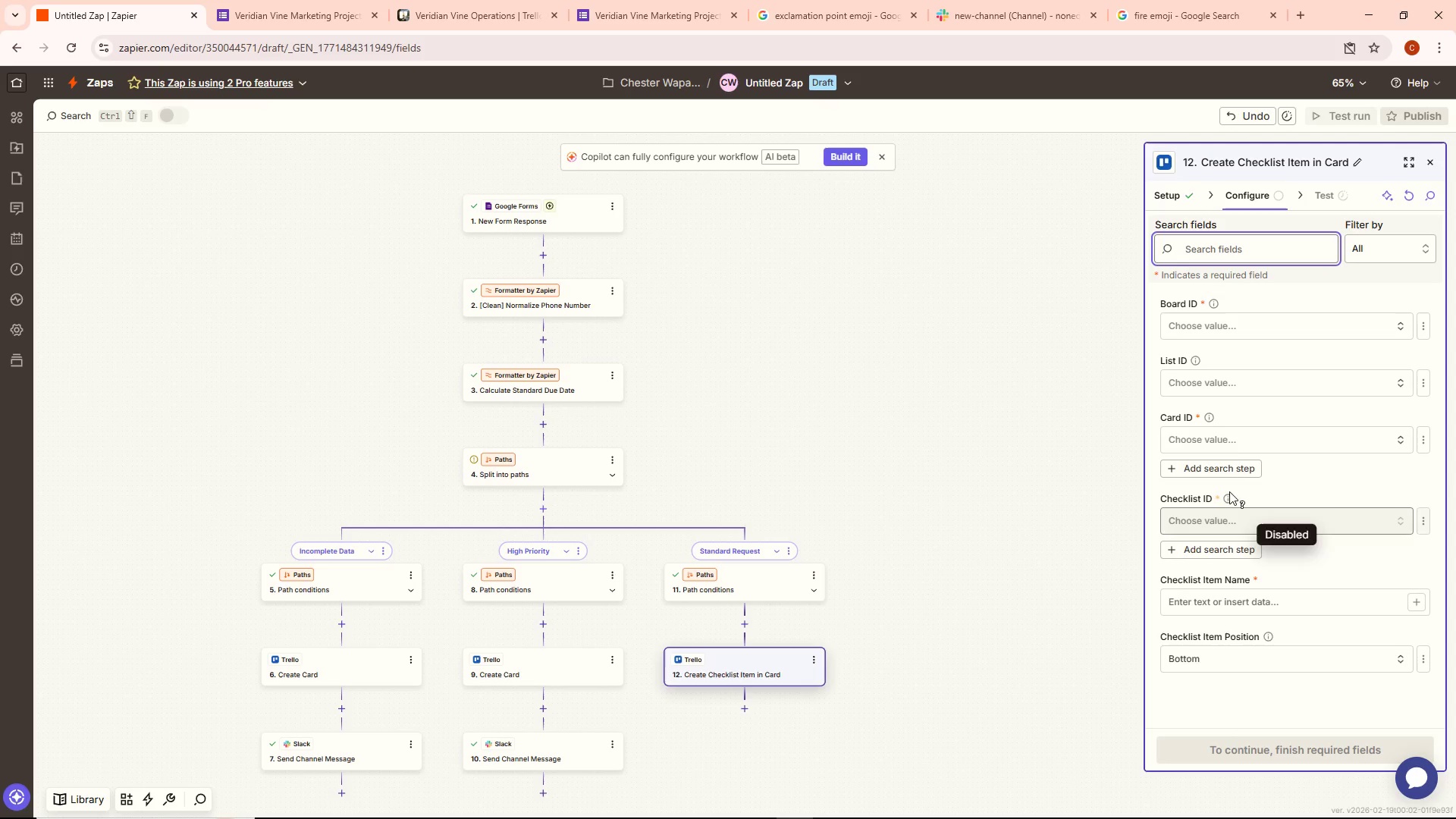 
scroll: coordinate [1228, 494], scroll_direction: down, amount: 3.0
 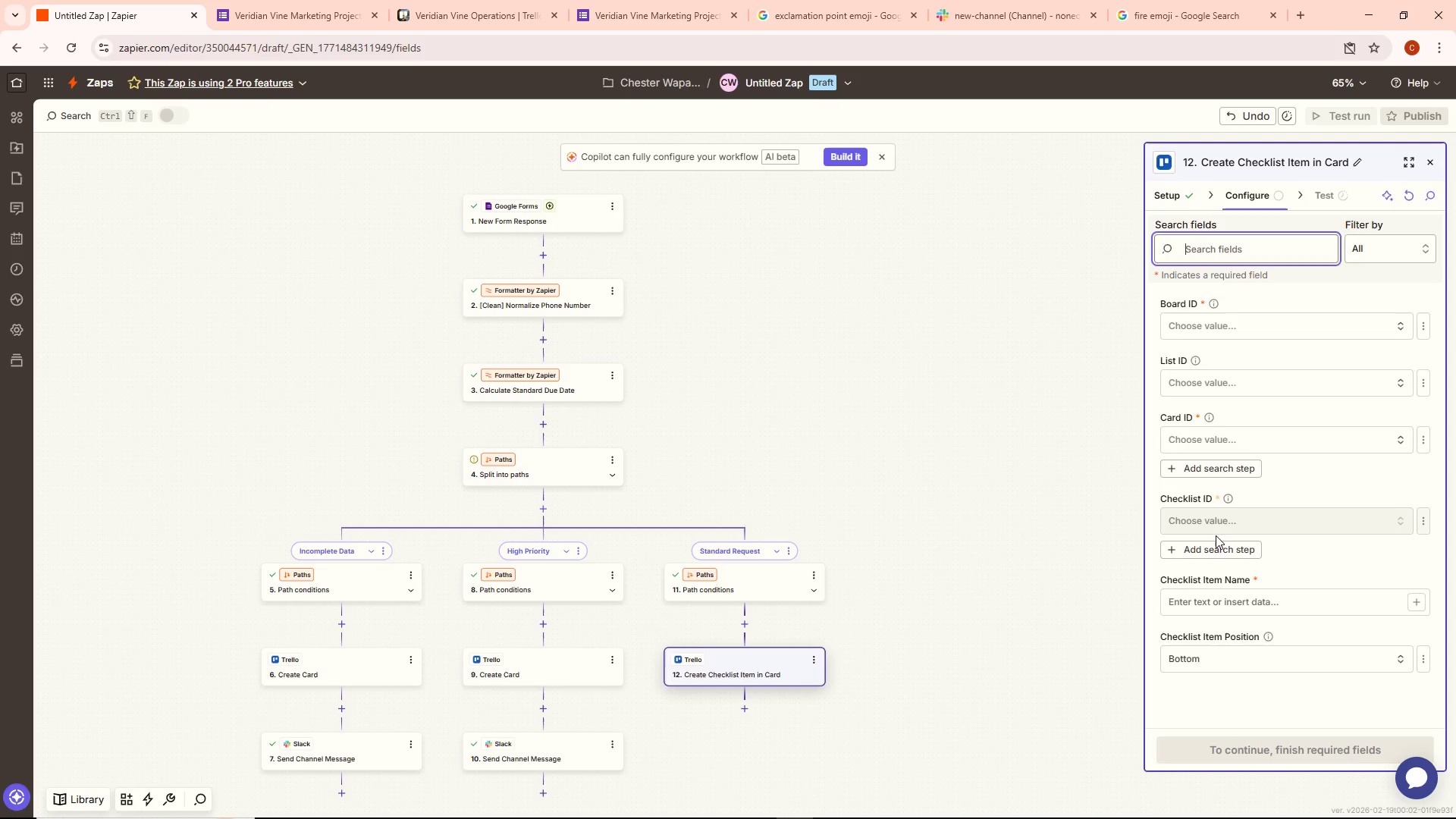 
double_click([1212, 524])
 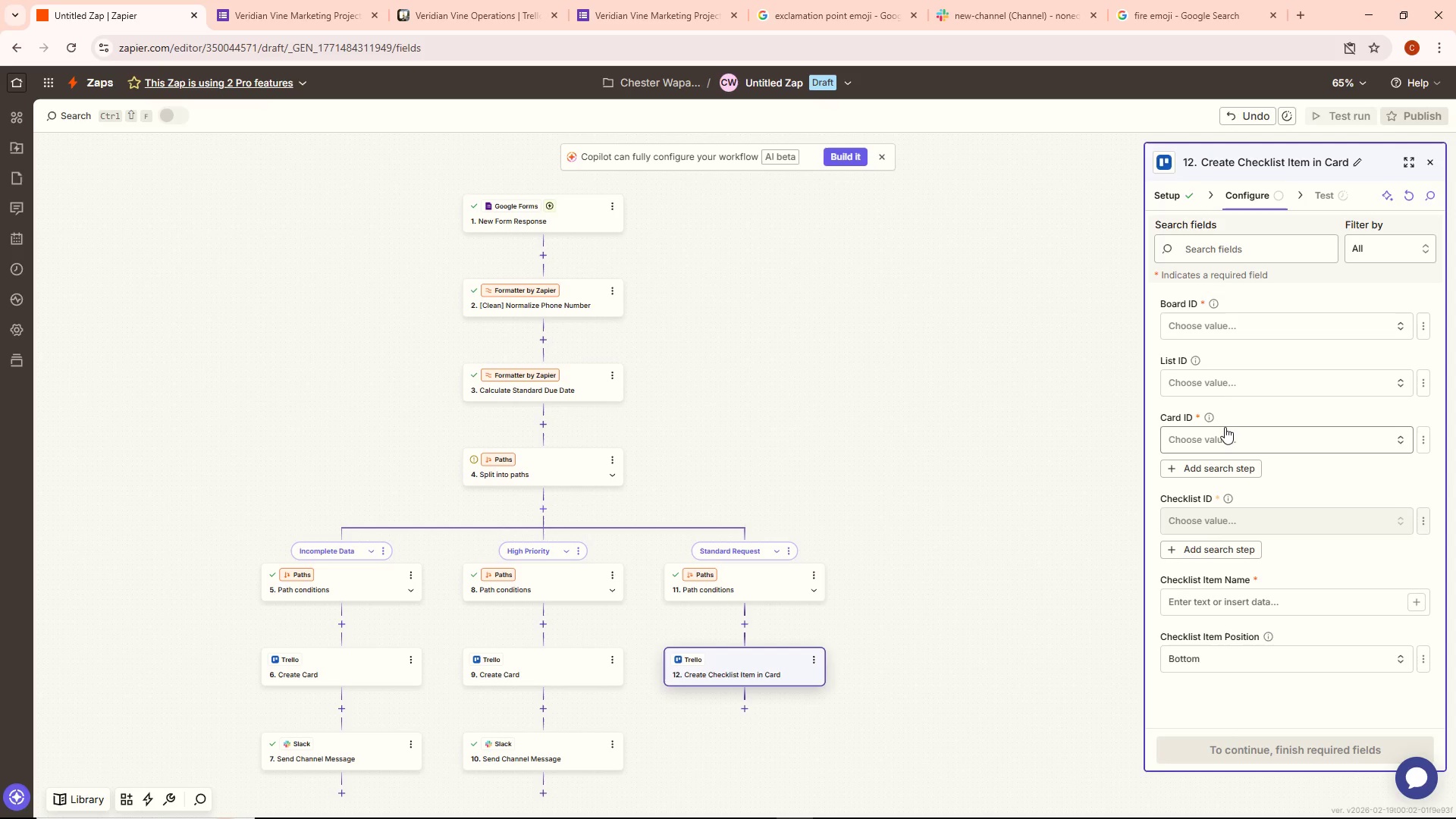 
left_click([1219, 390])
 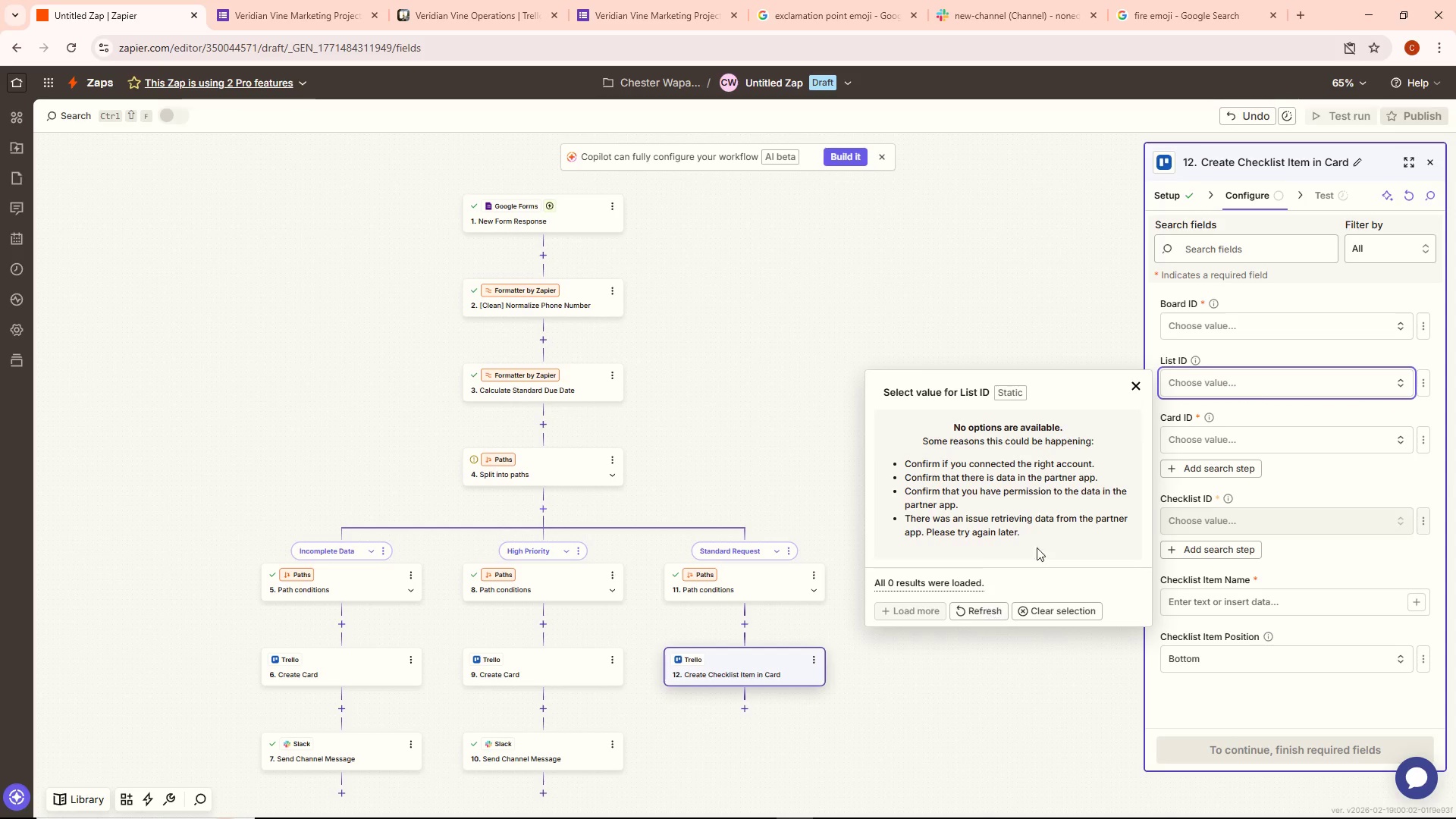 
left_click([989, 620])
 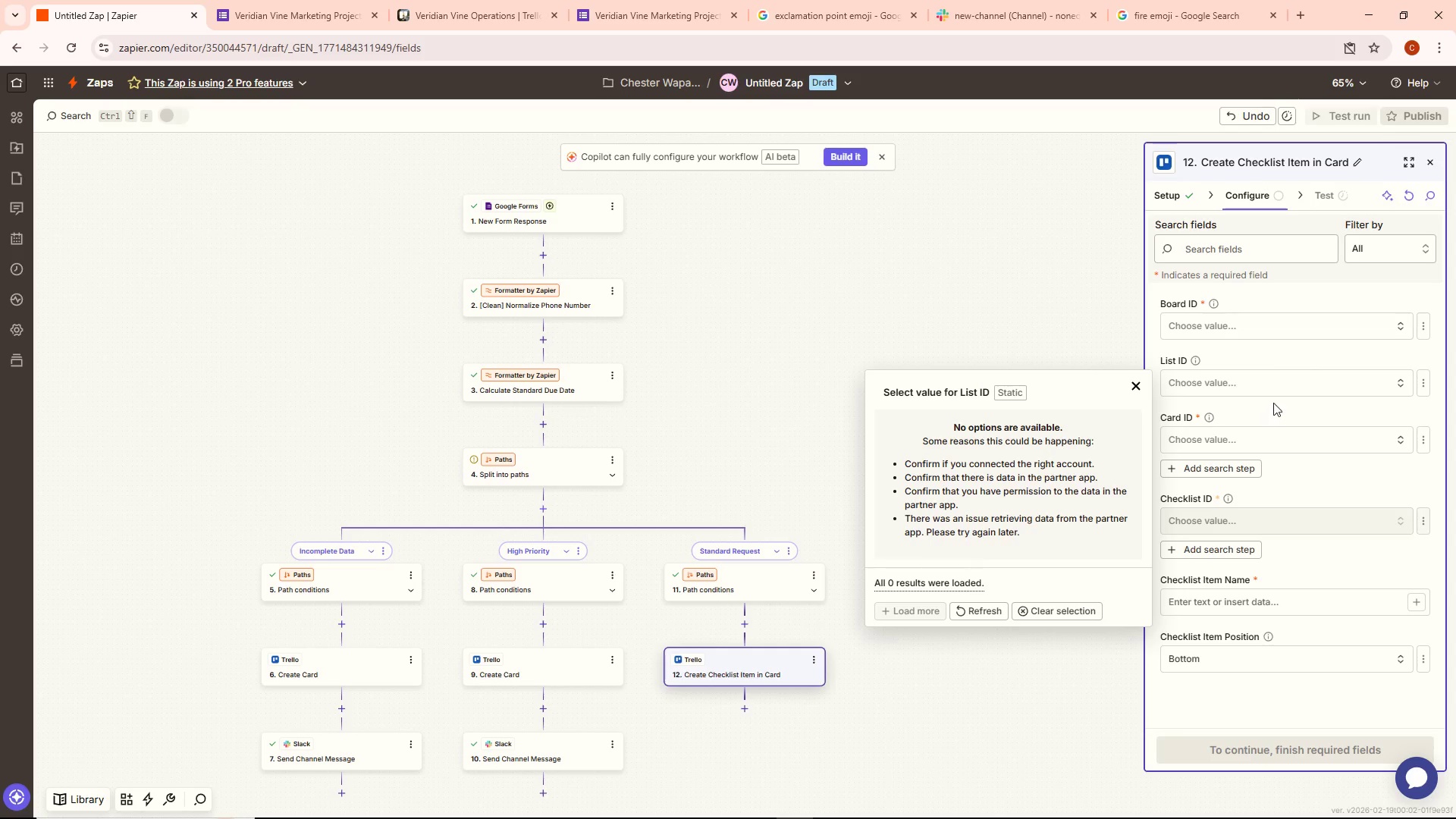 
double_click([1260, 434])
 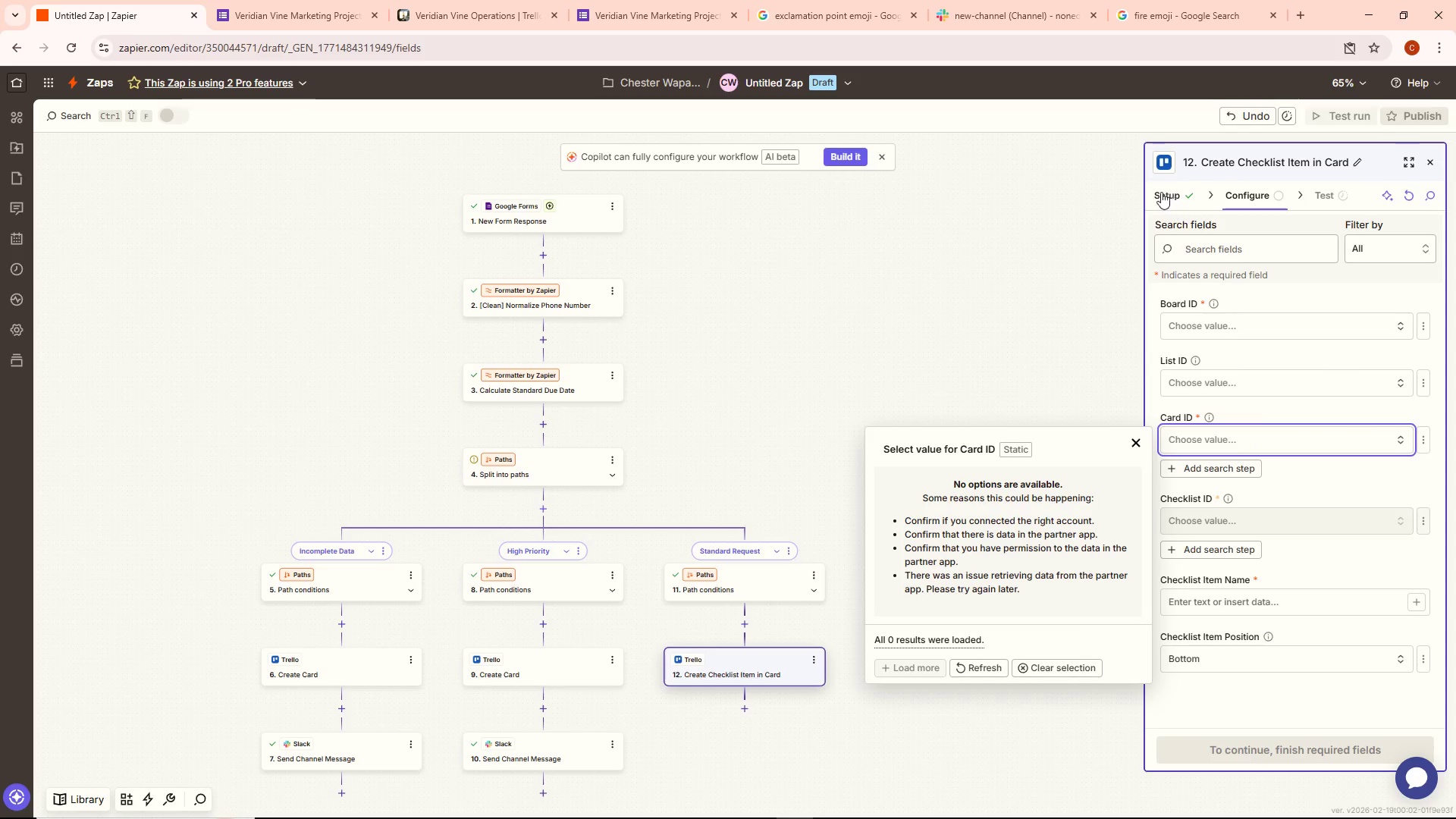 
left_click([1172, 187])
 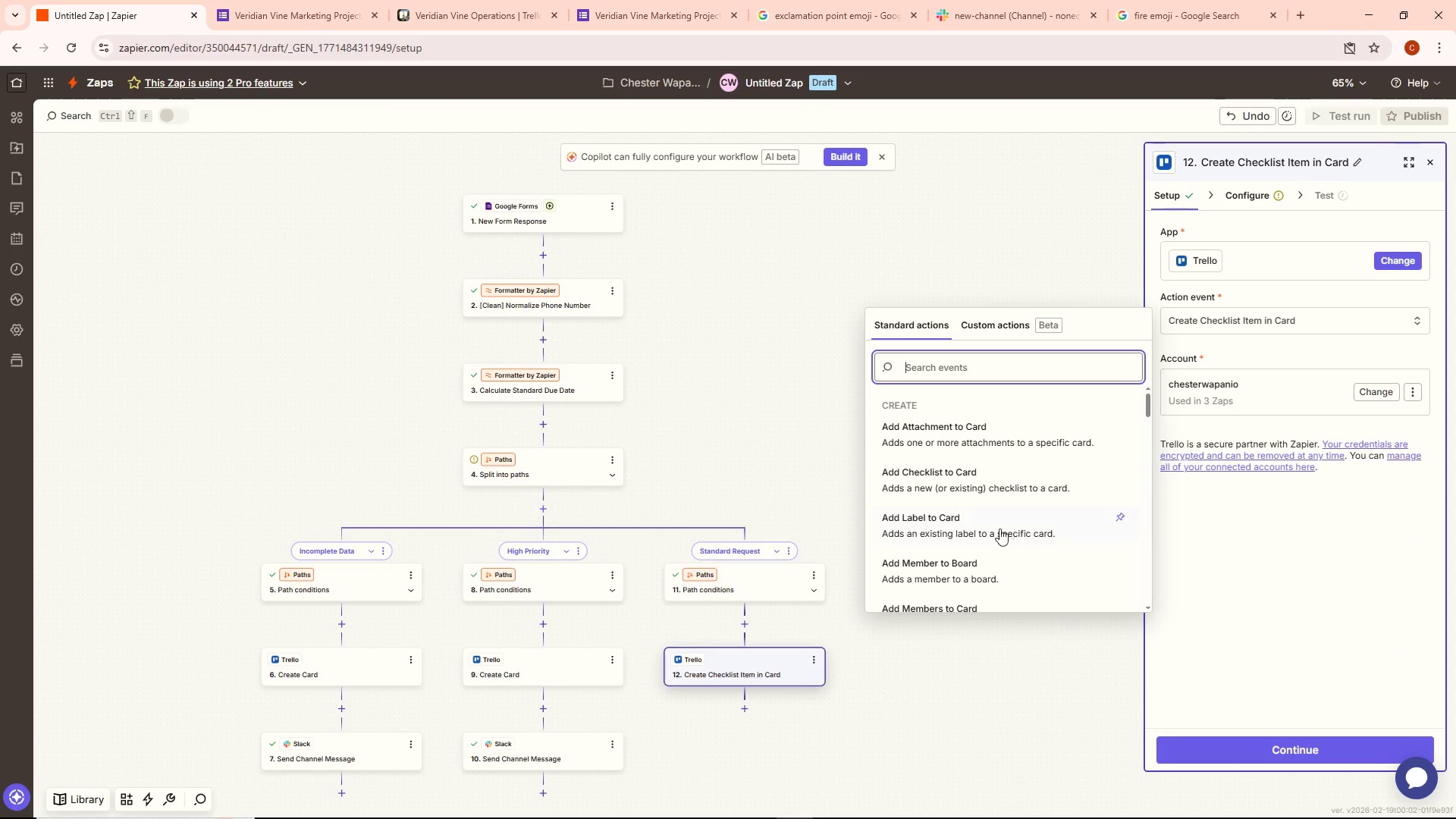 
scroll: coordinate [984, 522], scroll_direction: down, amount: 3.0
 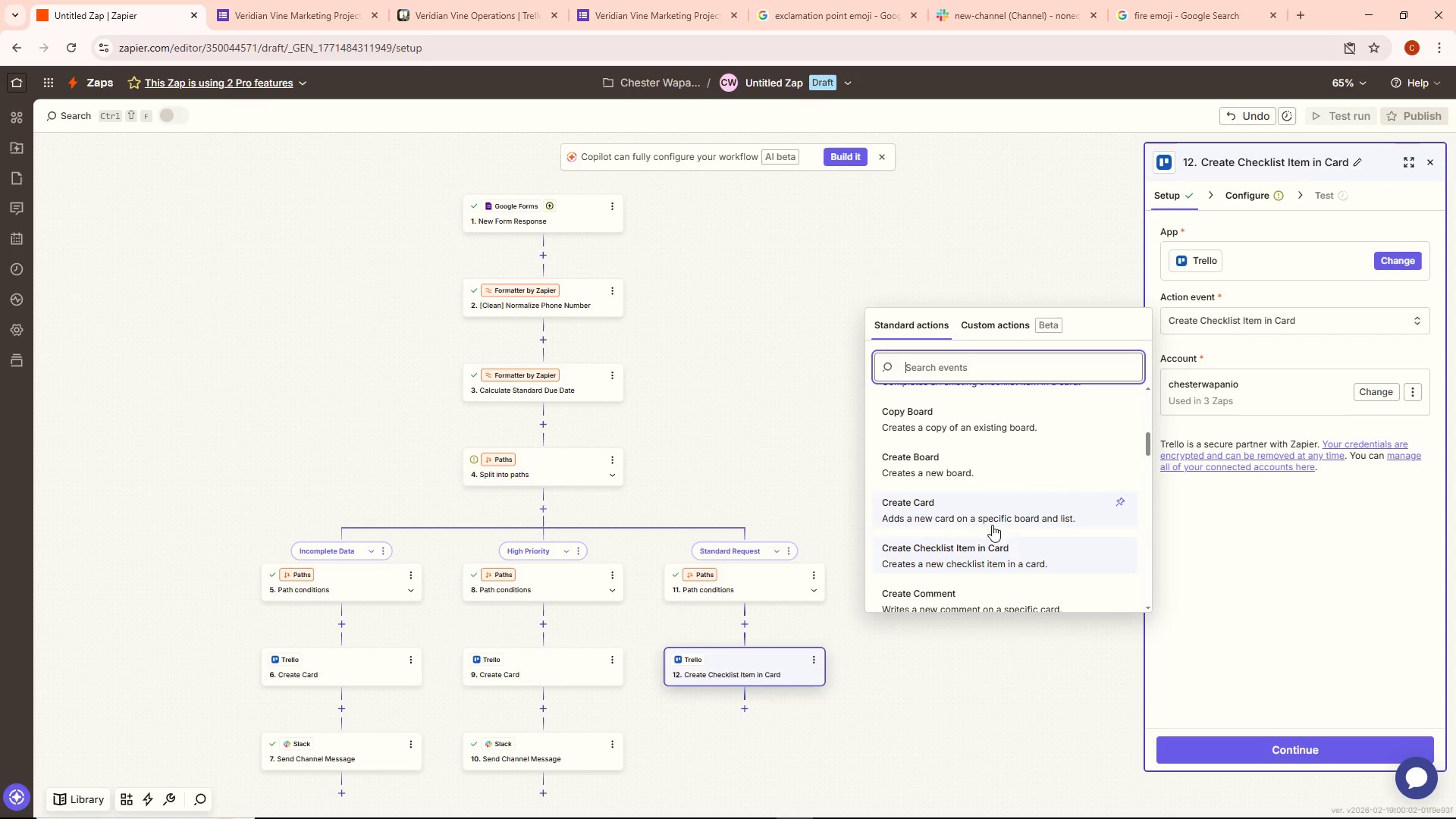 
left_click([1256, 750])
 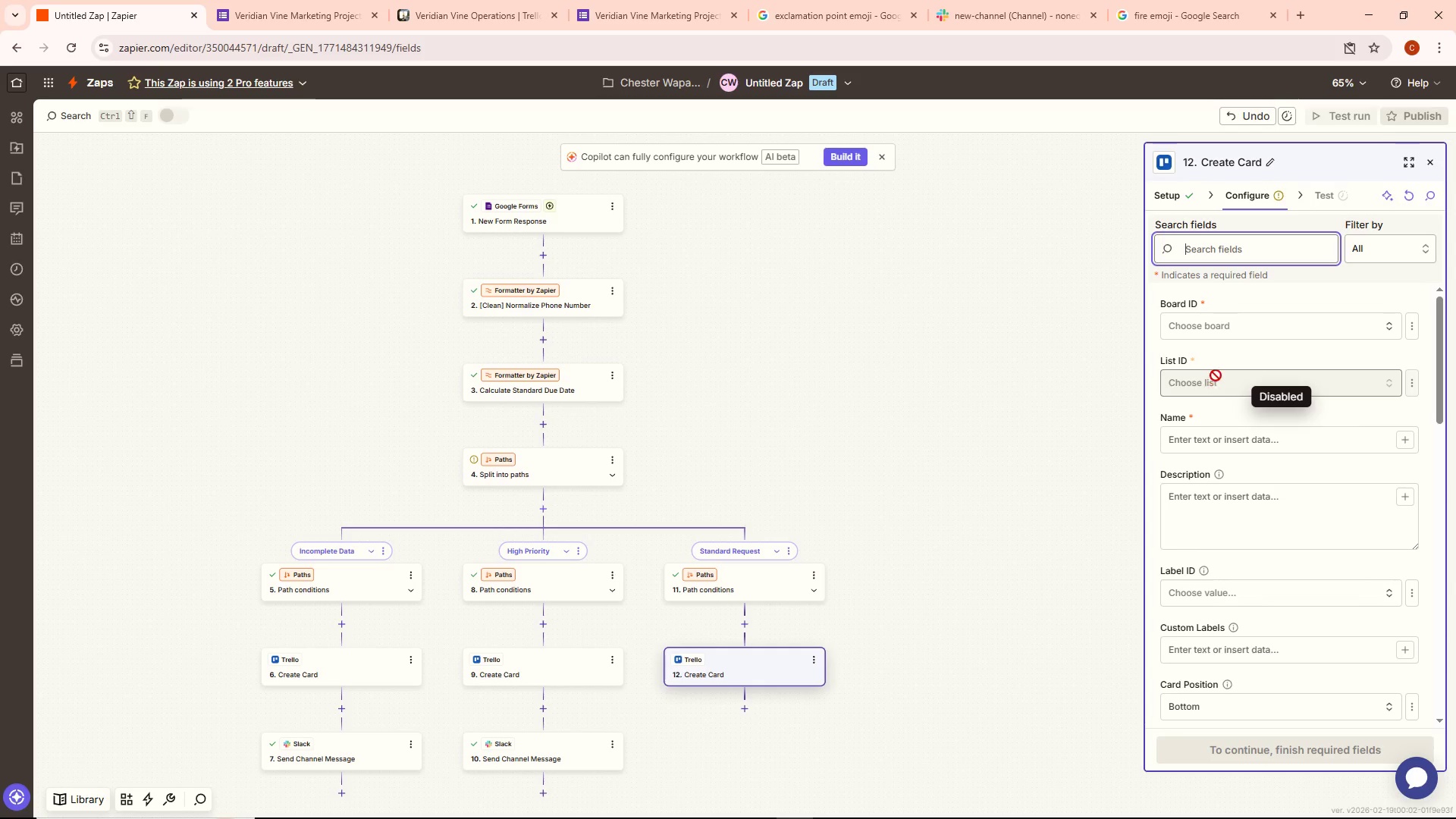 
left_click([1216, 333])
 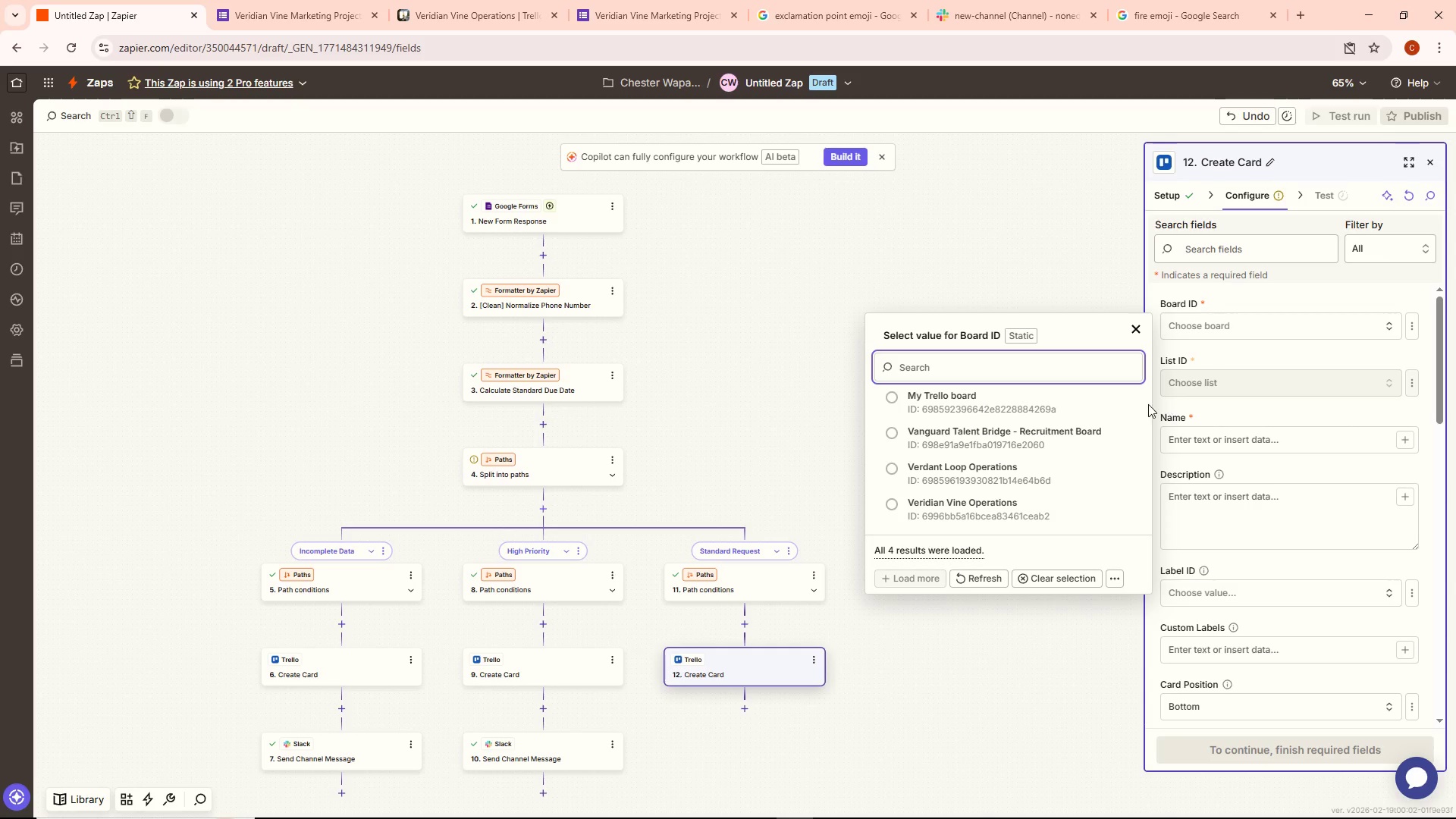 
wait(6.89)
 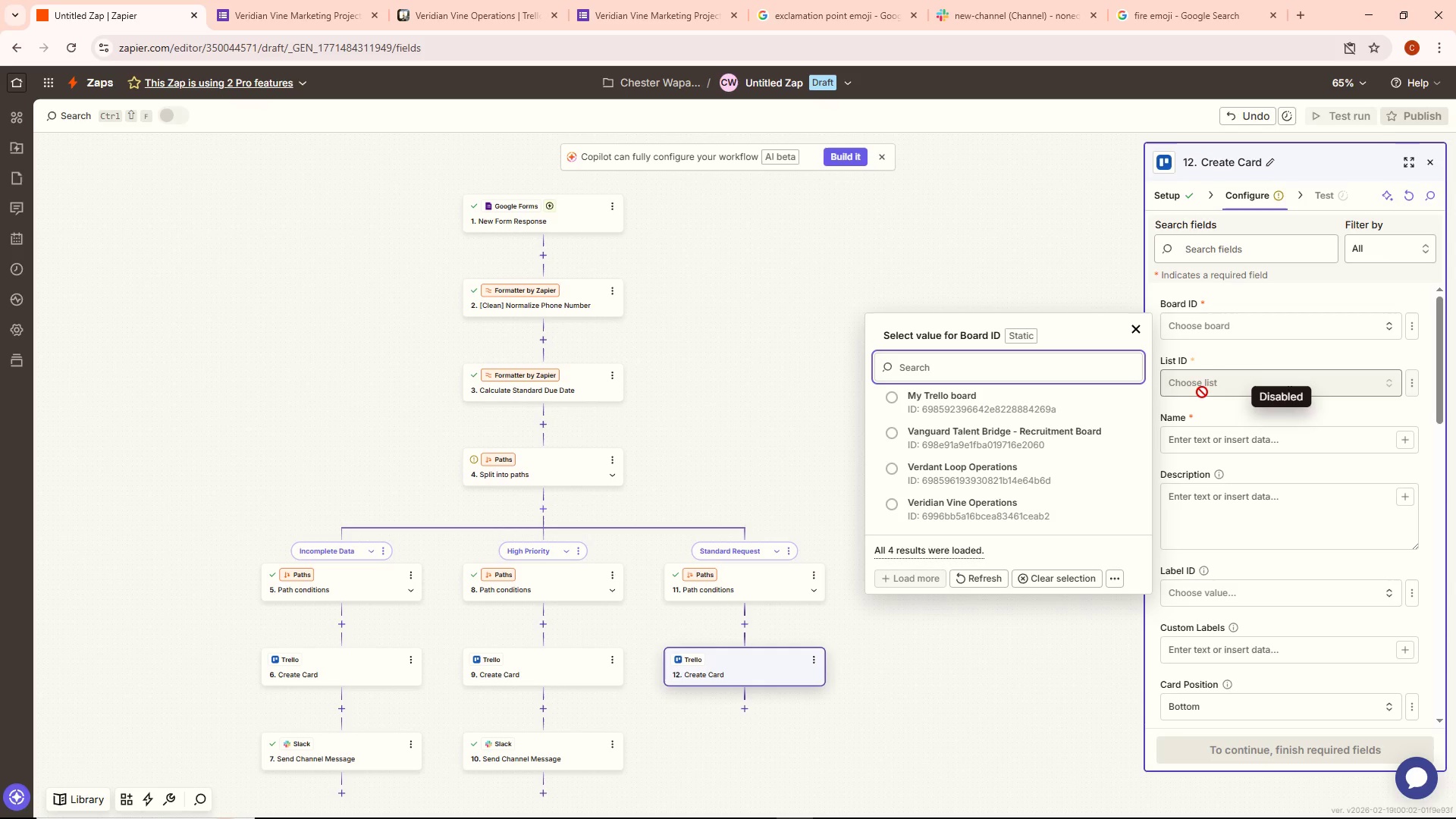 
scroll: coordinate [953, 508], scroll_direction: down, amount: 1.0
 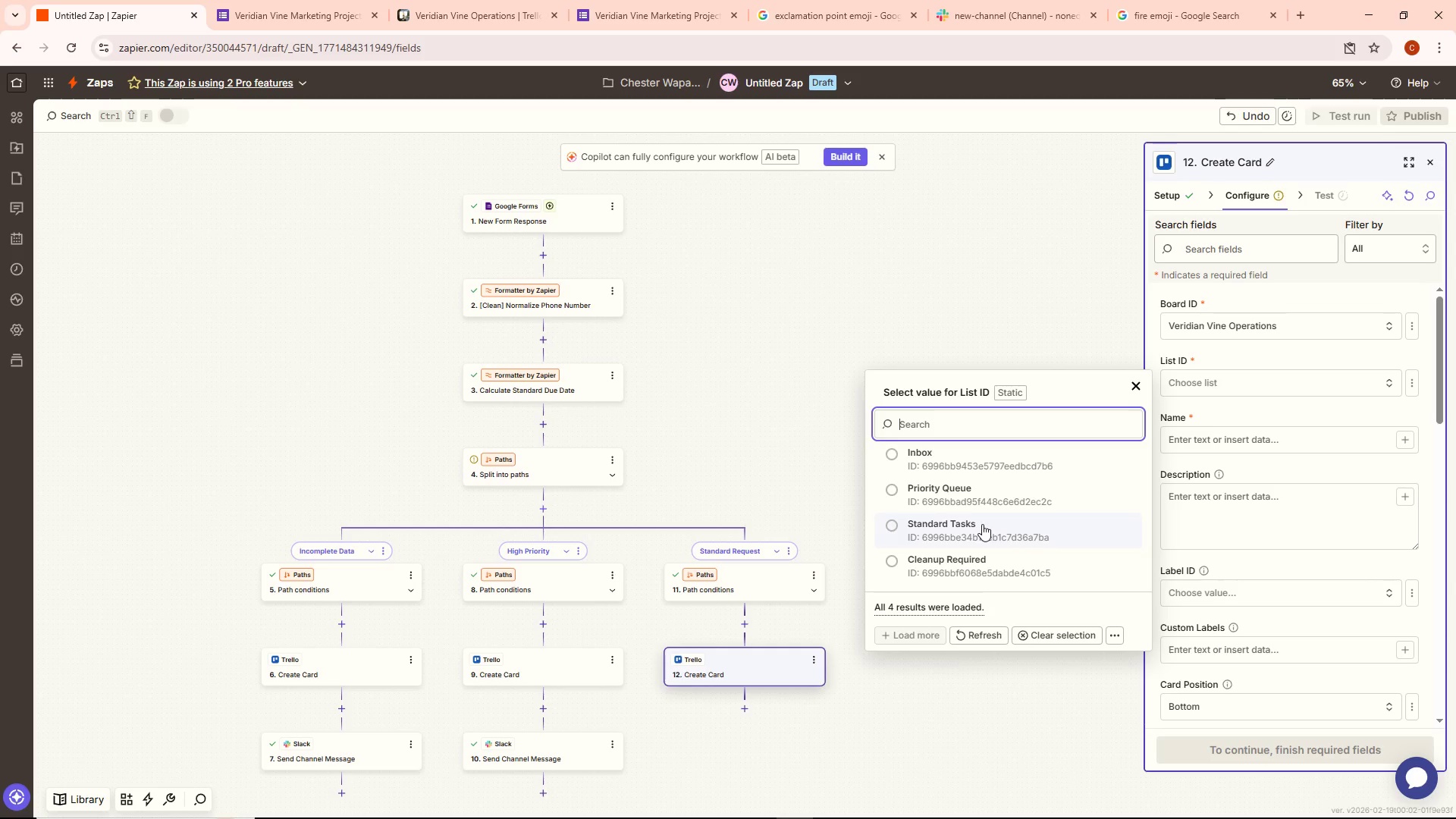 
left_click([960, 529])
 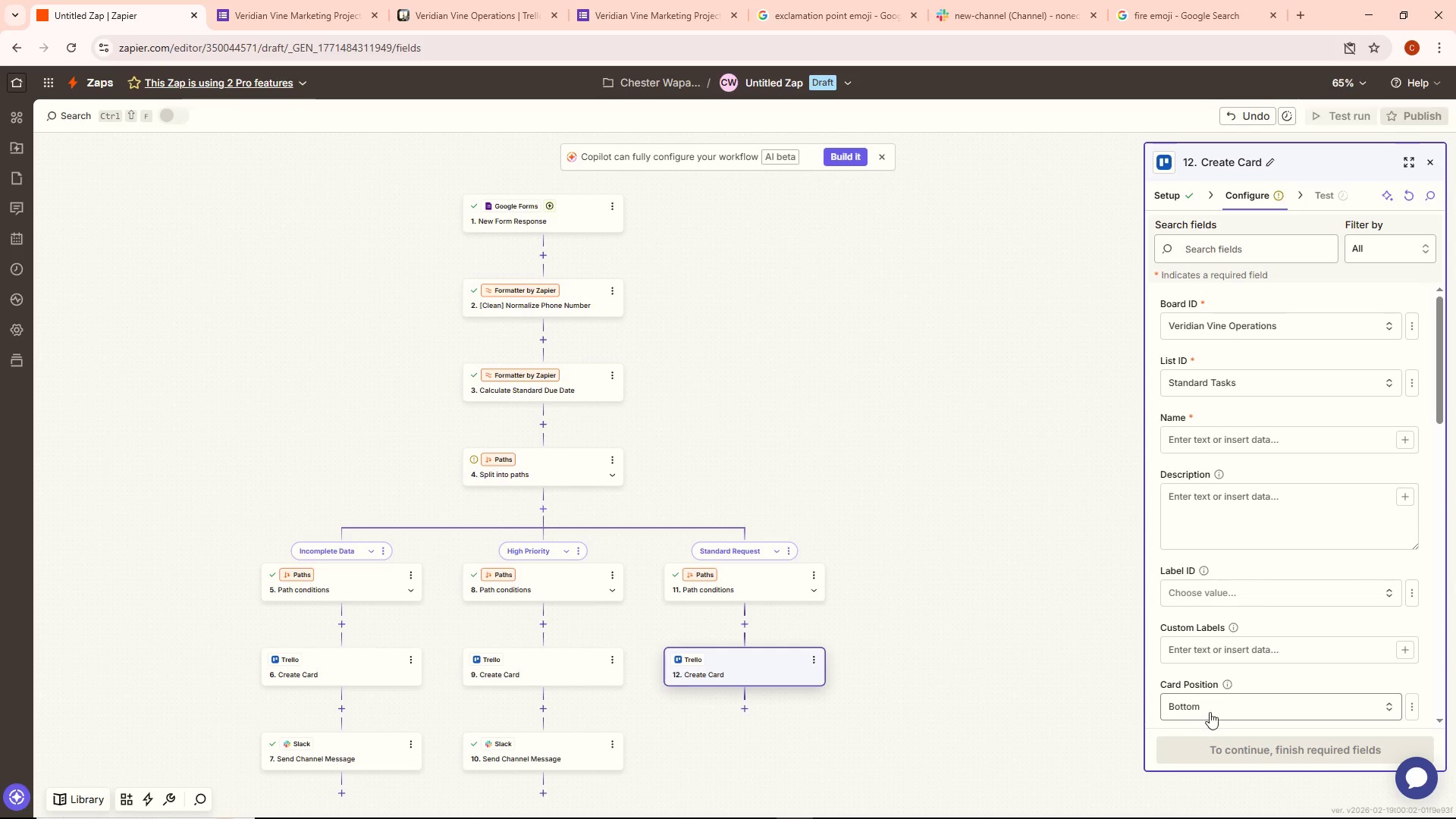 
scroll: coordinate [1283, 529], scroll_direction: down, amount: 1.0
 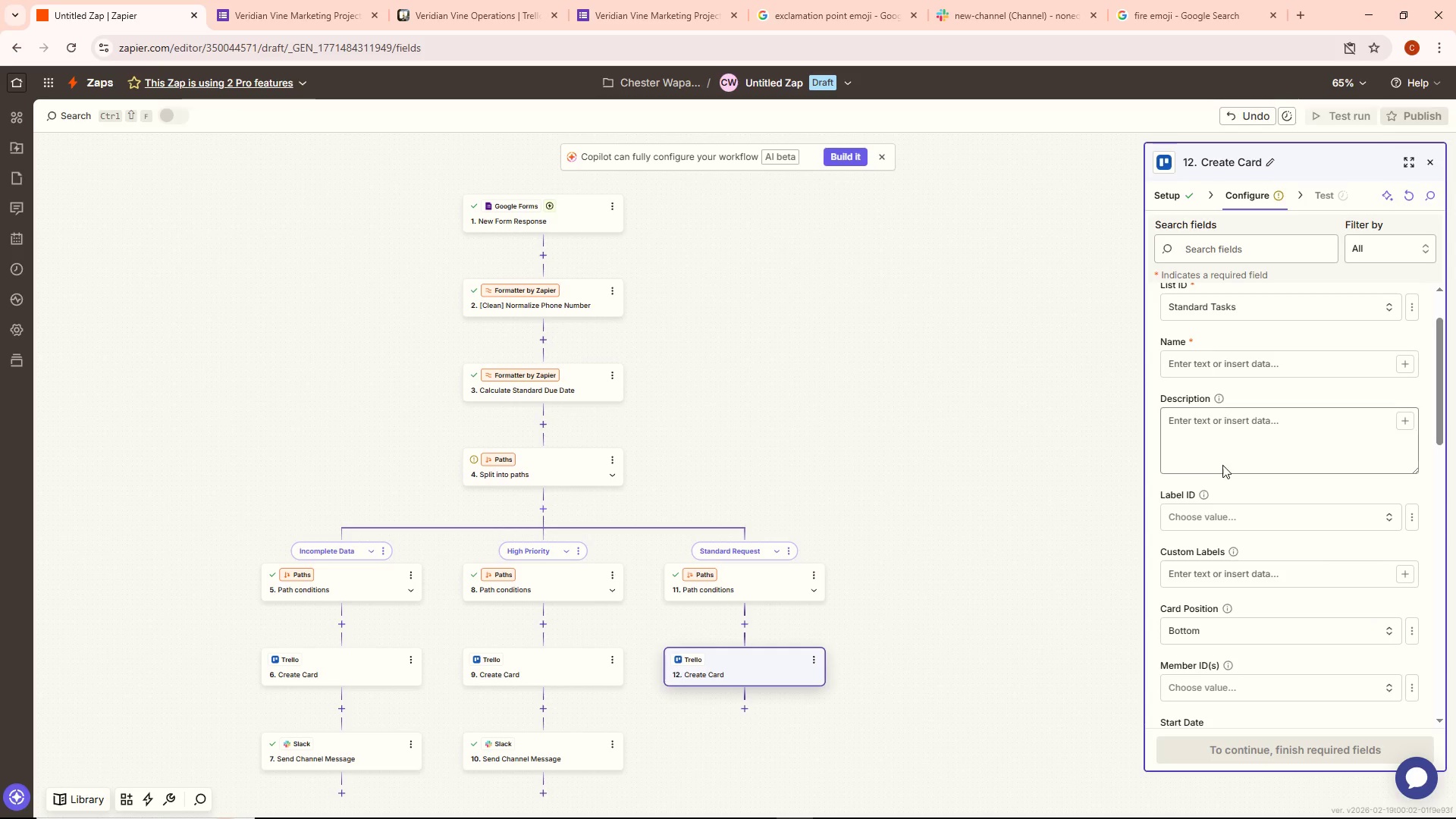 
left_click([1205, 425])
 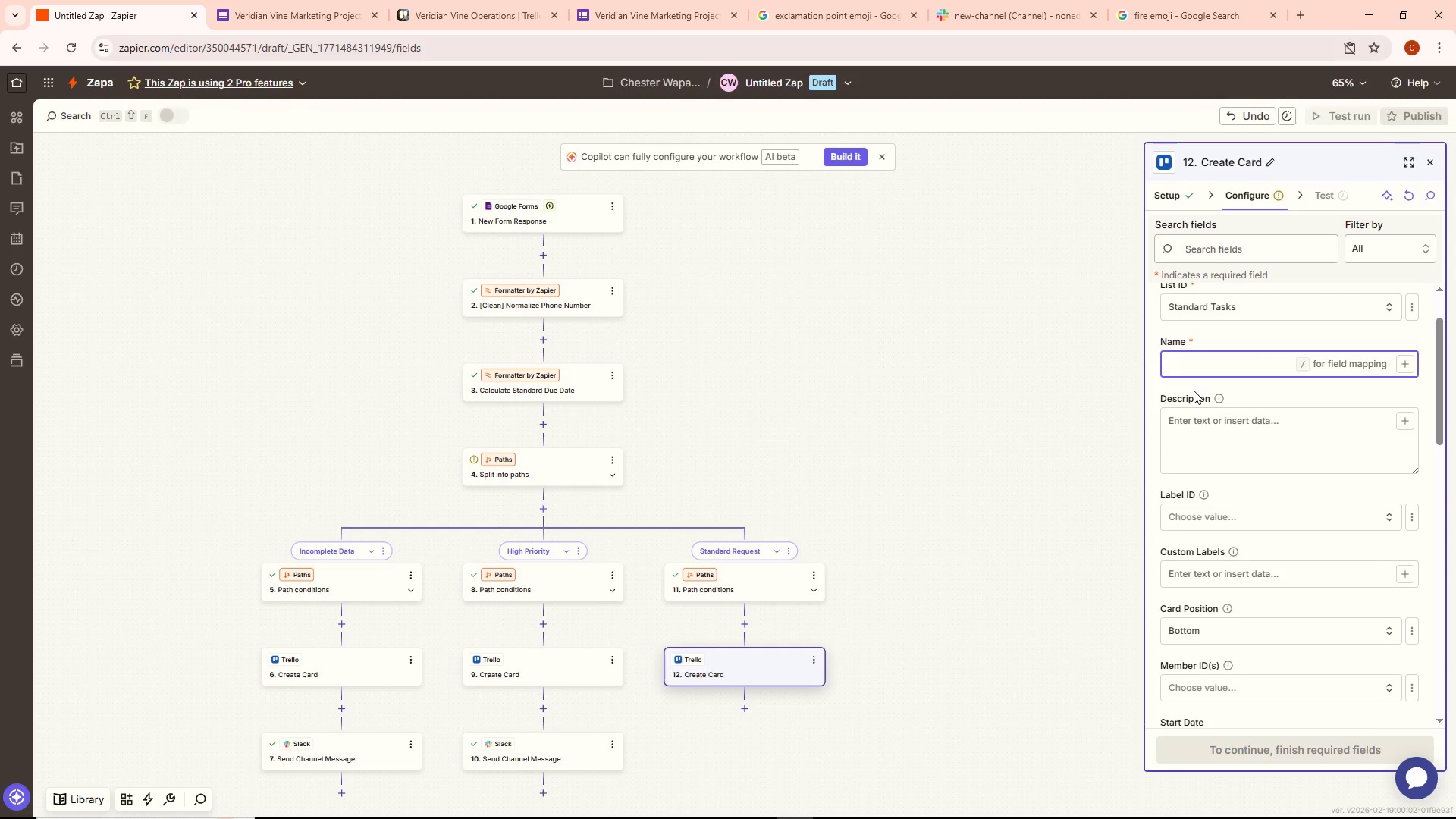 
wait(8.92)
 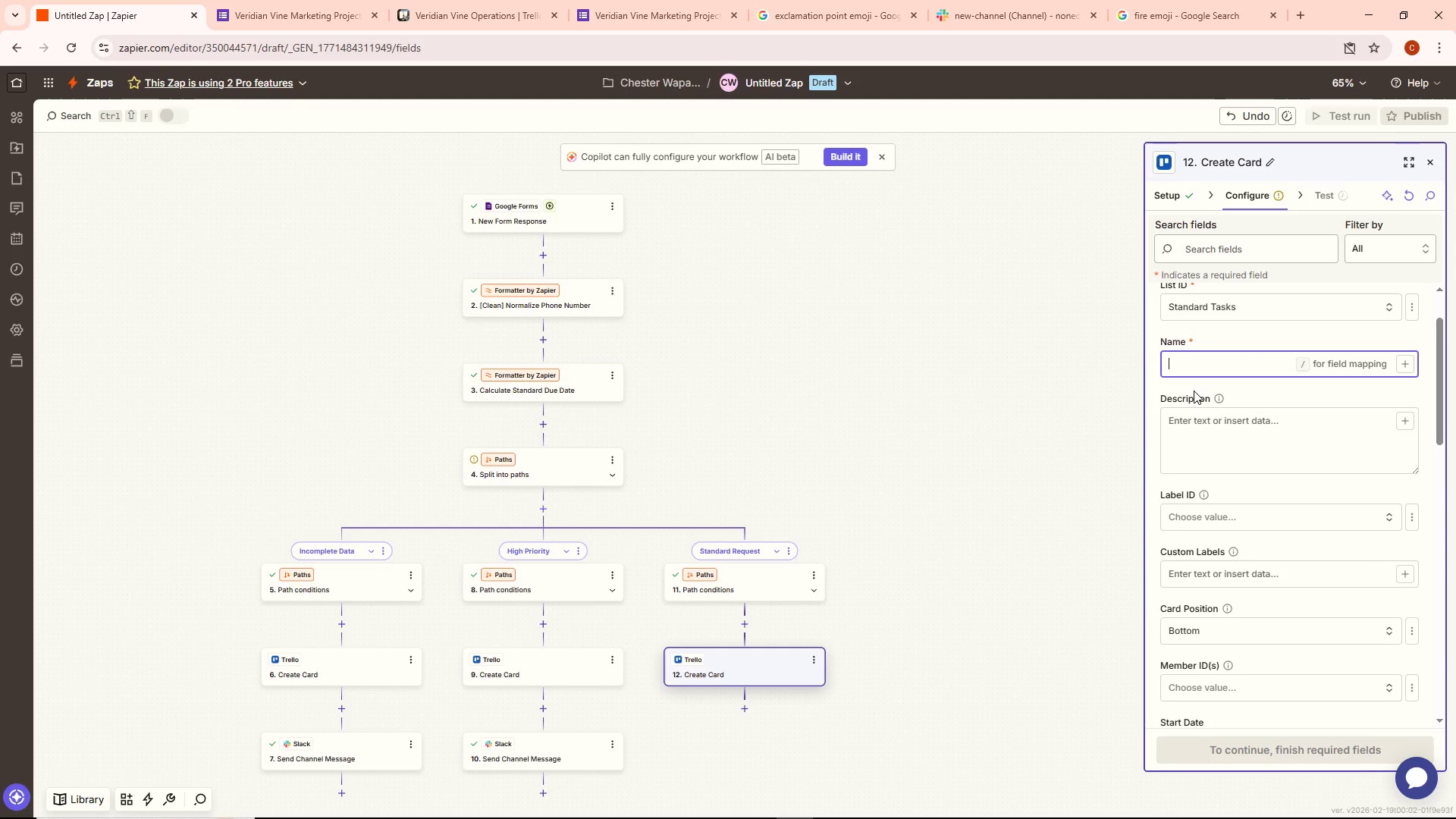 
type(Client )
key(Backspace)
type(: )
 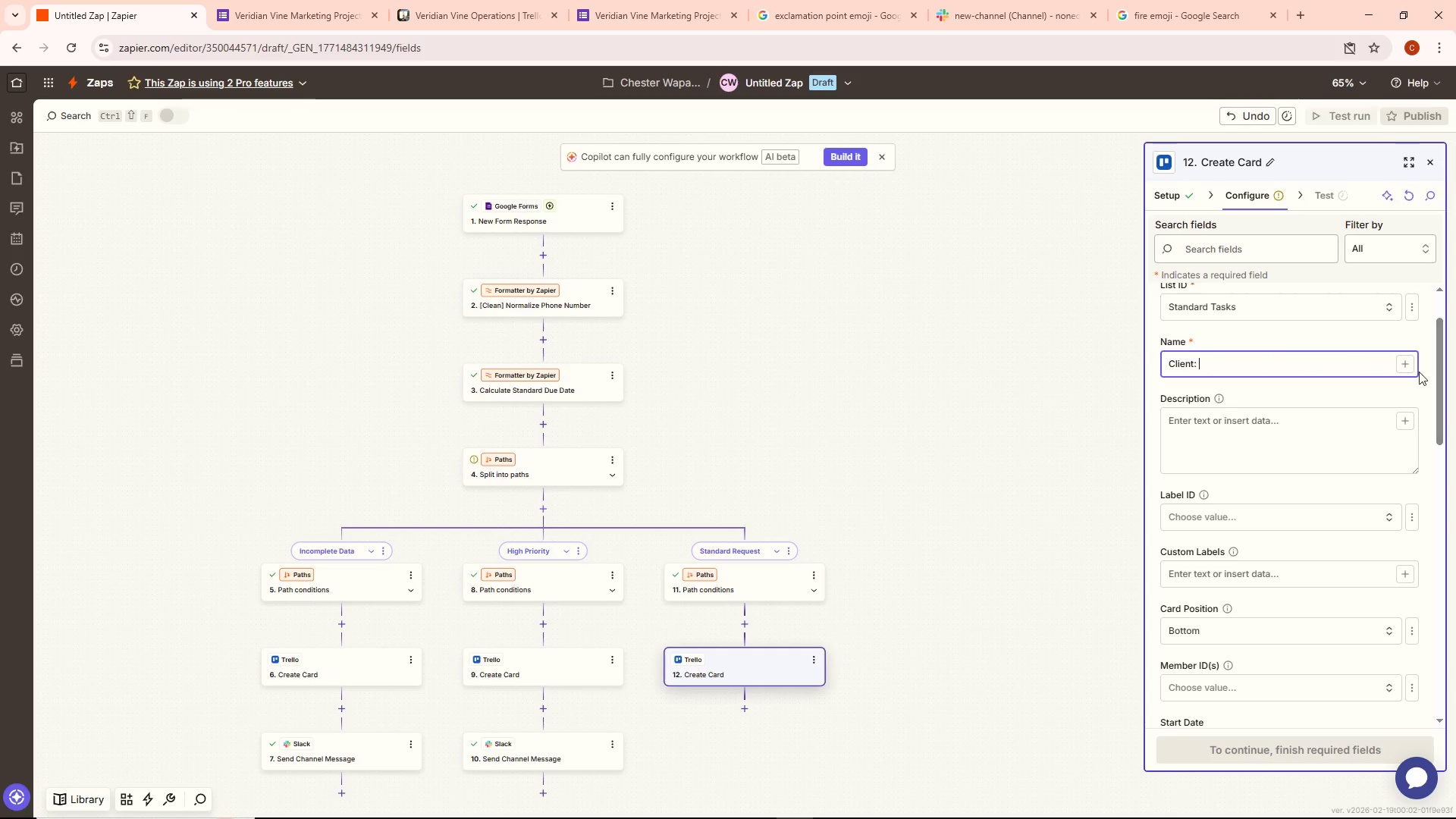 
left_click([1399, 356])
 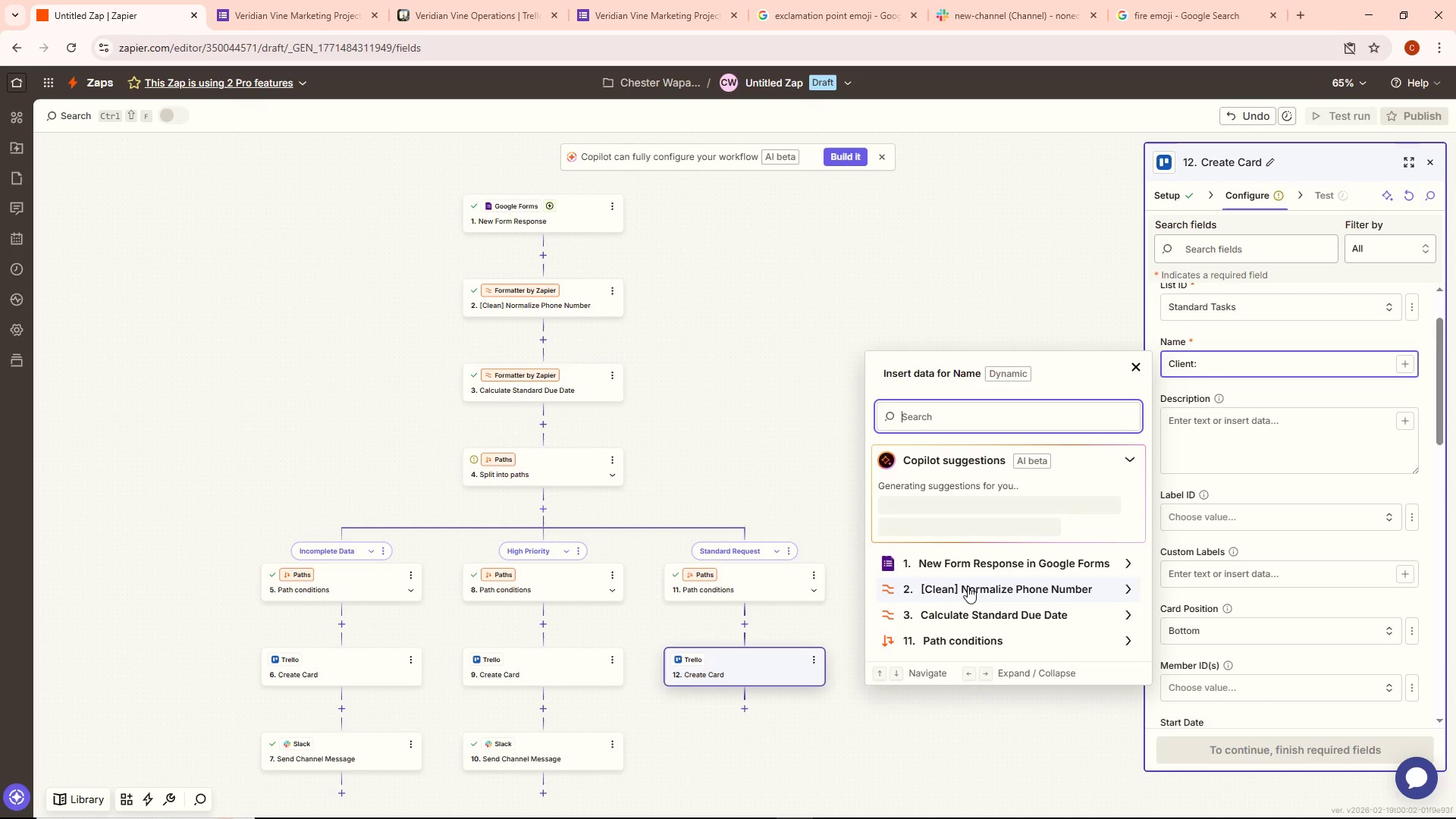 
left_click([1001, 559])
 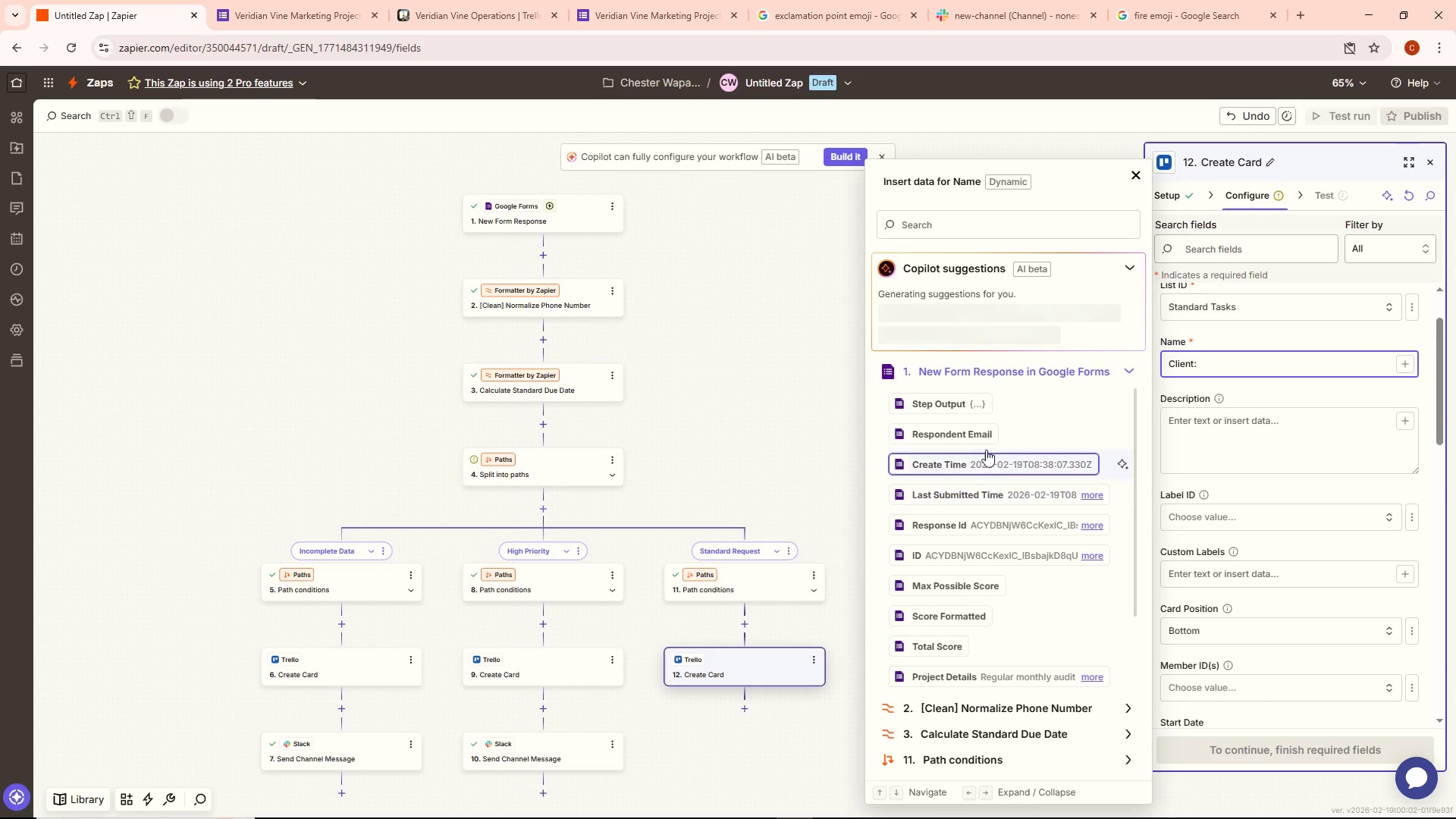 
scroll: coordinate [989, 436], scroll_direction: down, amount: 2.0
 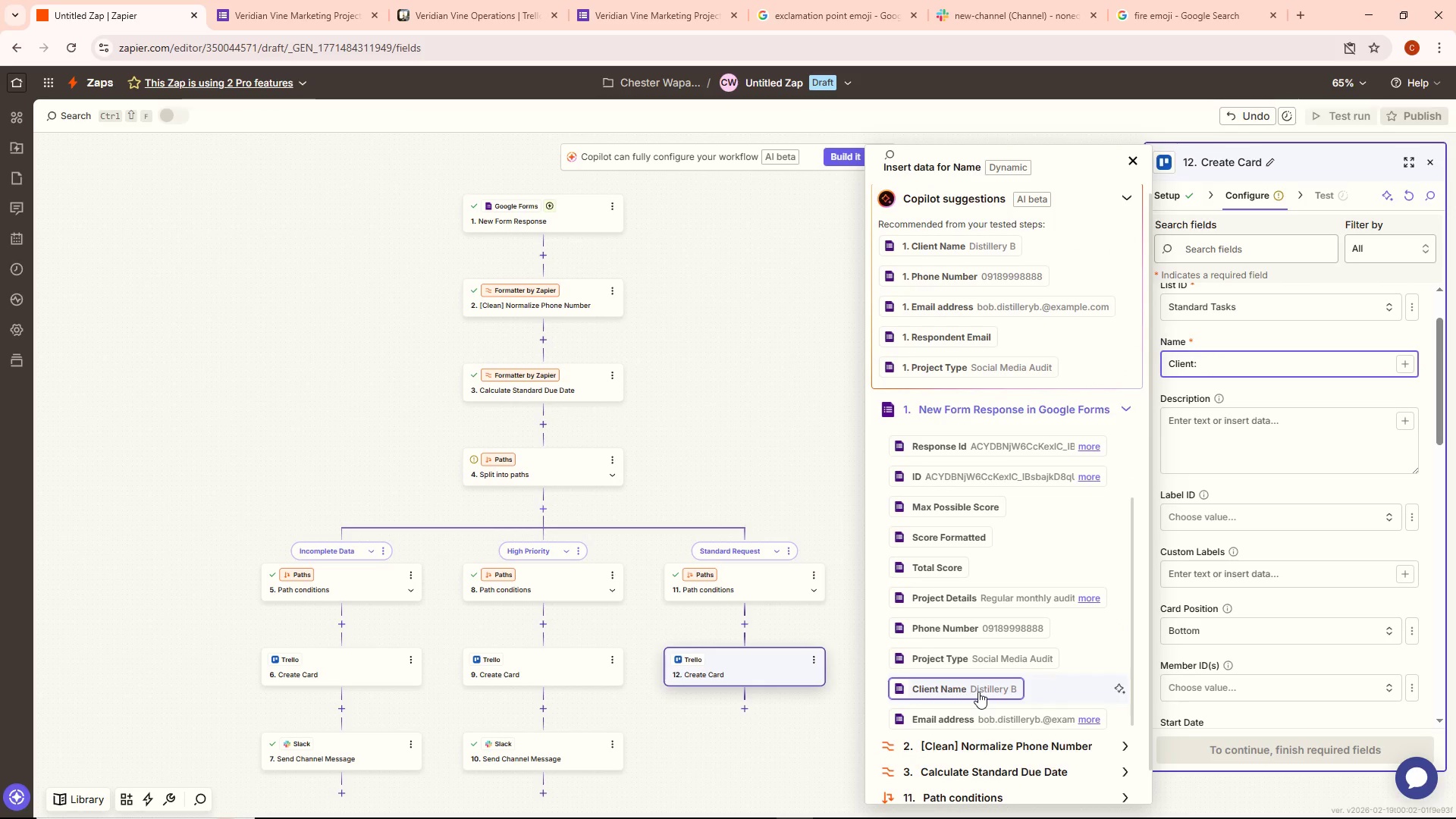 
wait(5.75)
 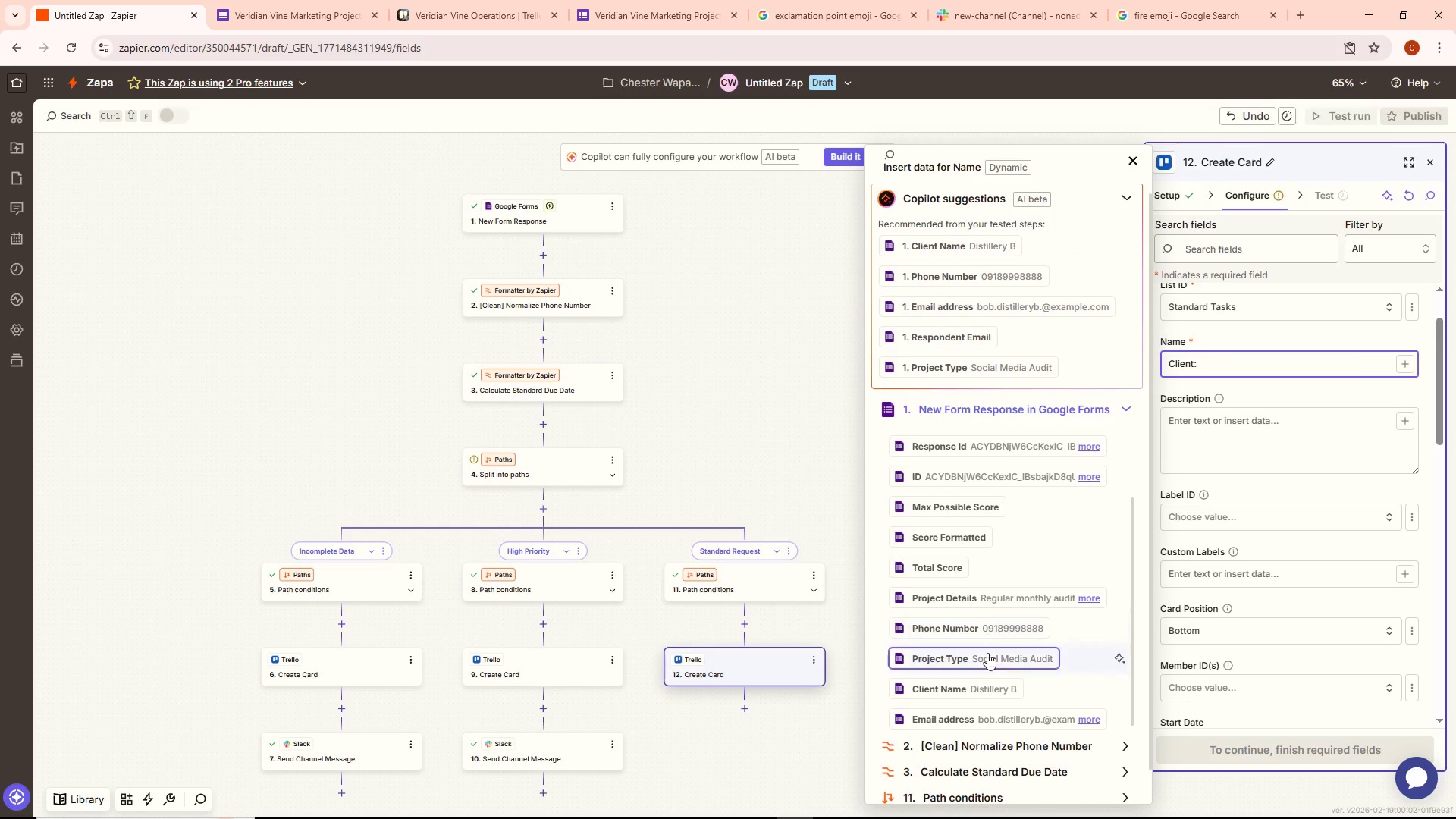 
left_click([978, 690])
 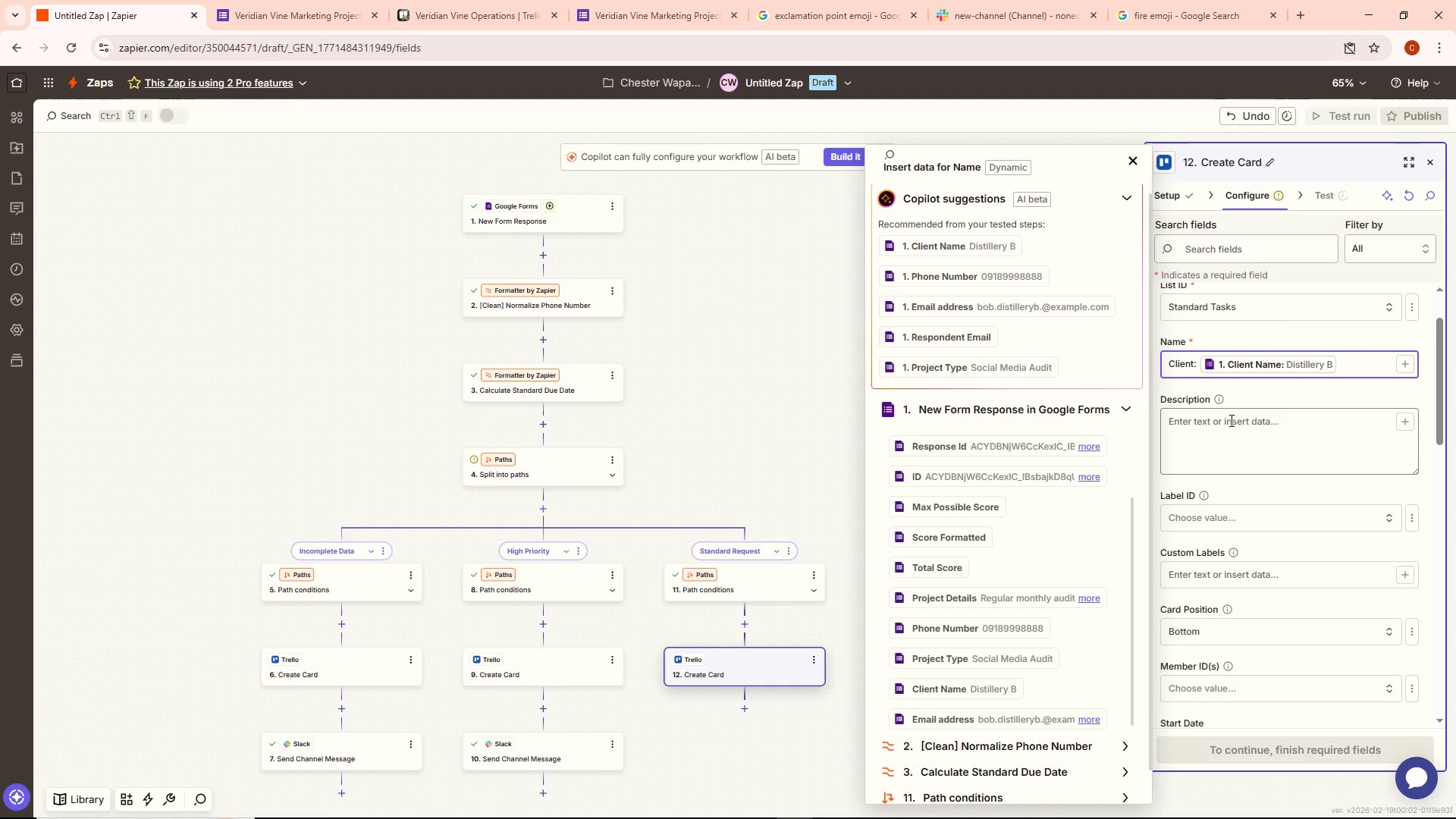 
wait(8.12)
 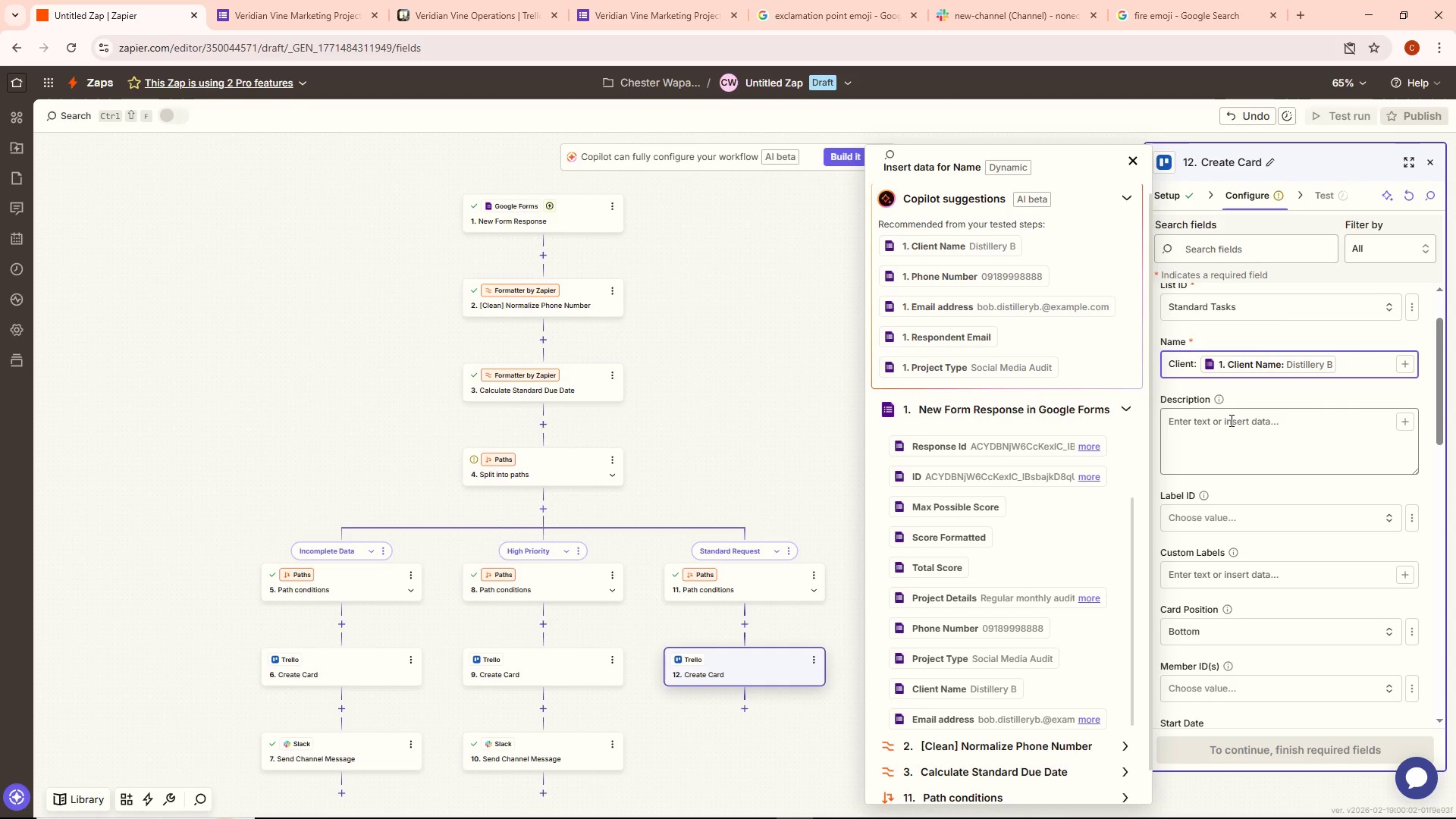 
key(Enter)
 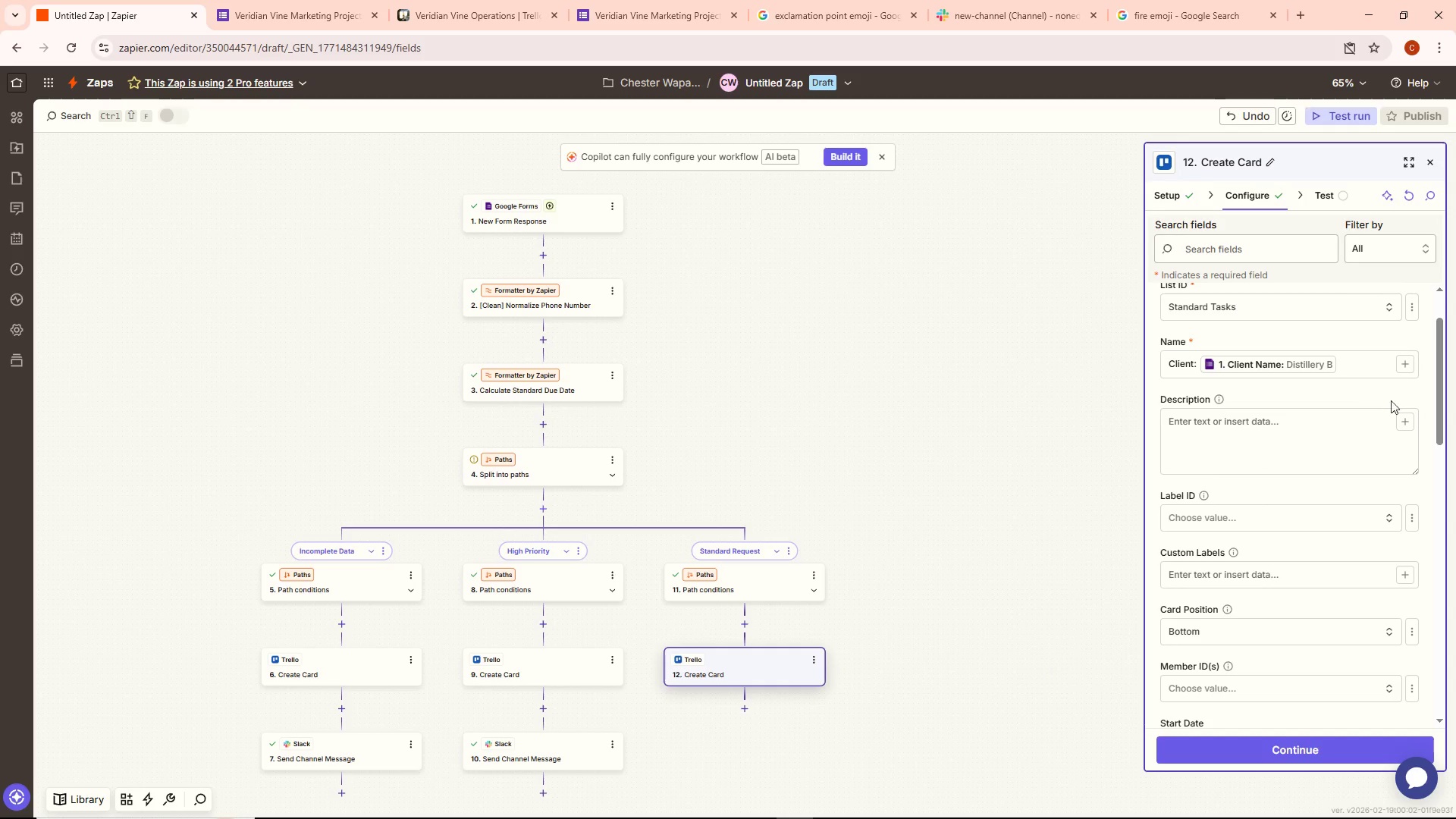 
left_click([1351, 378])
 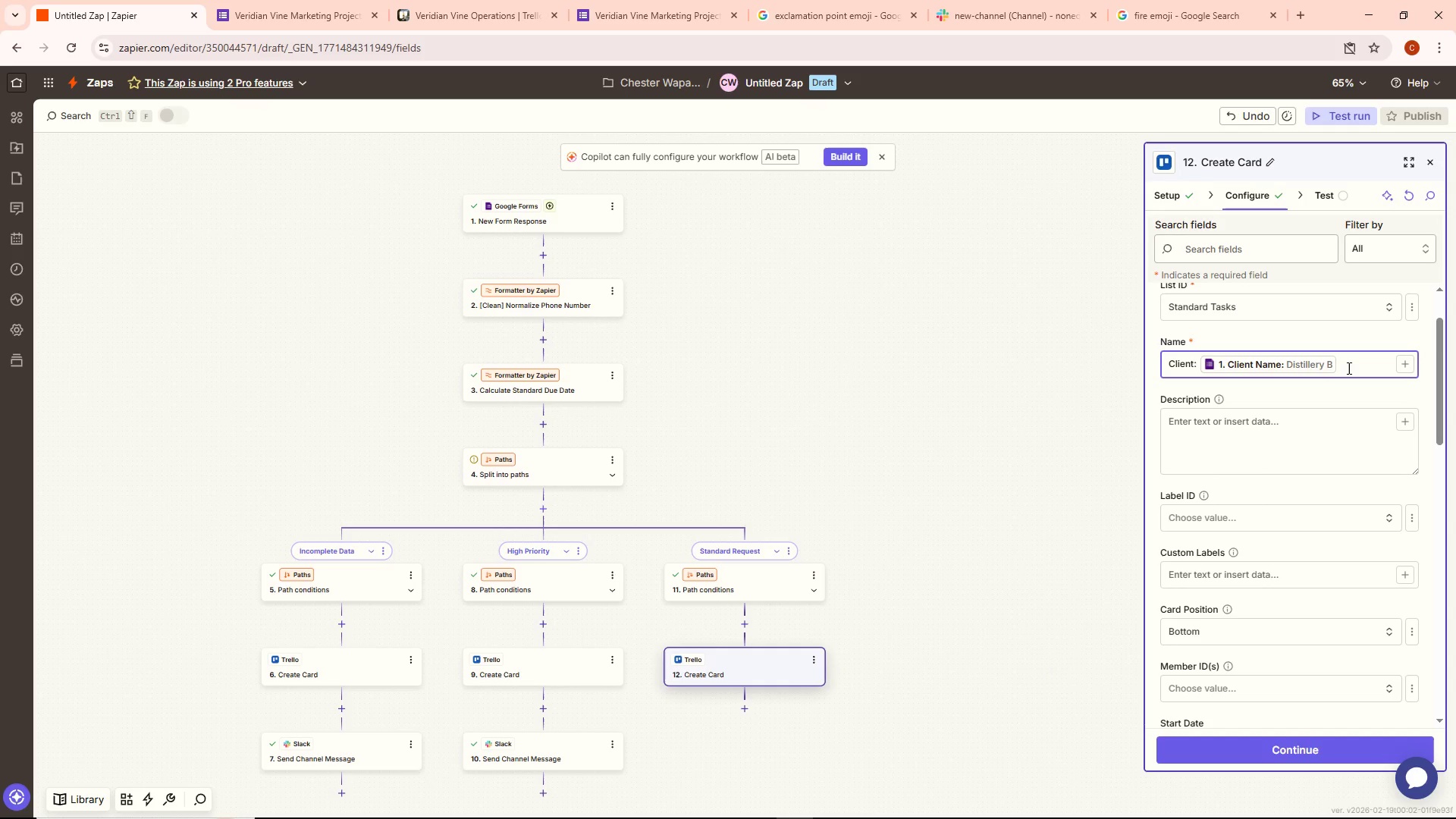 
key(Space)
 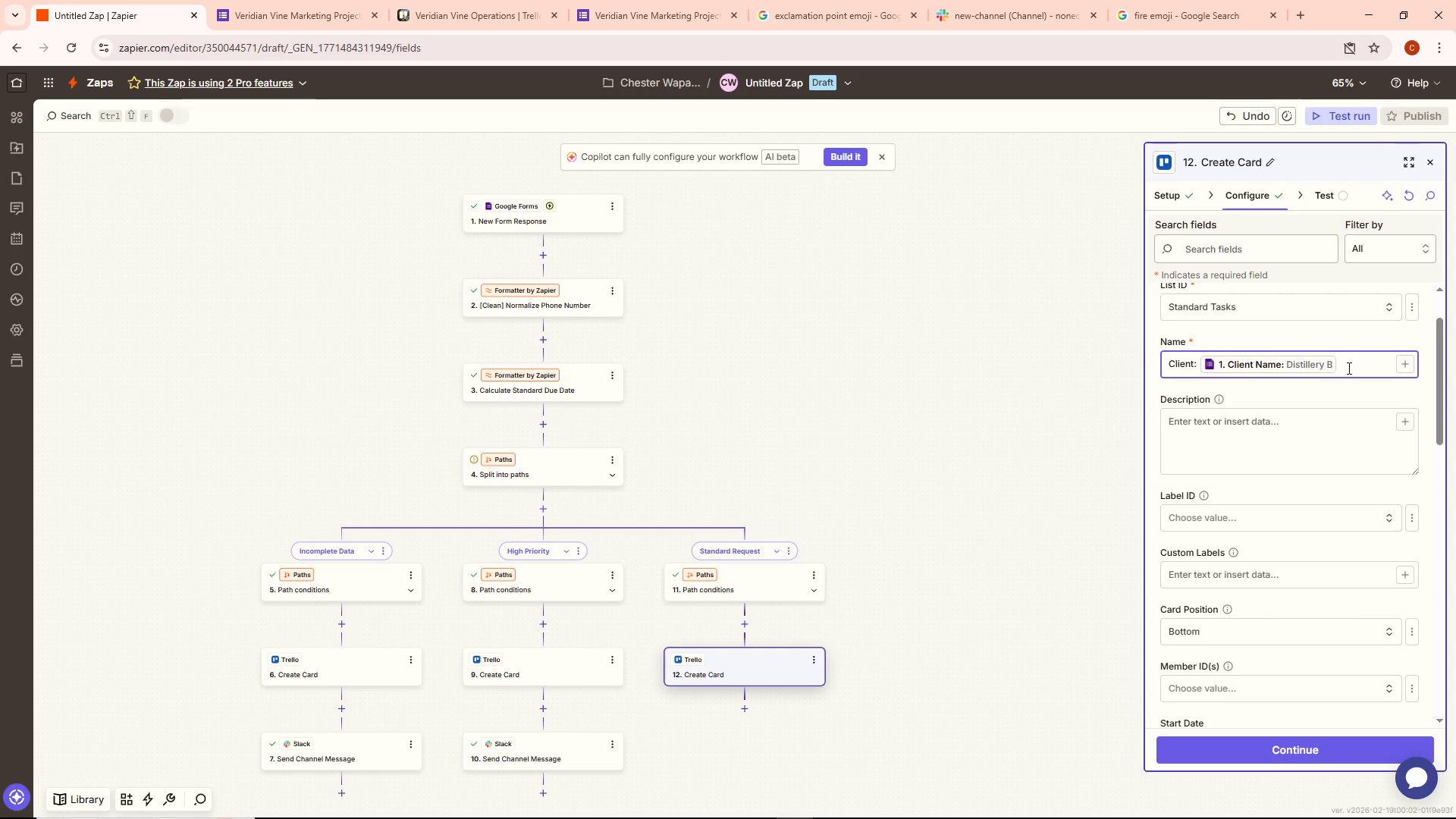 
wait(6.25)
 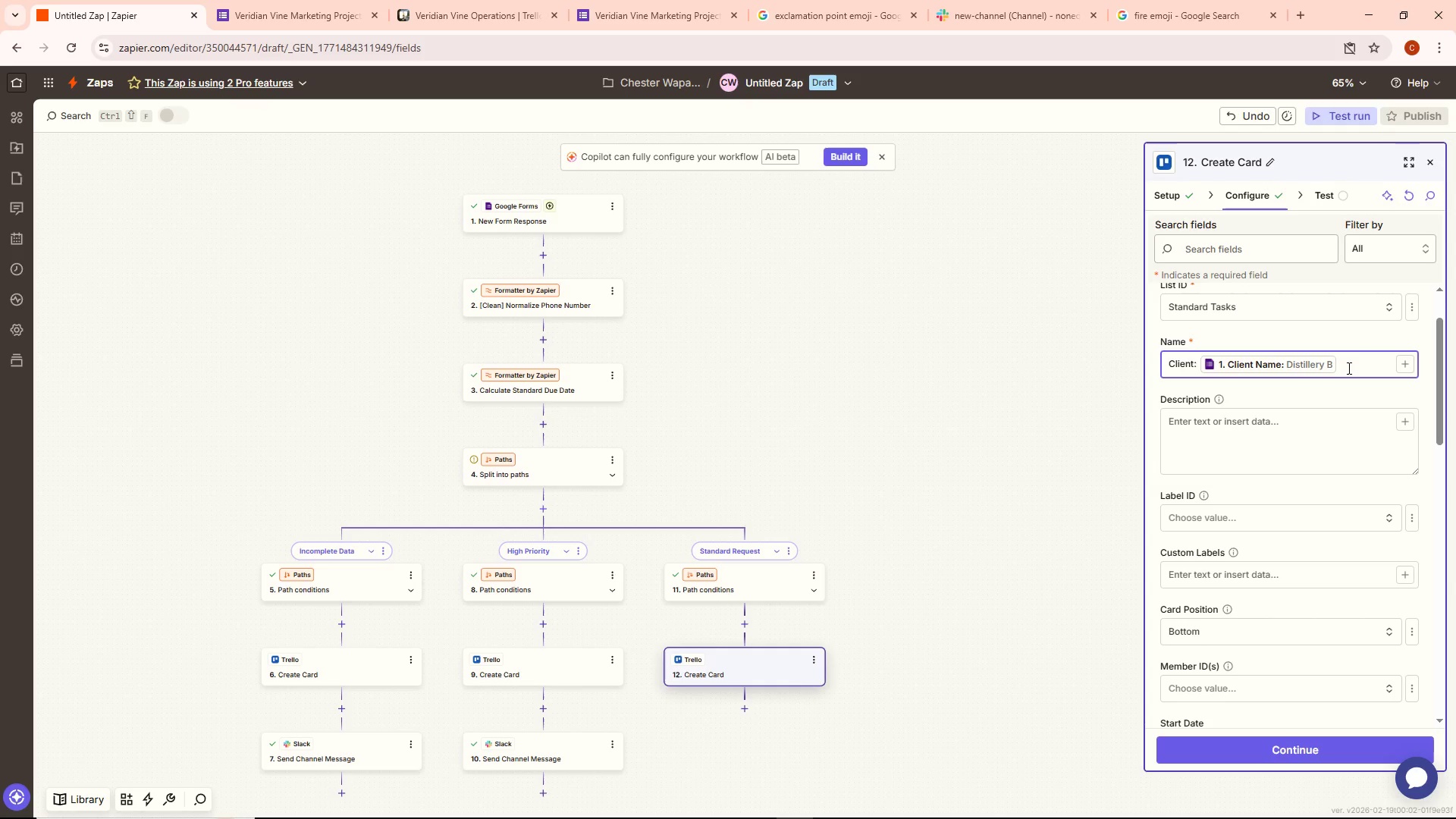 
left_click([1403, 371])
 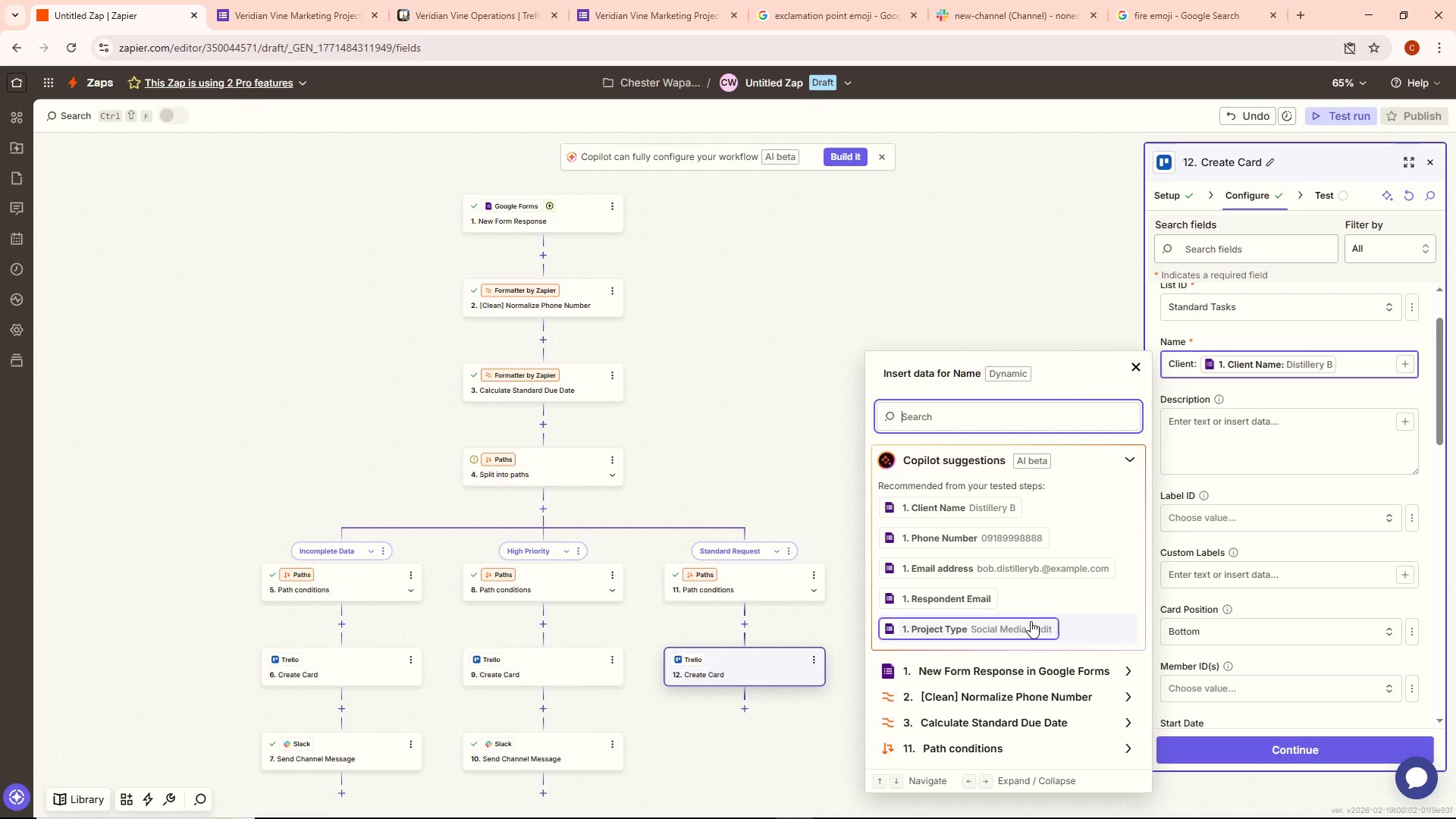 
wait(21.14)
 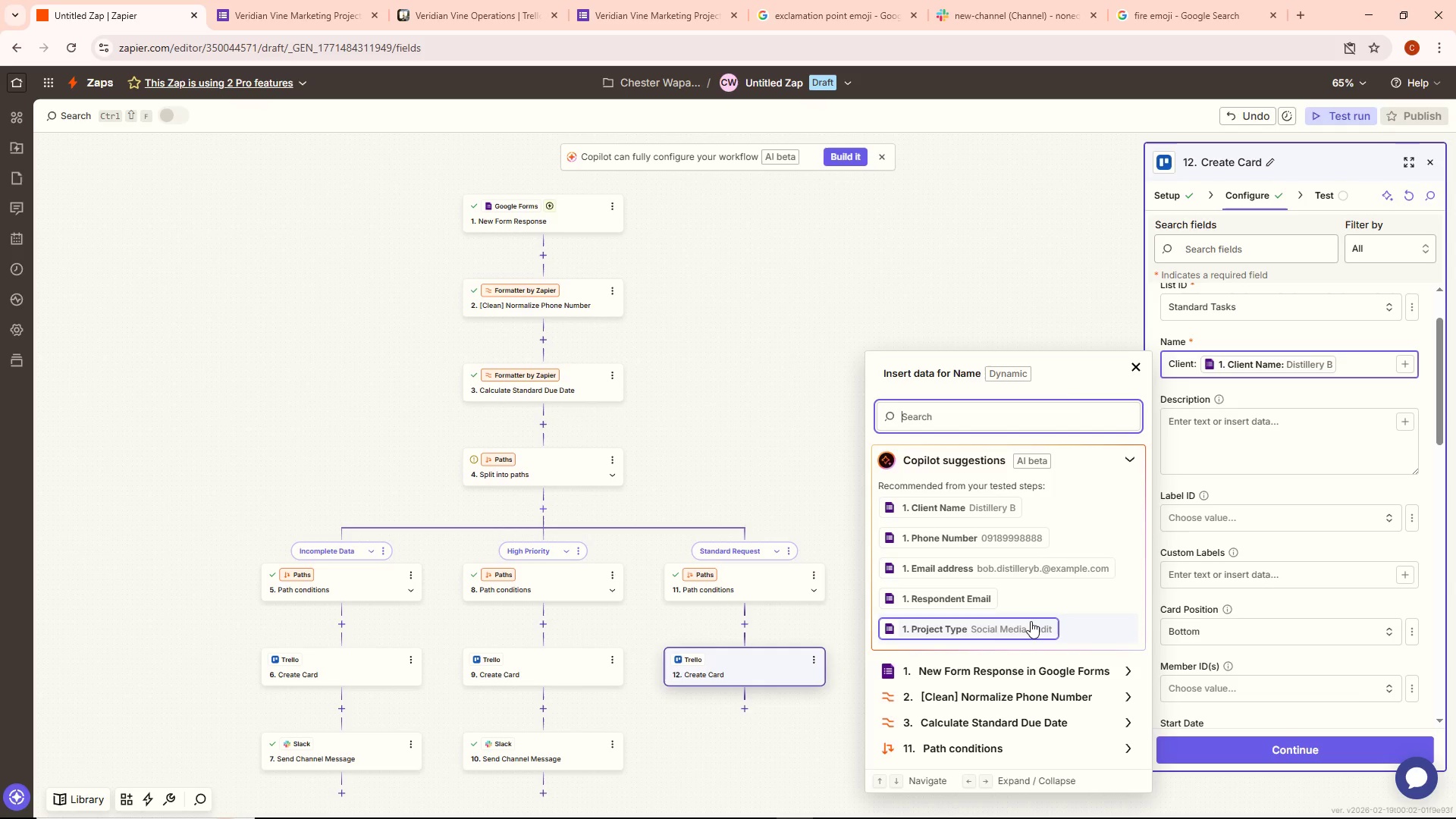 
key(Backspace)
 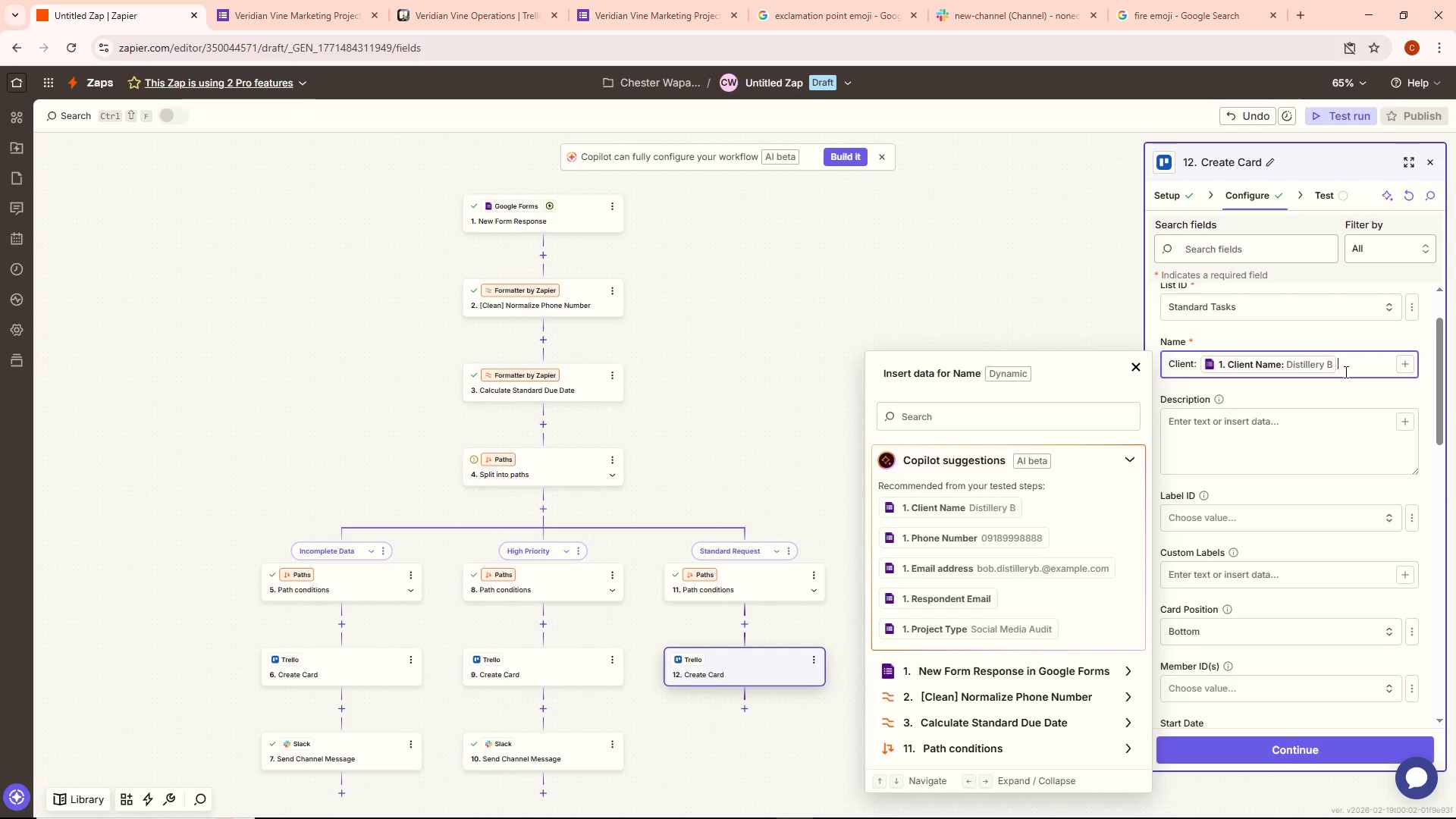 
key(Comma)
 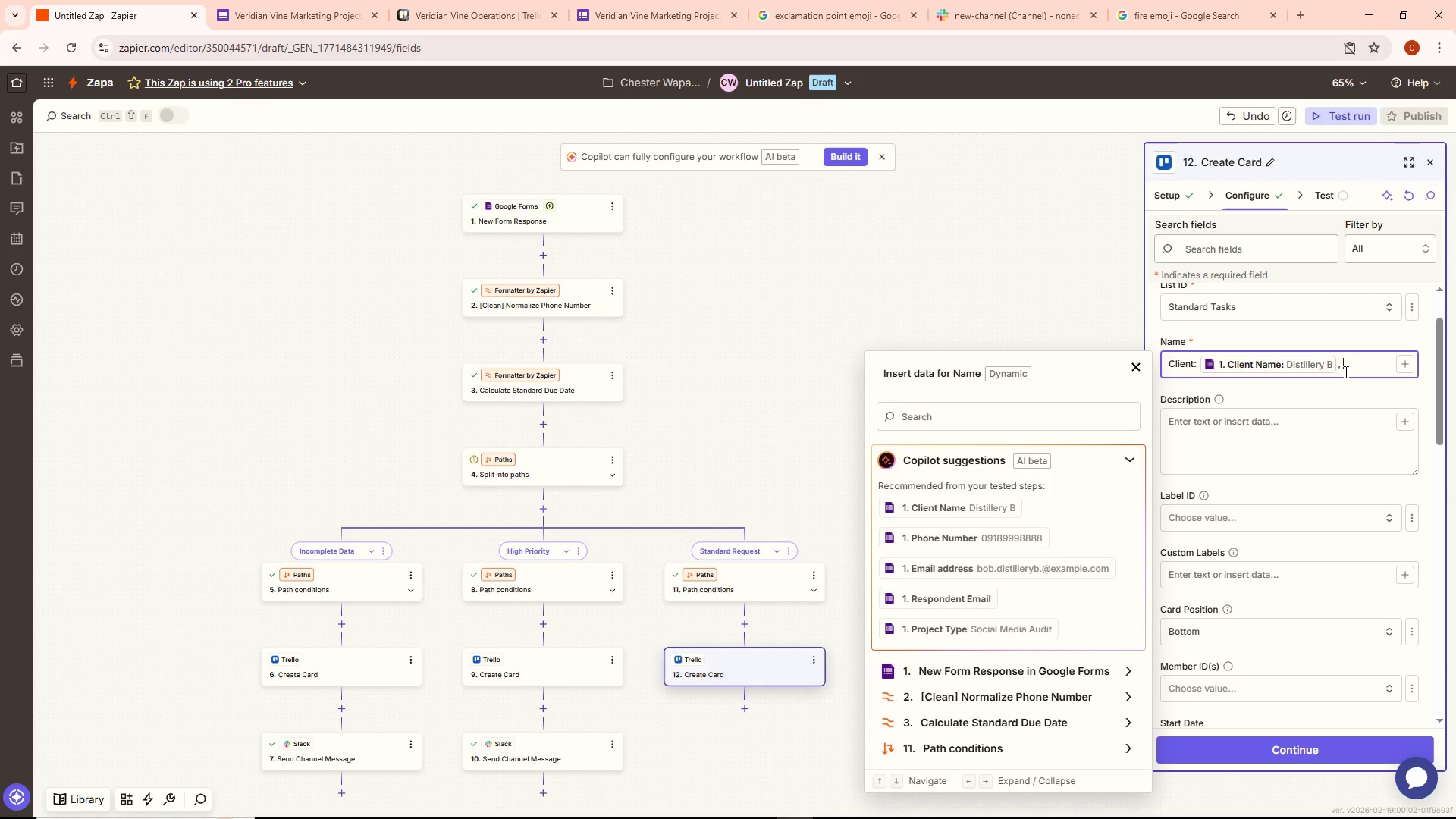 
key(Space)
 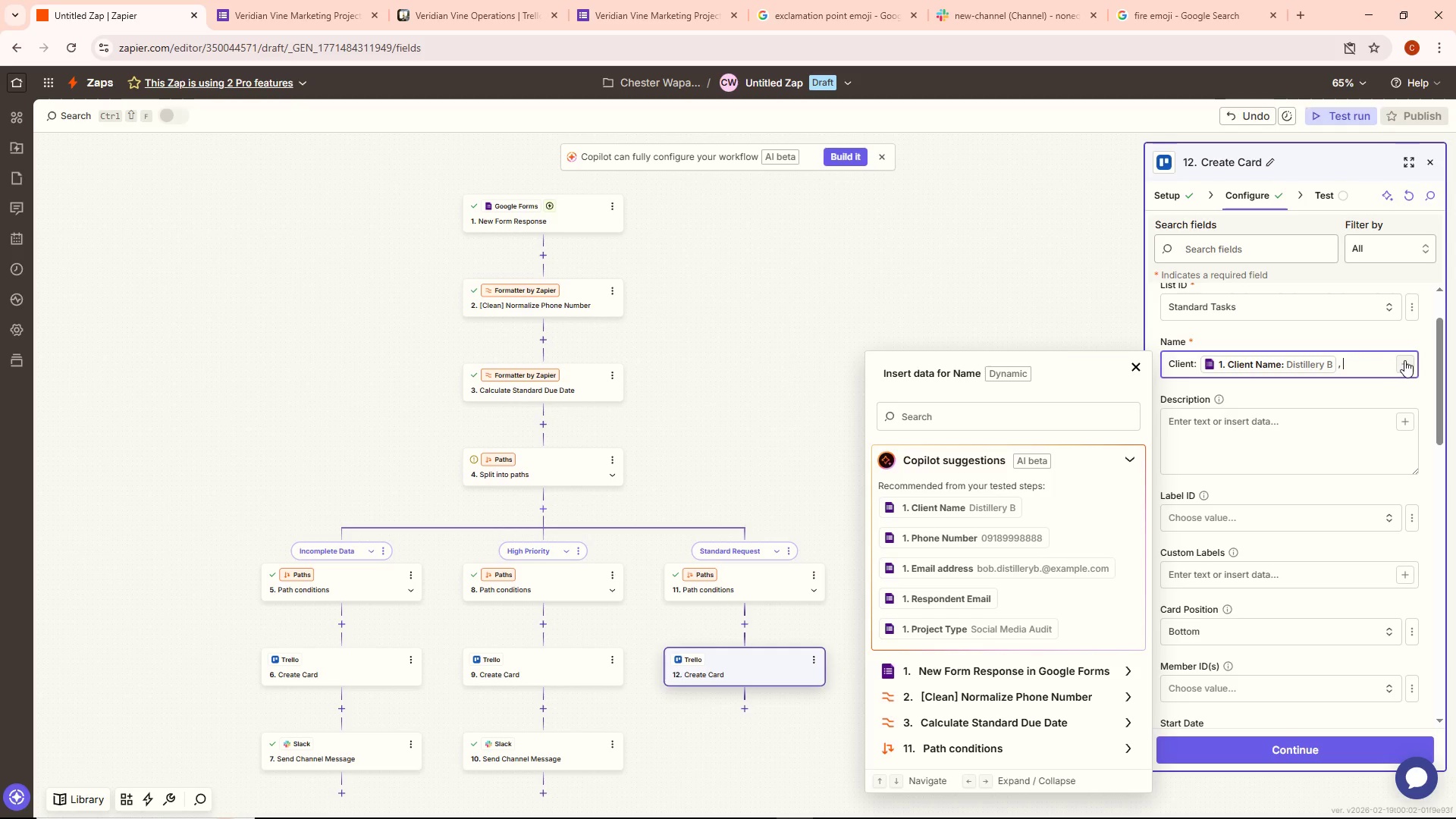 
left_click([1409, 362])
 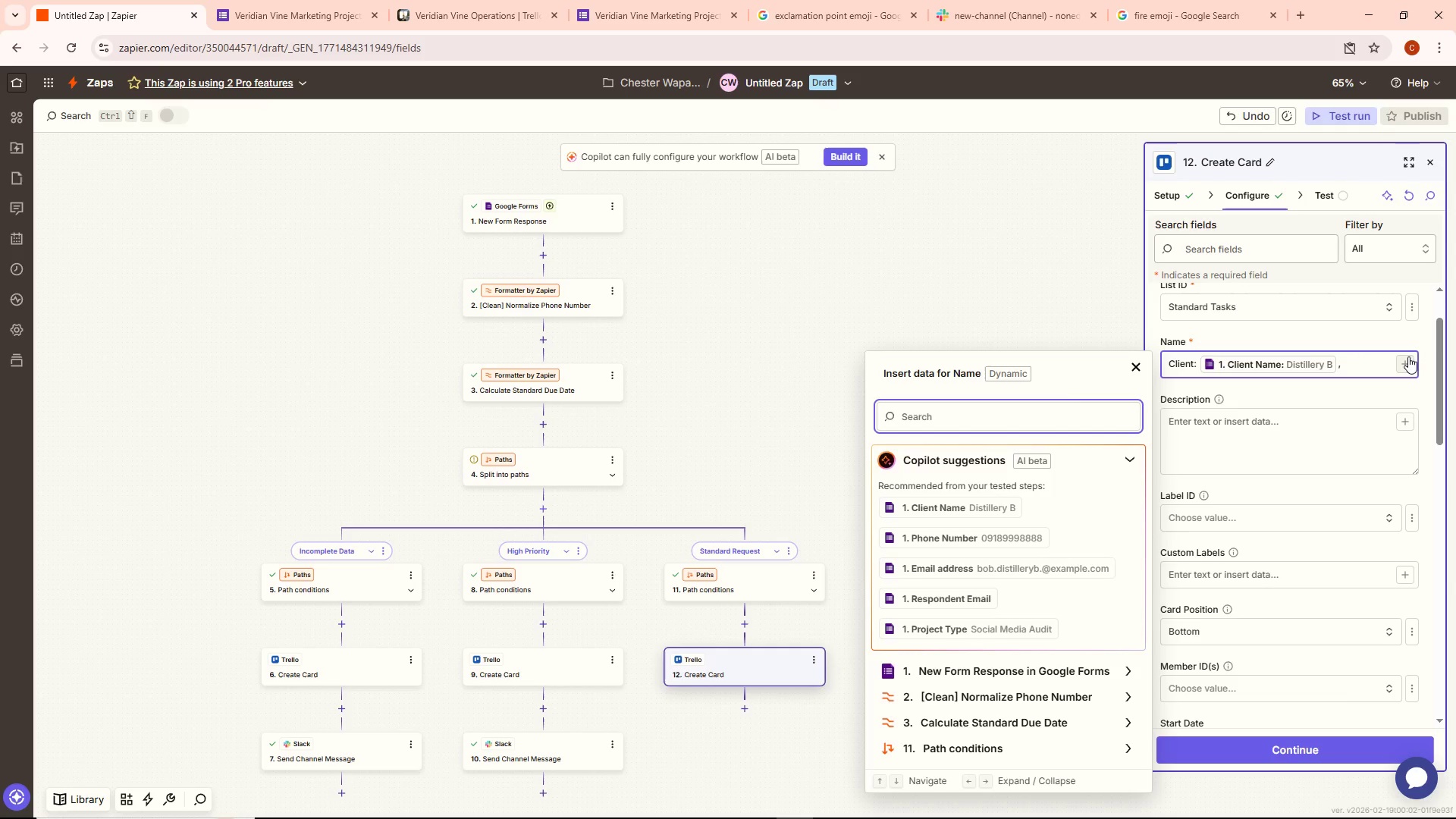 
left_click([1408, 356])
 